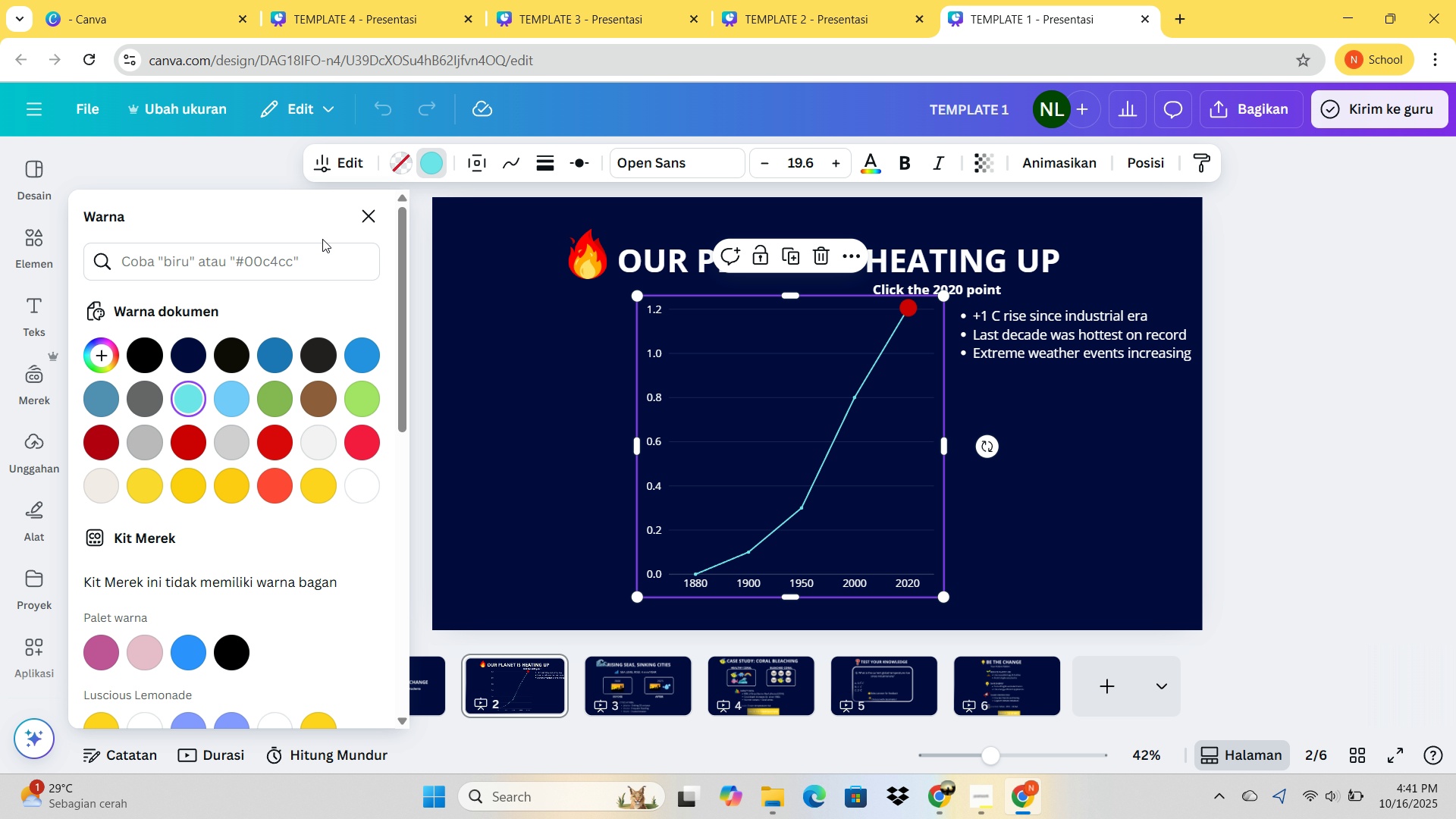 
left_click([259, 274])
 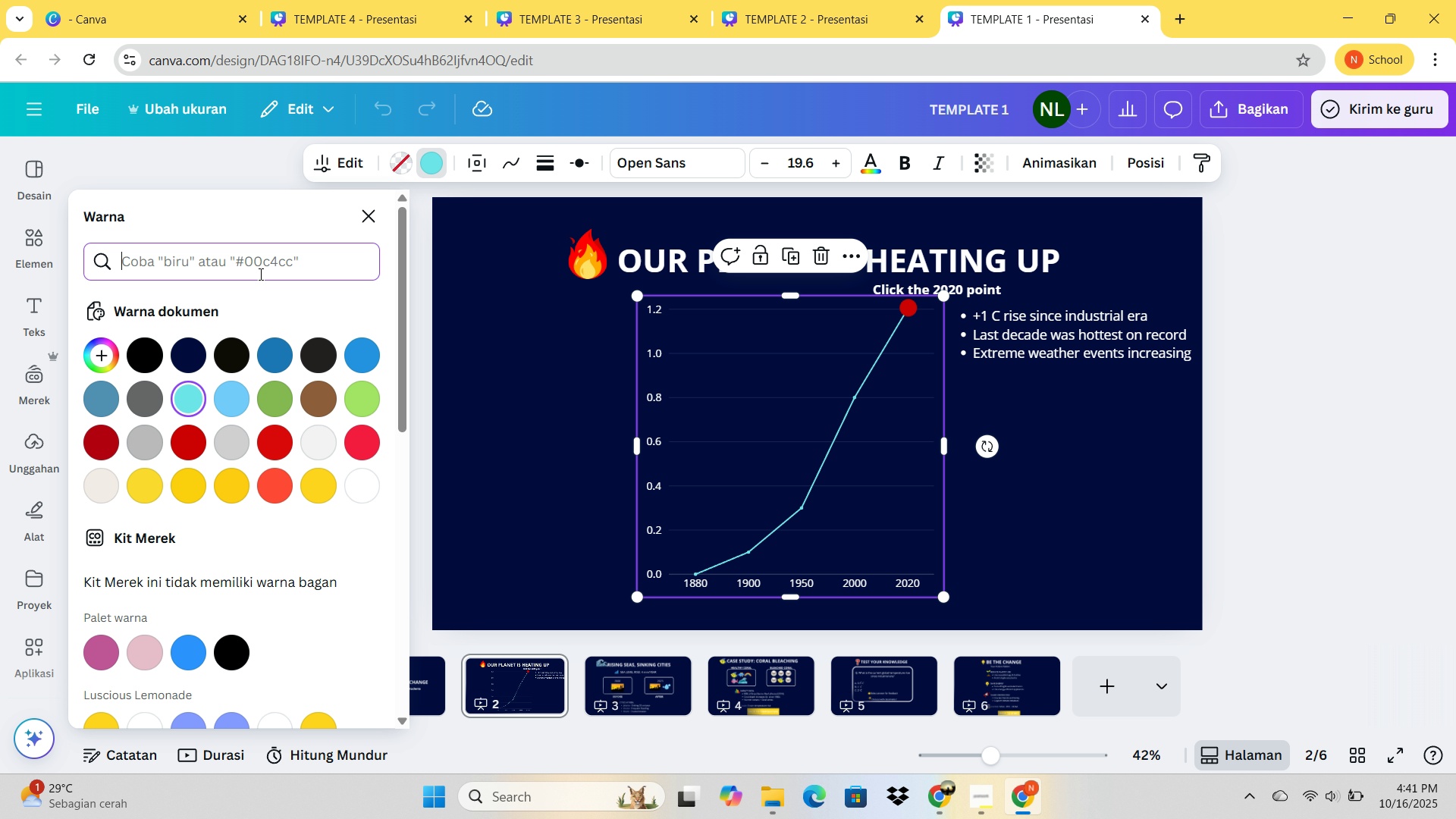 
key(Shift+3)
 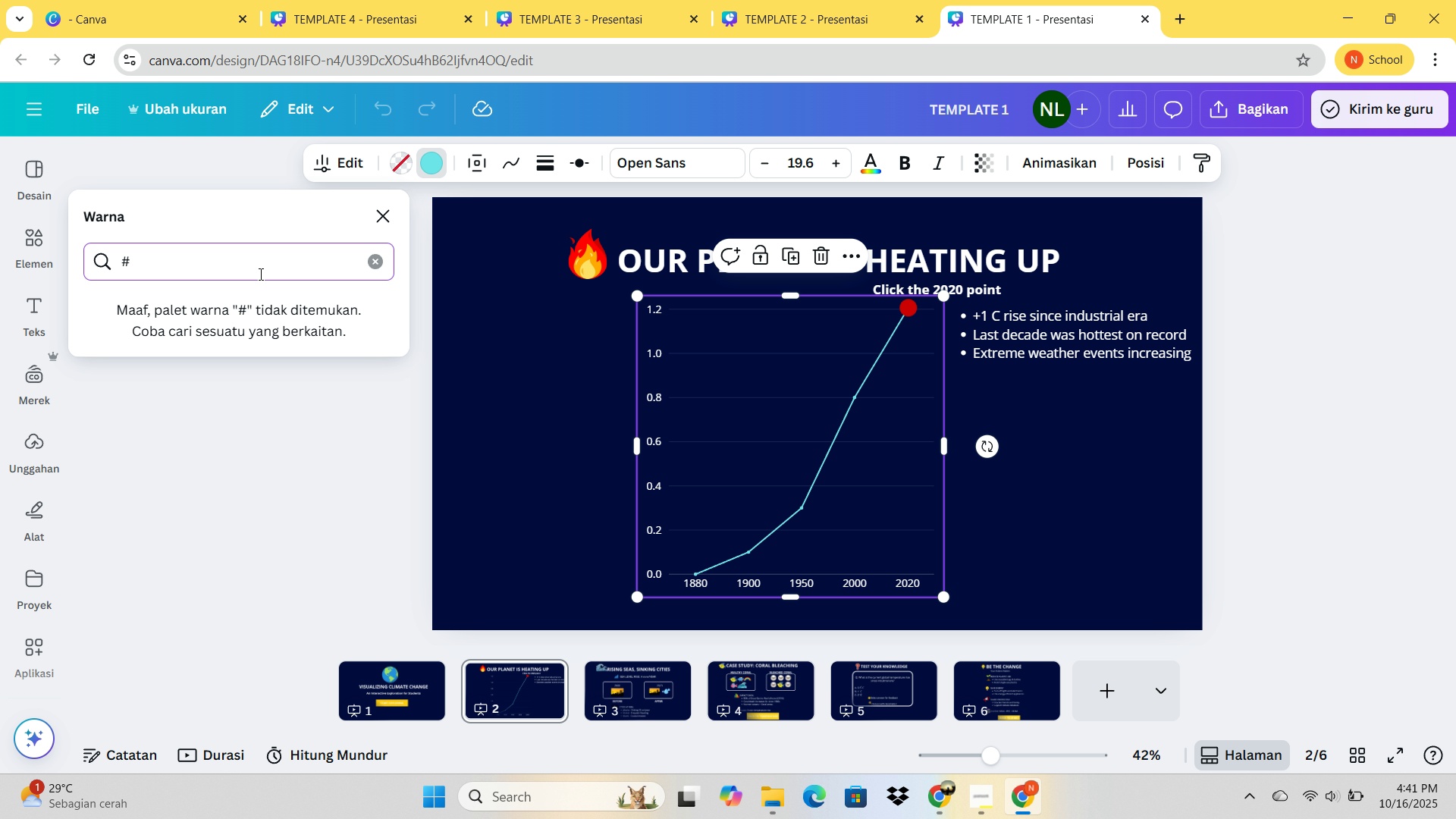 
type(94d2db)
 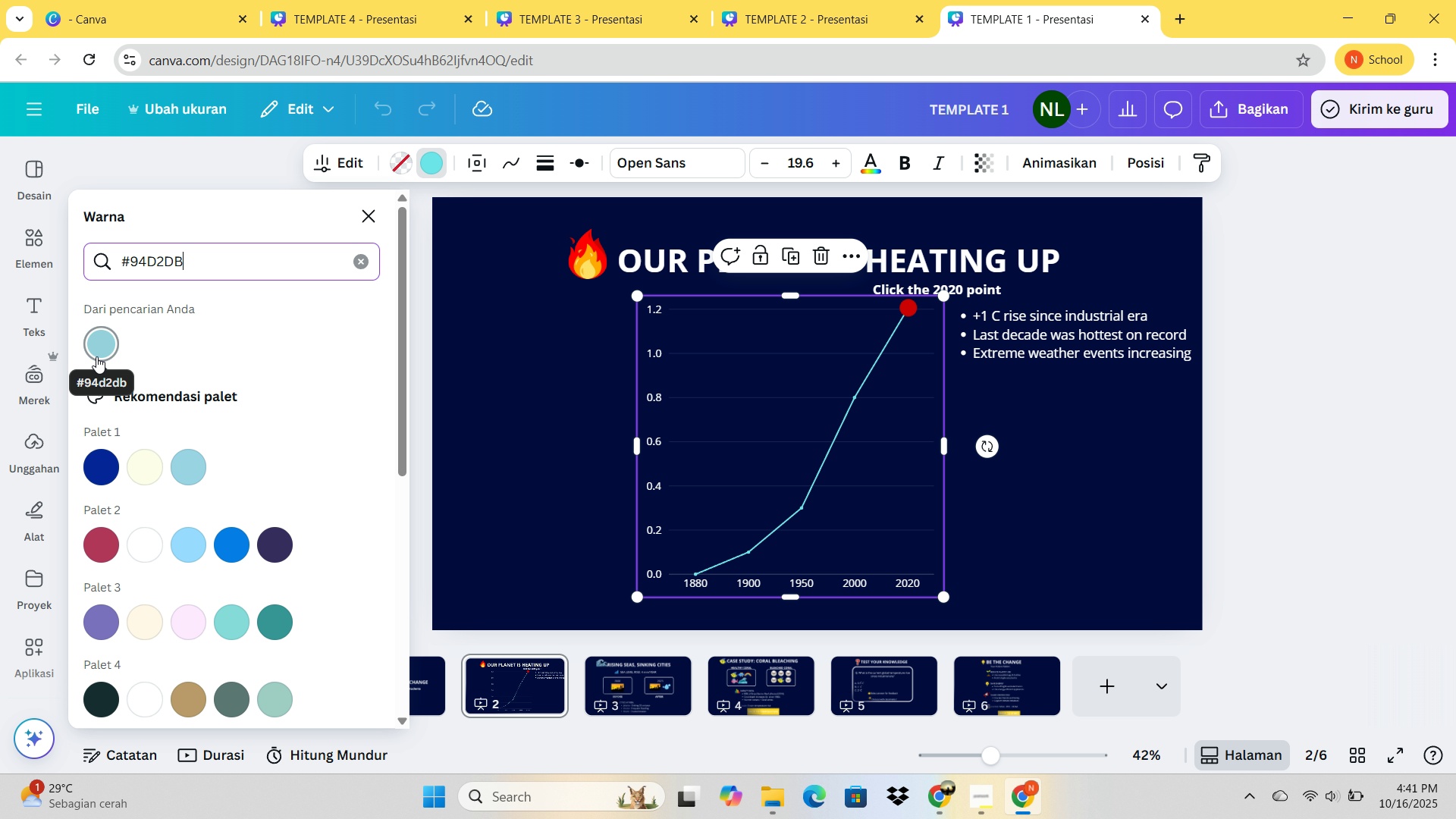 
wait(7.02)
 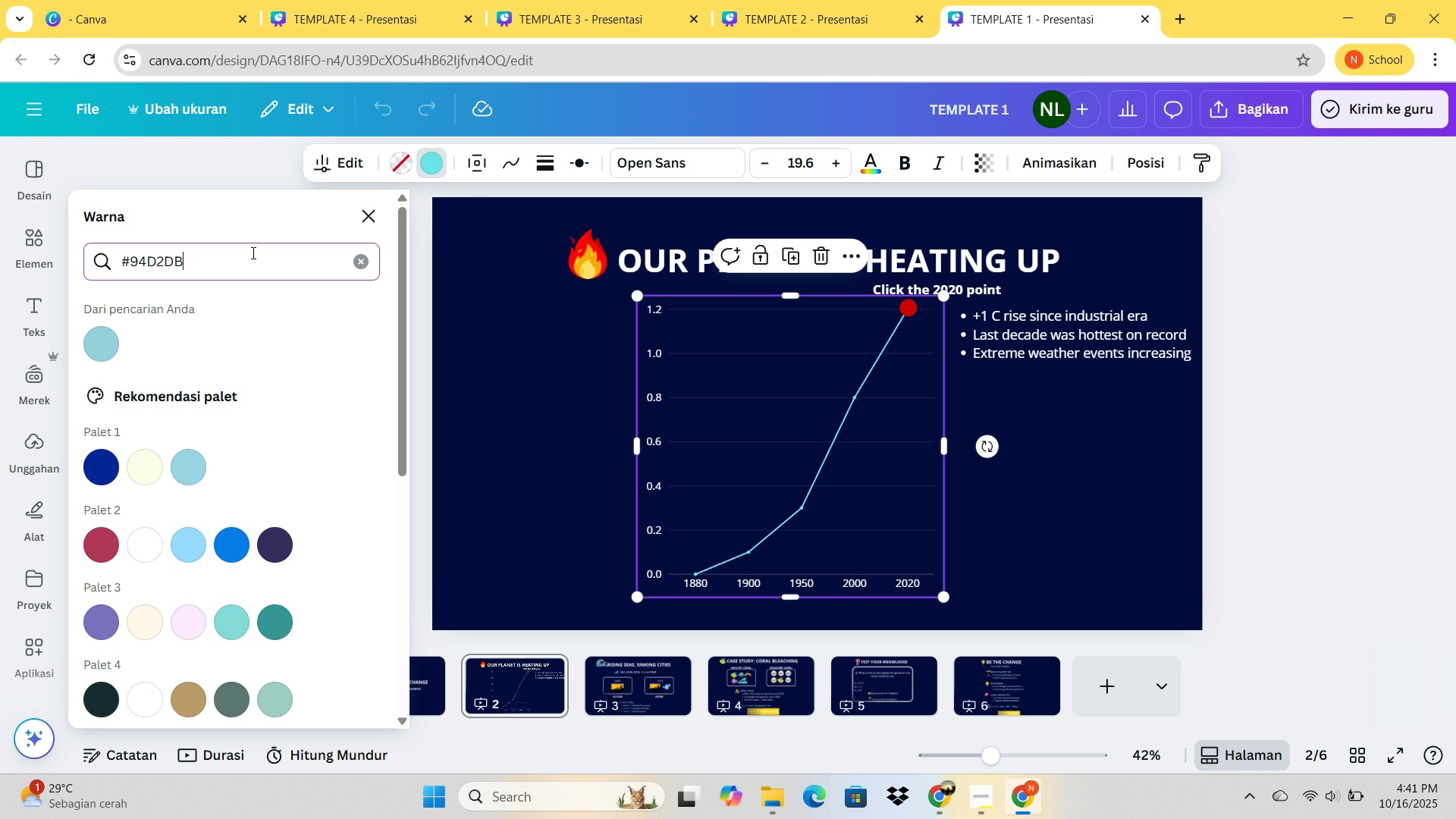 
key(Backspace)
key(Backspace)
type(bd)
 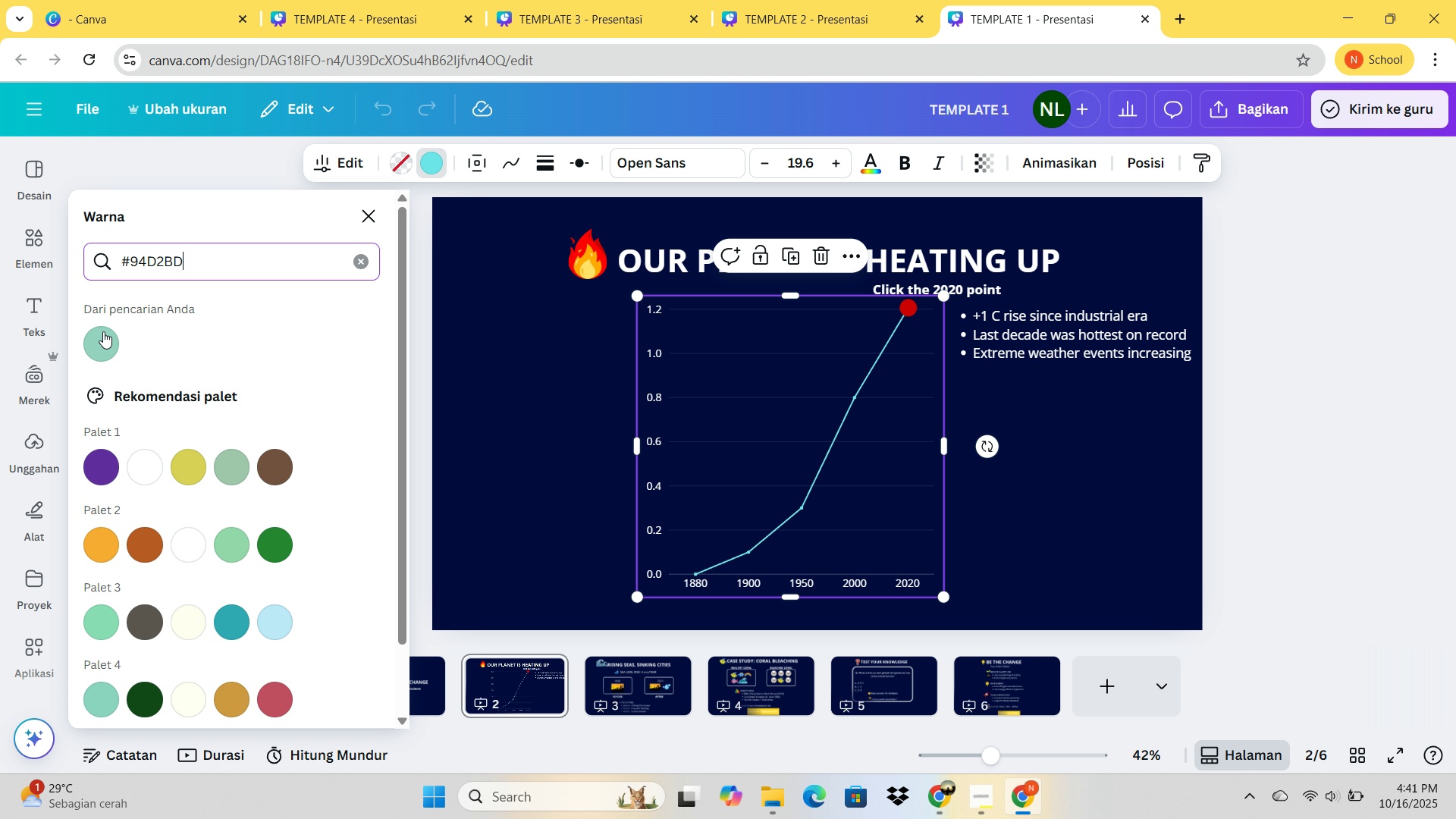 
left_click([102, 333])
 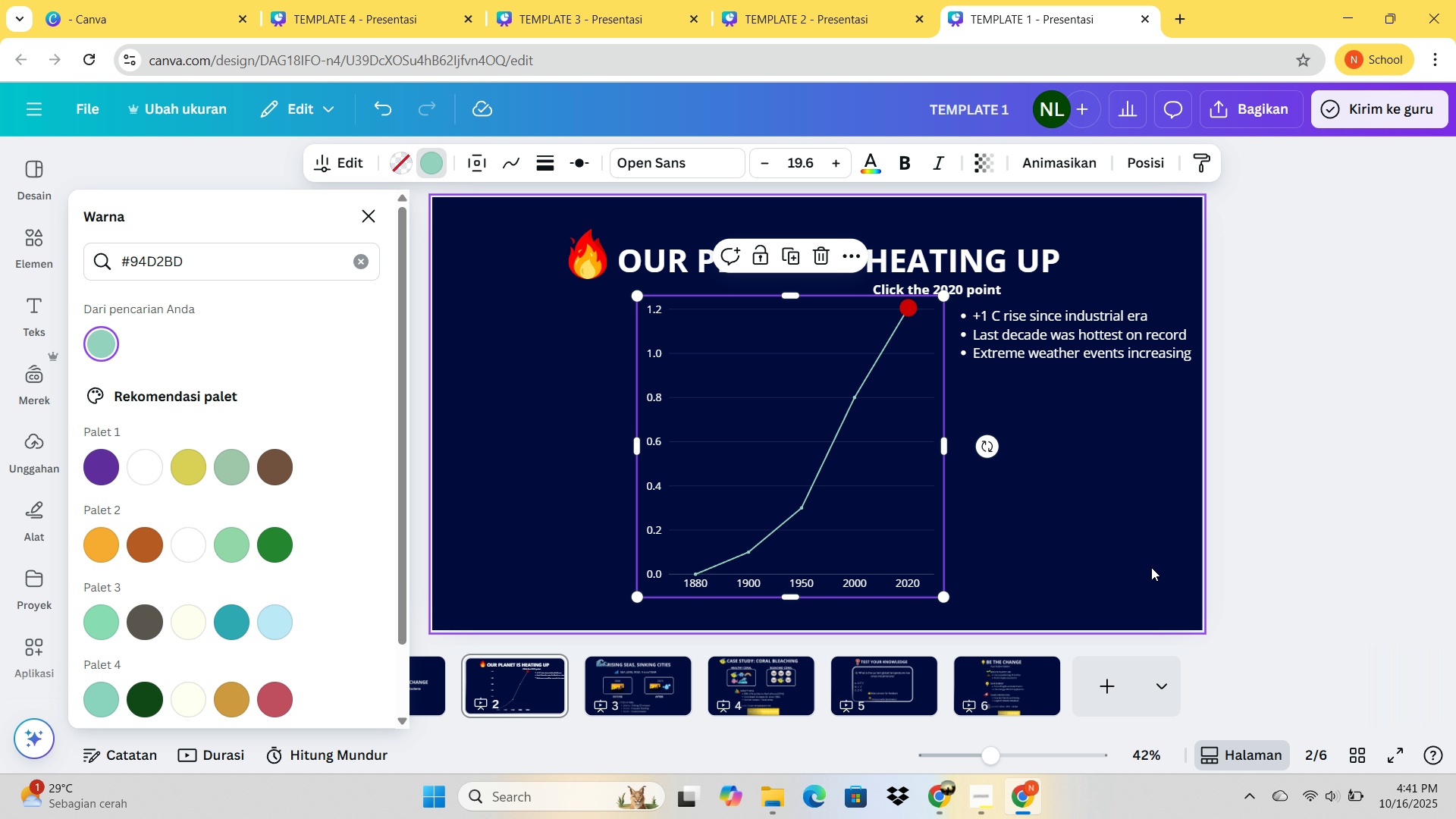 
left_click([1132, 562])
 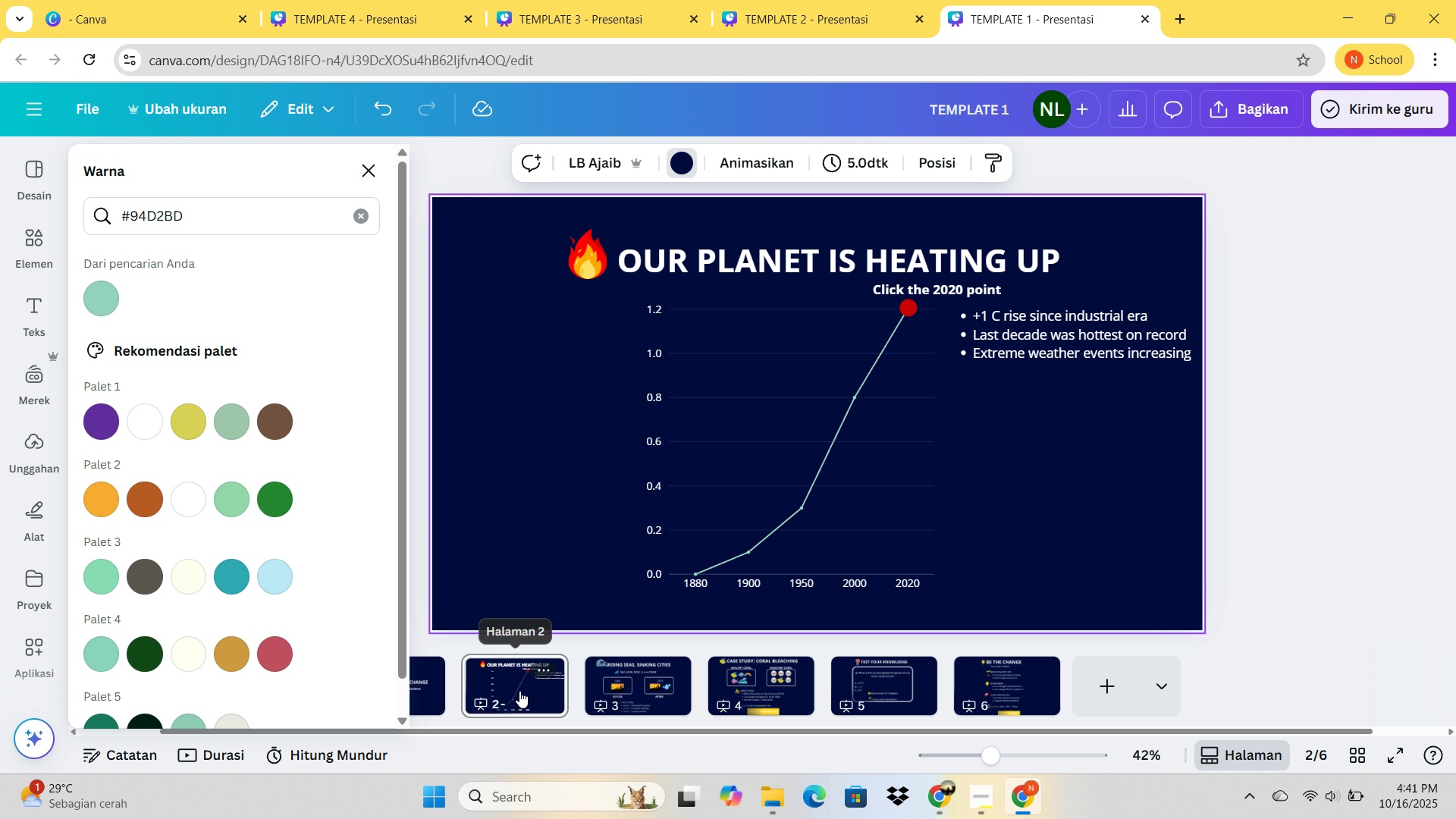 
wait(13.48)
 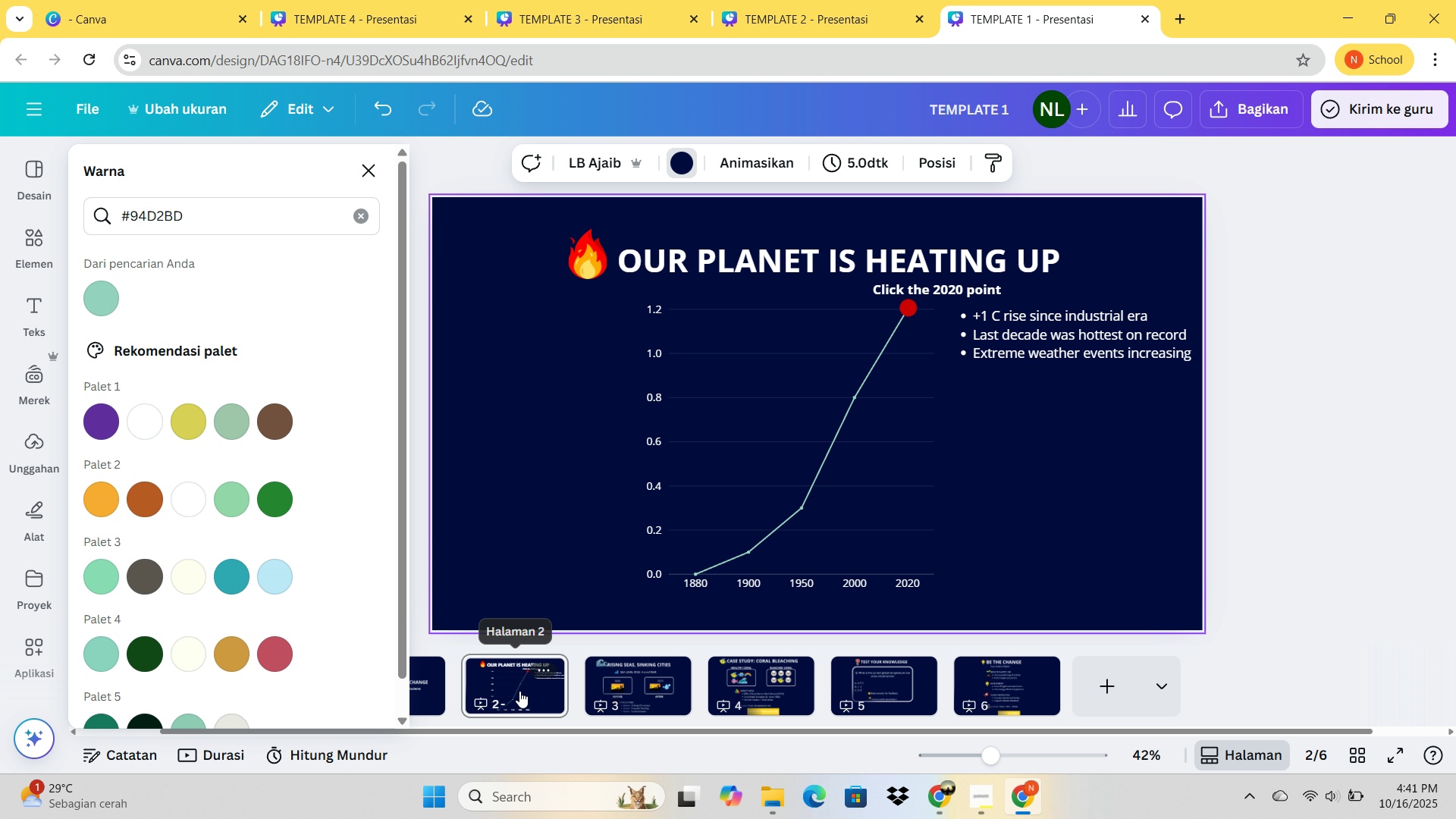 
left_click([824, 16])
 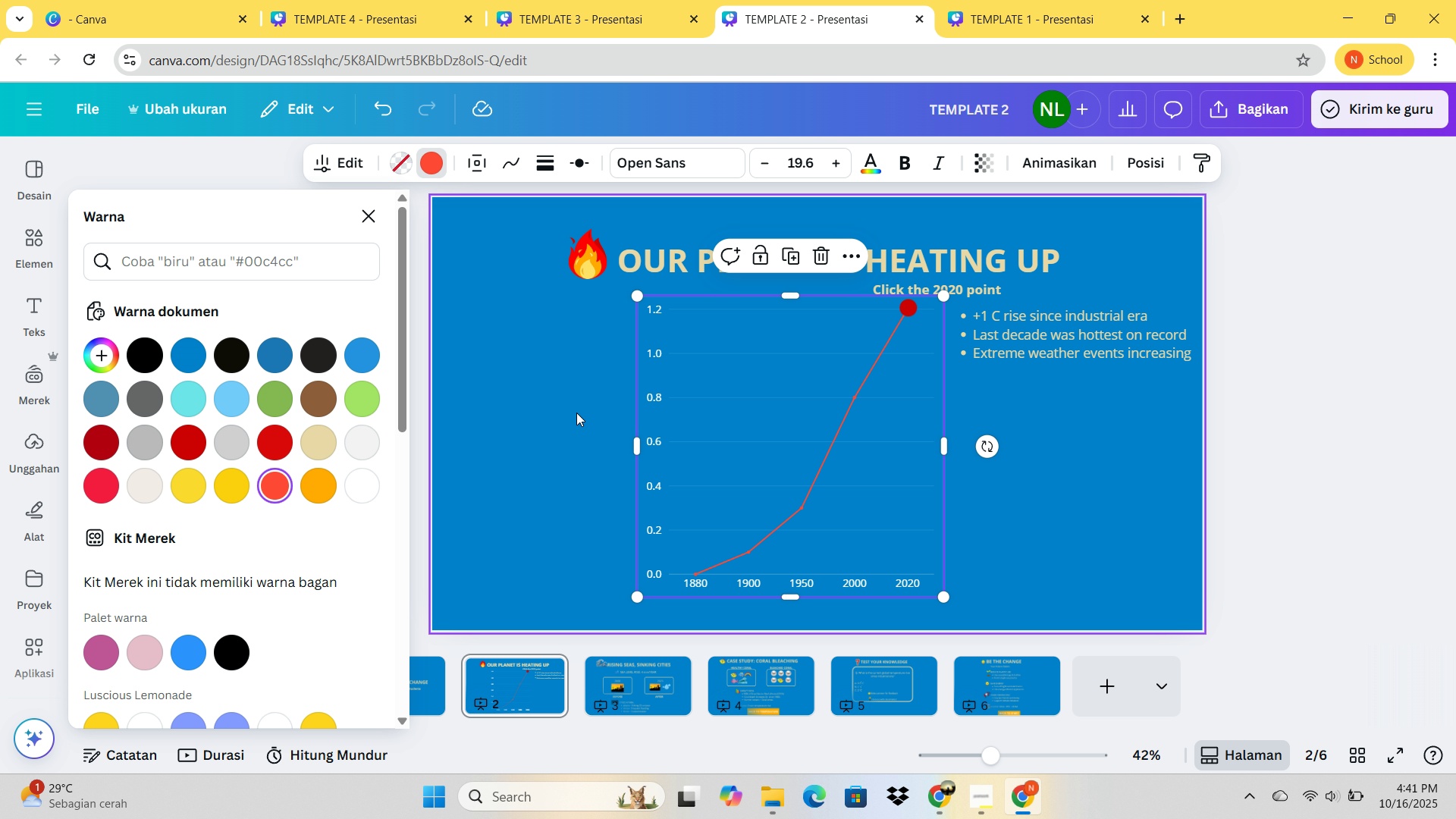 
left_click([758, 550])
 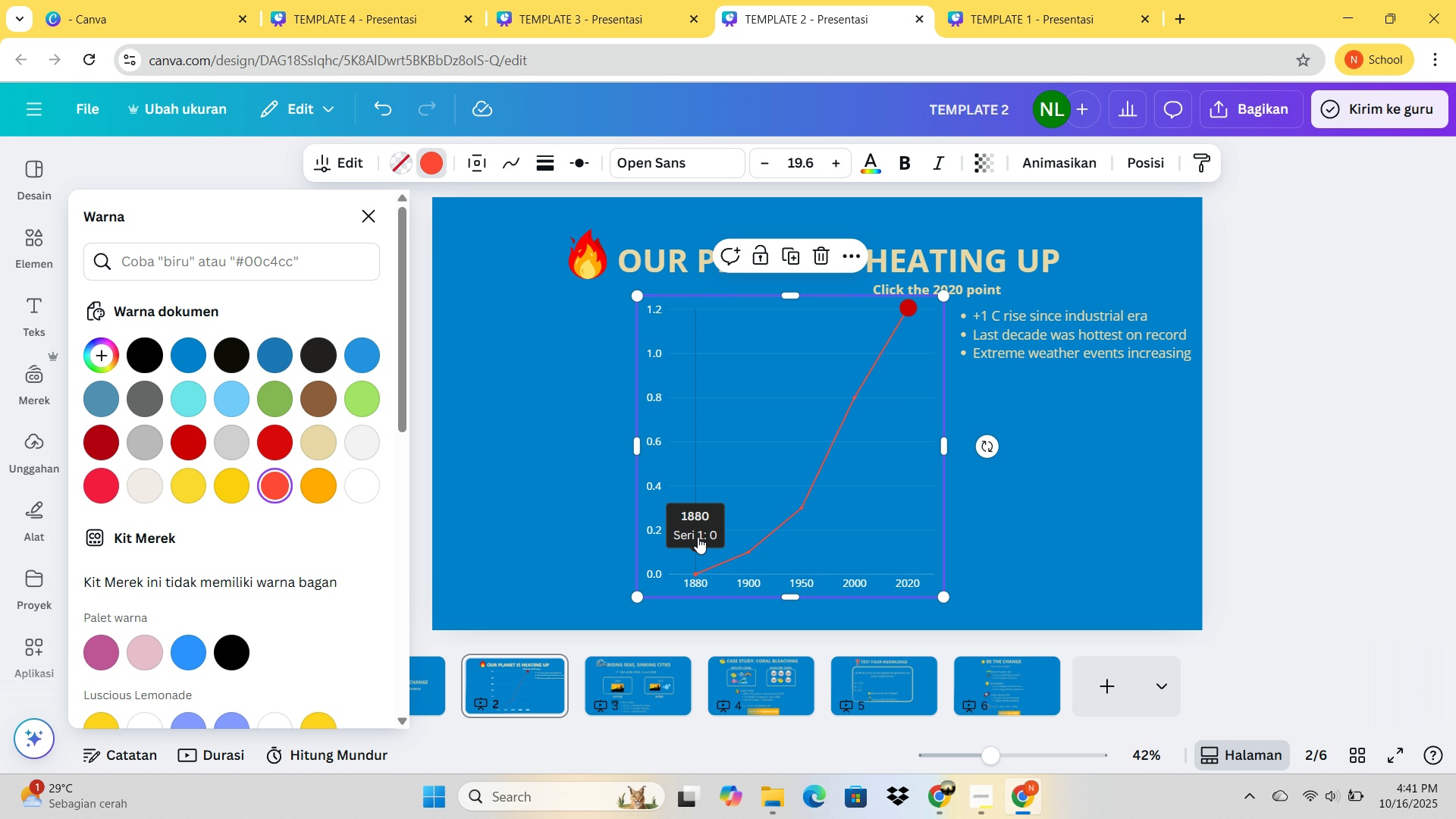 
left_click([696, 539])
 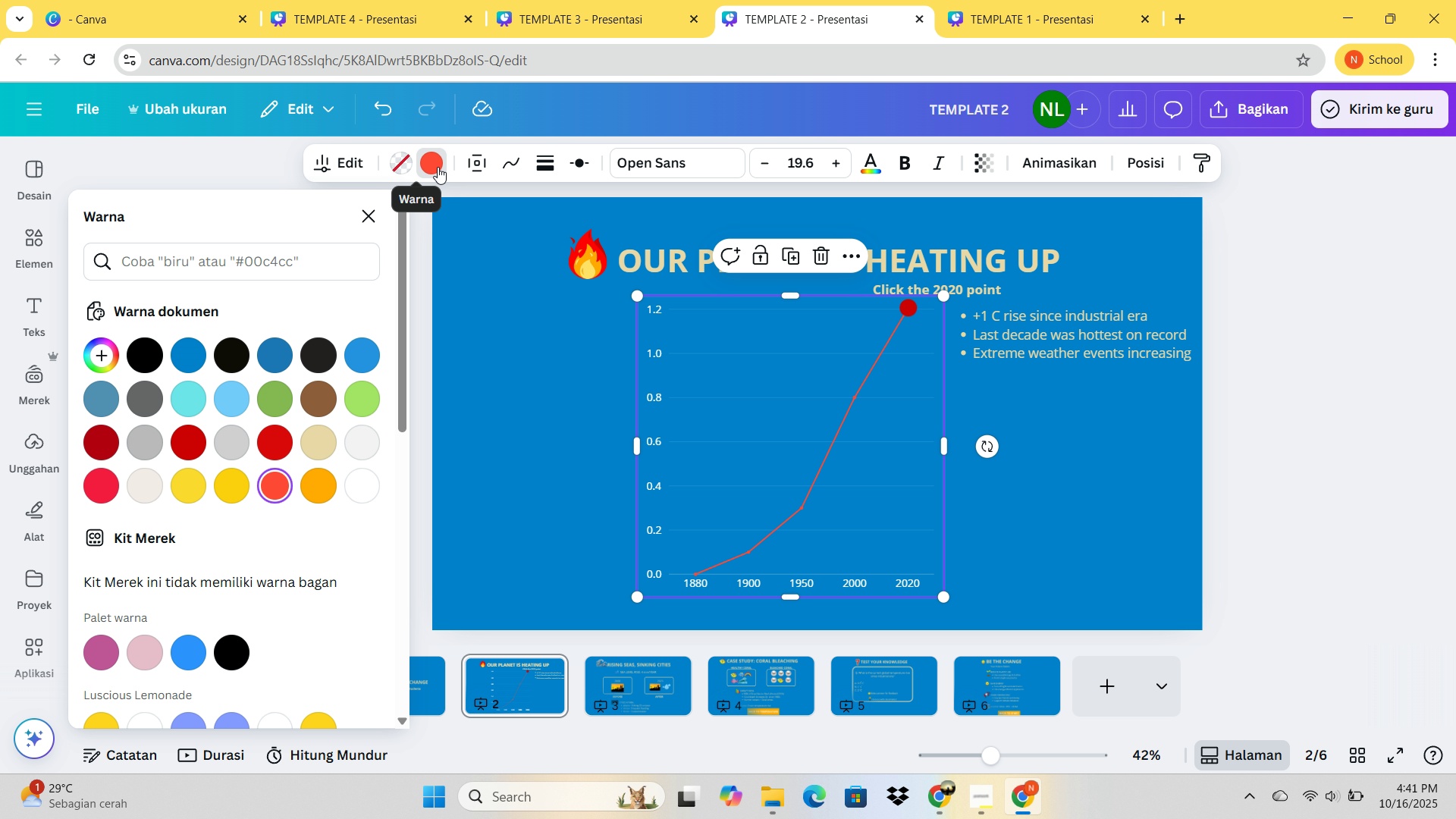 
double_click([438, 167])
 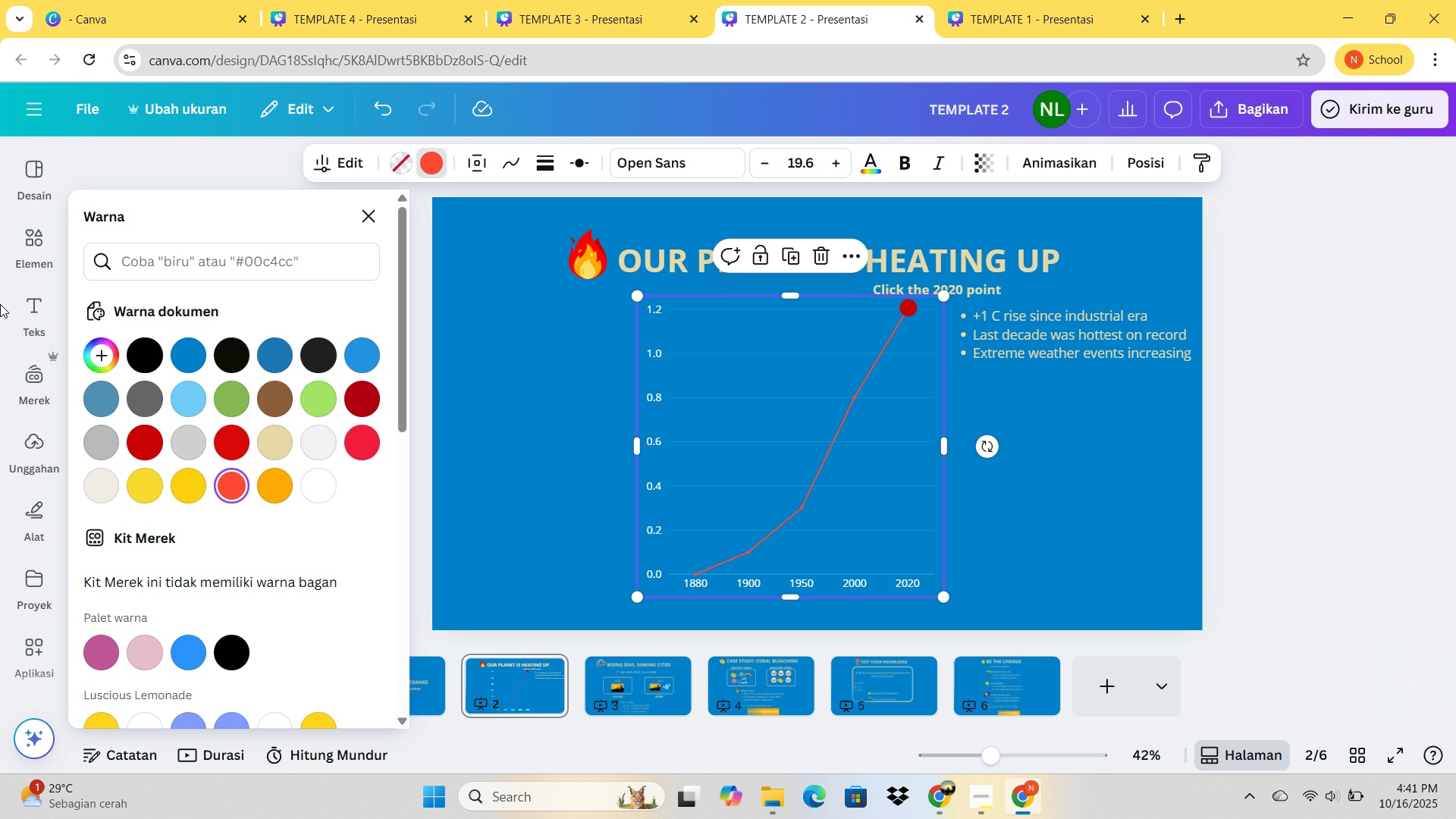 
left_click([130, 268])
 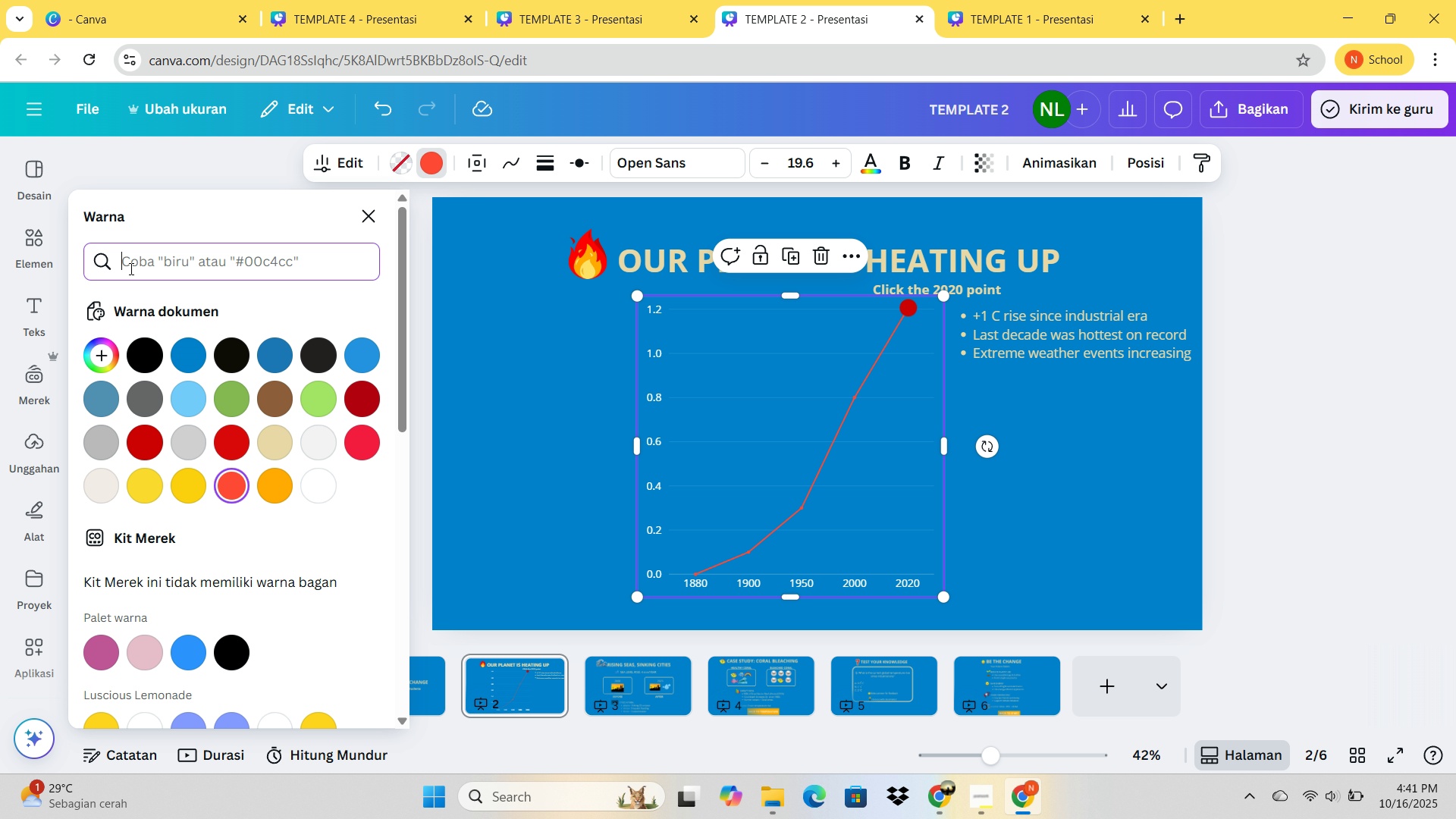 
type(#94d3)
key(Backspace)
type(2bd)
 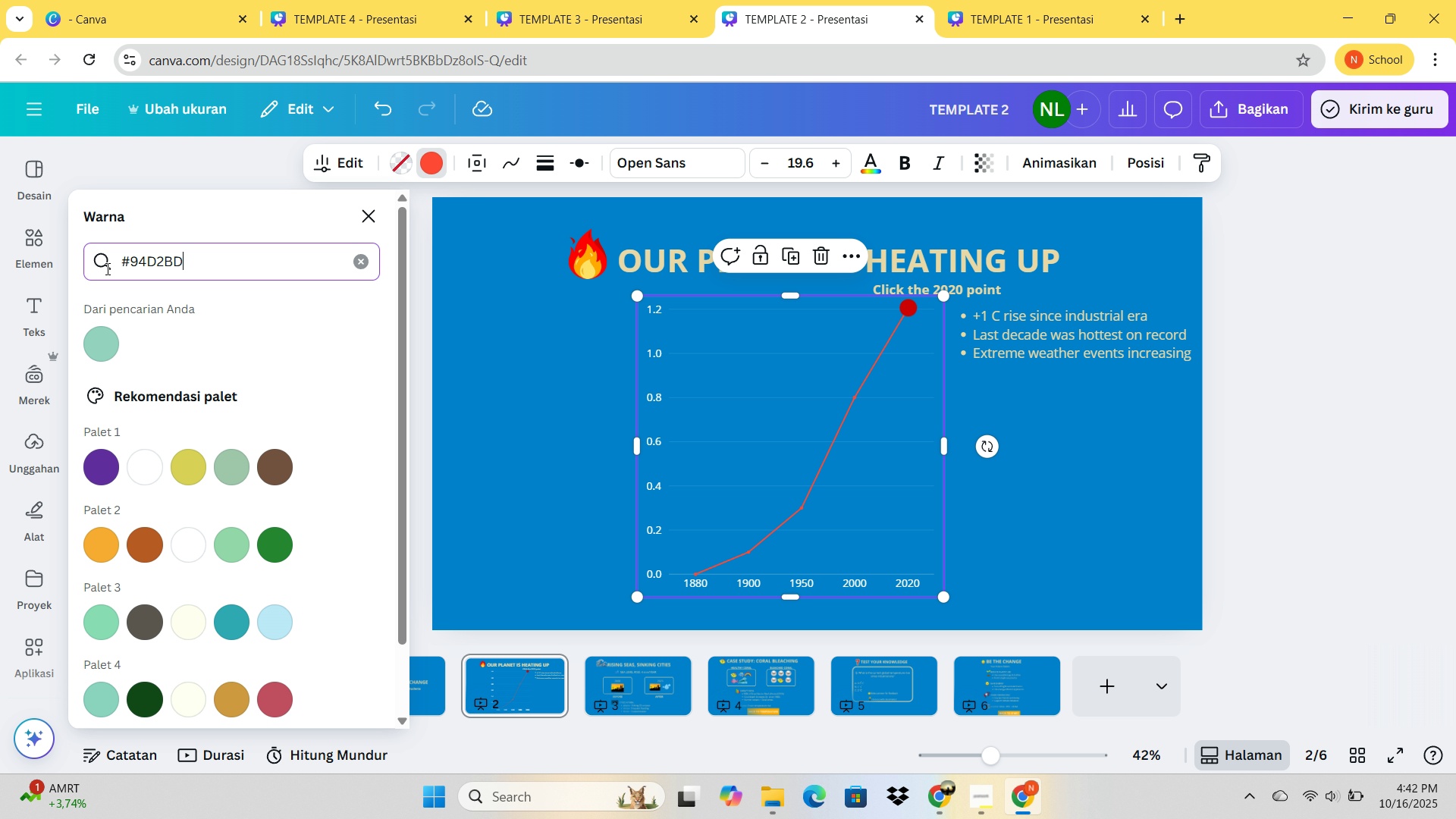 
key(Enter)
 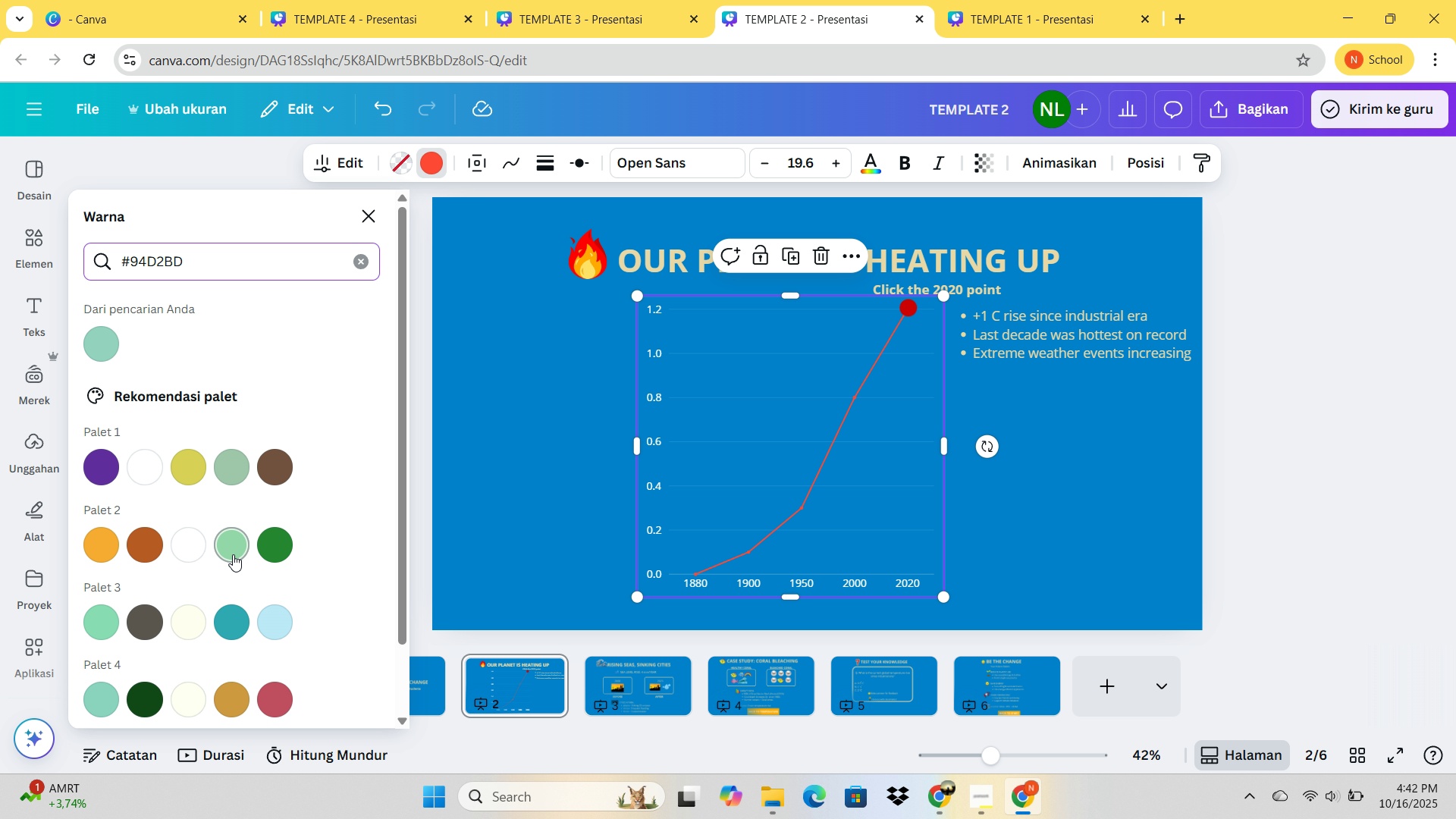 
left_click([228, 548])
 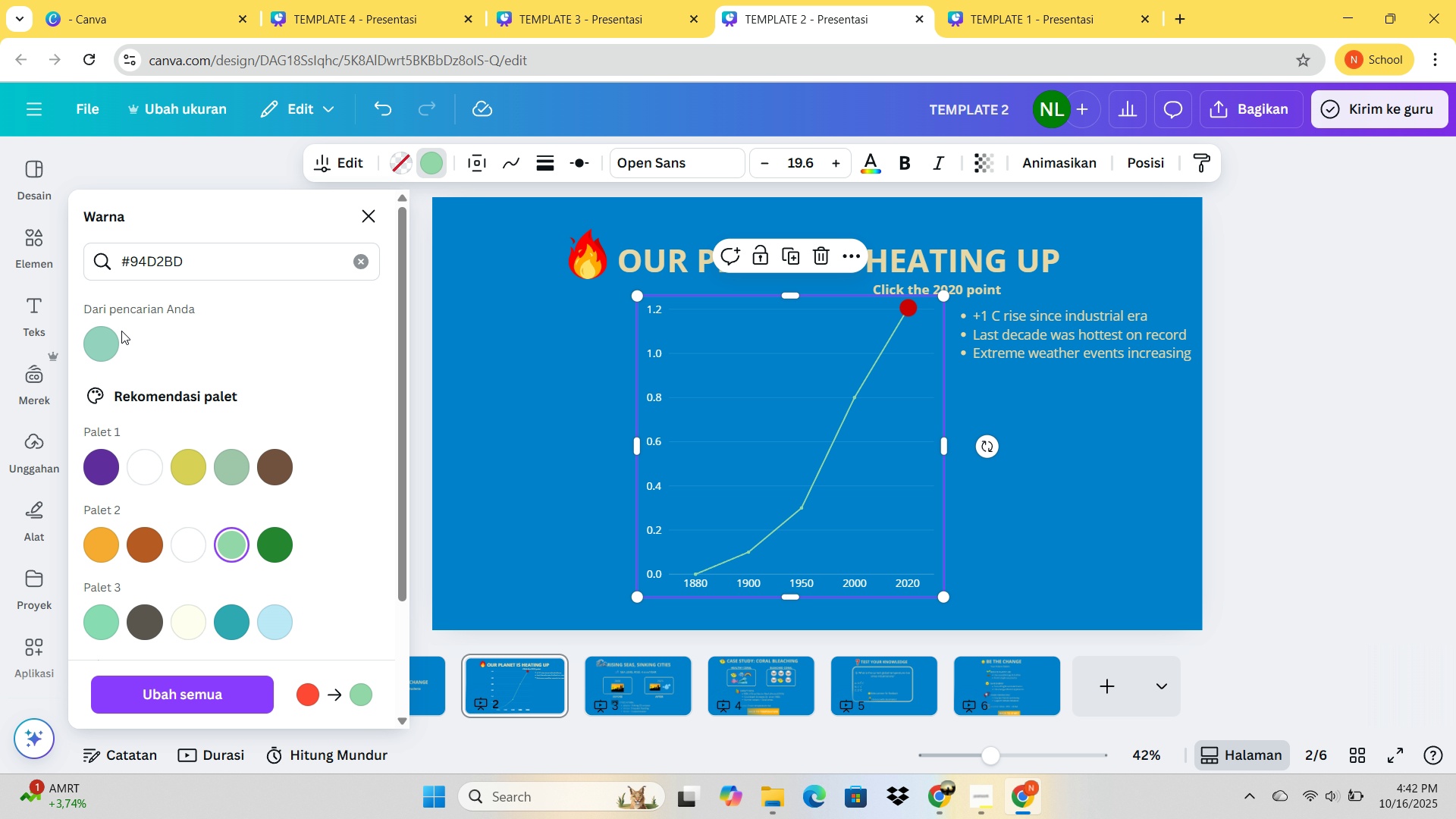 
left_click([99, 349])
 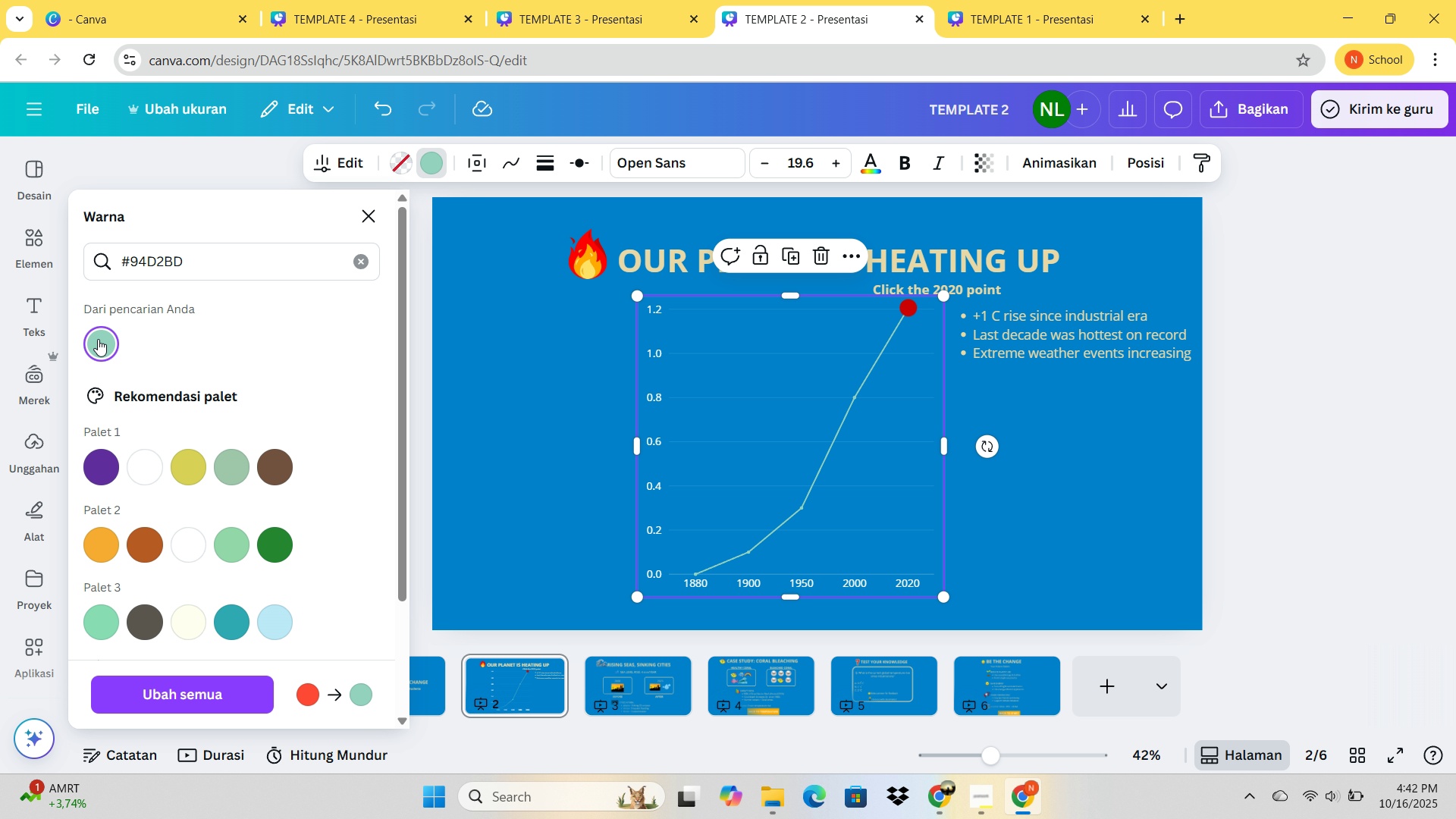 
left_click([96, 339])
 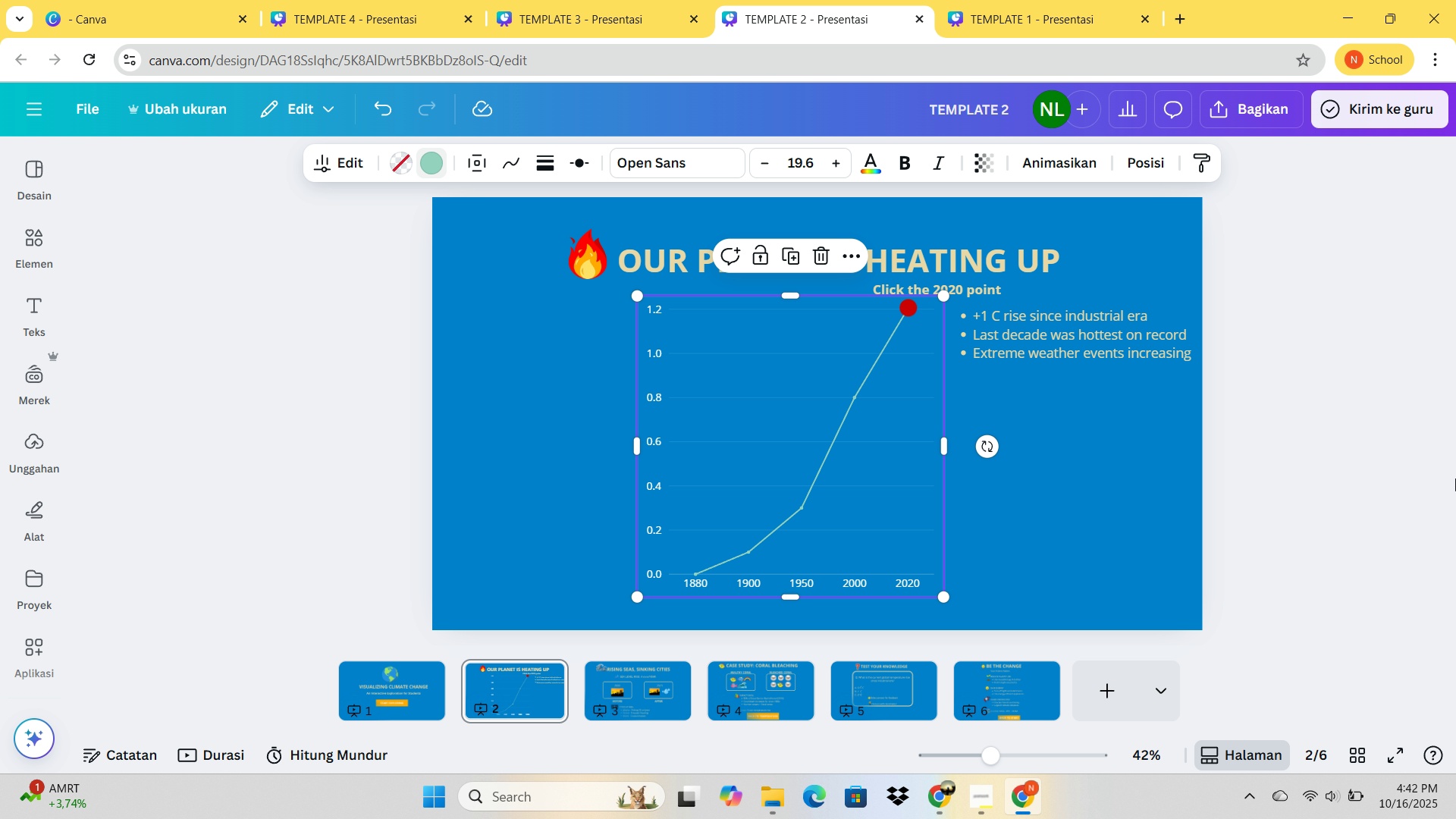 
left_click([1455, 479])
 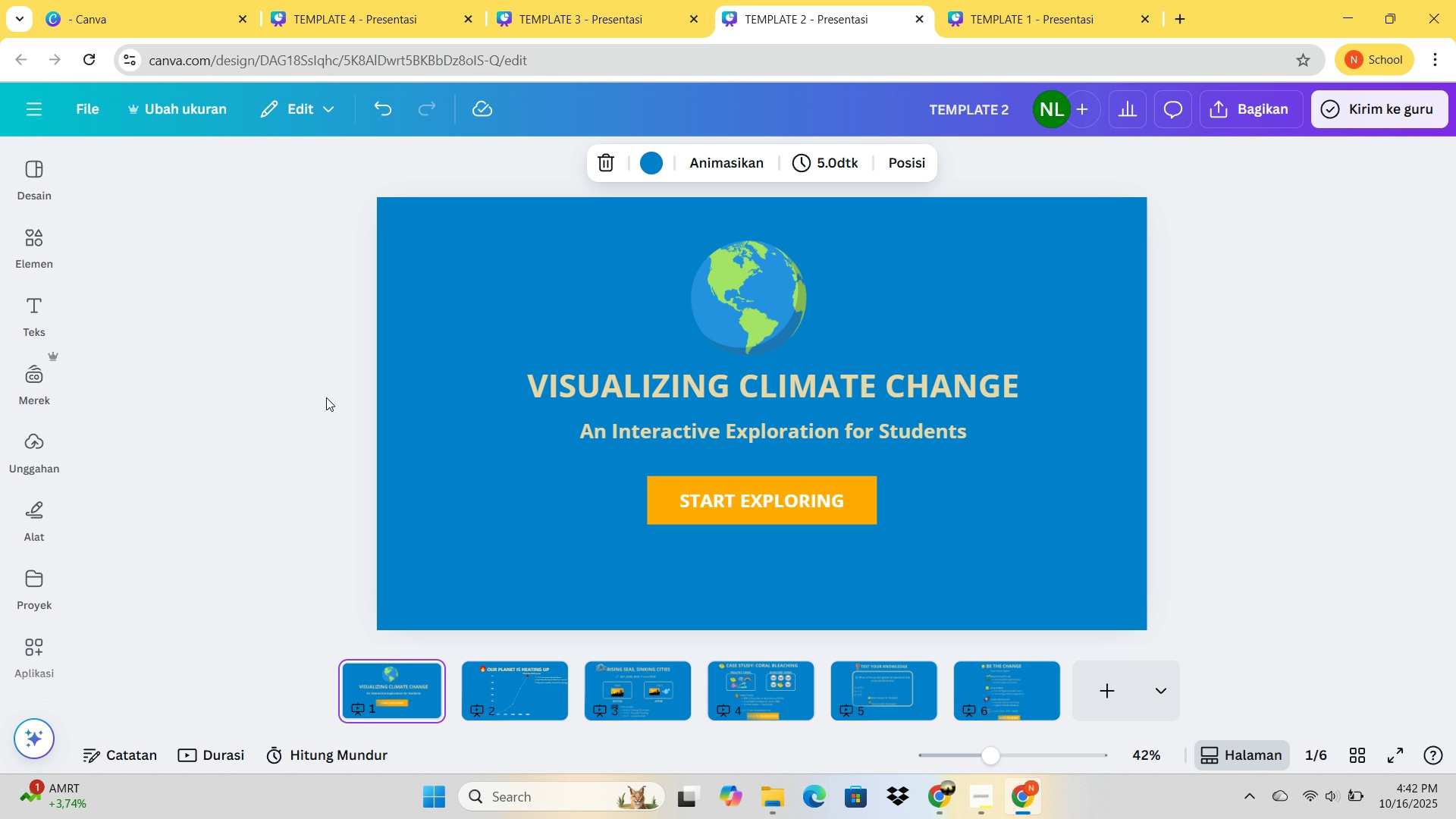 
wait(5.39)
 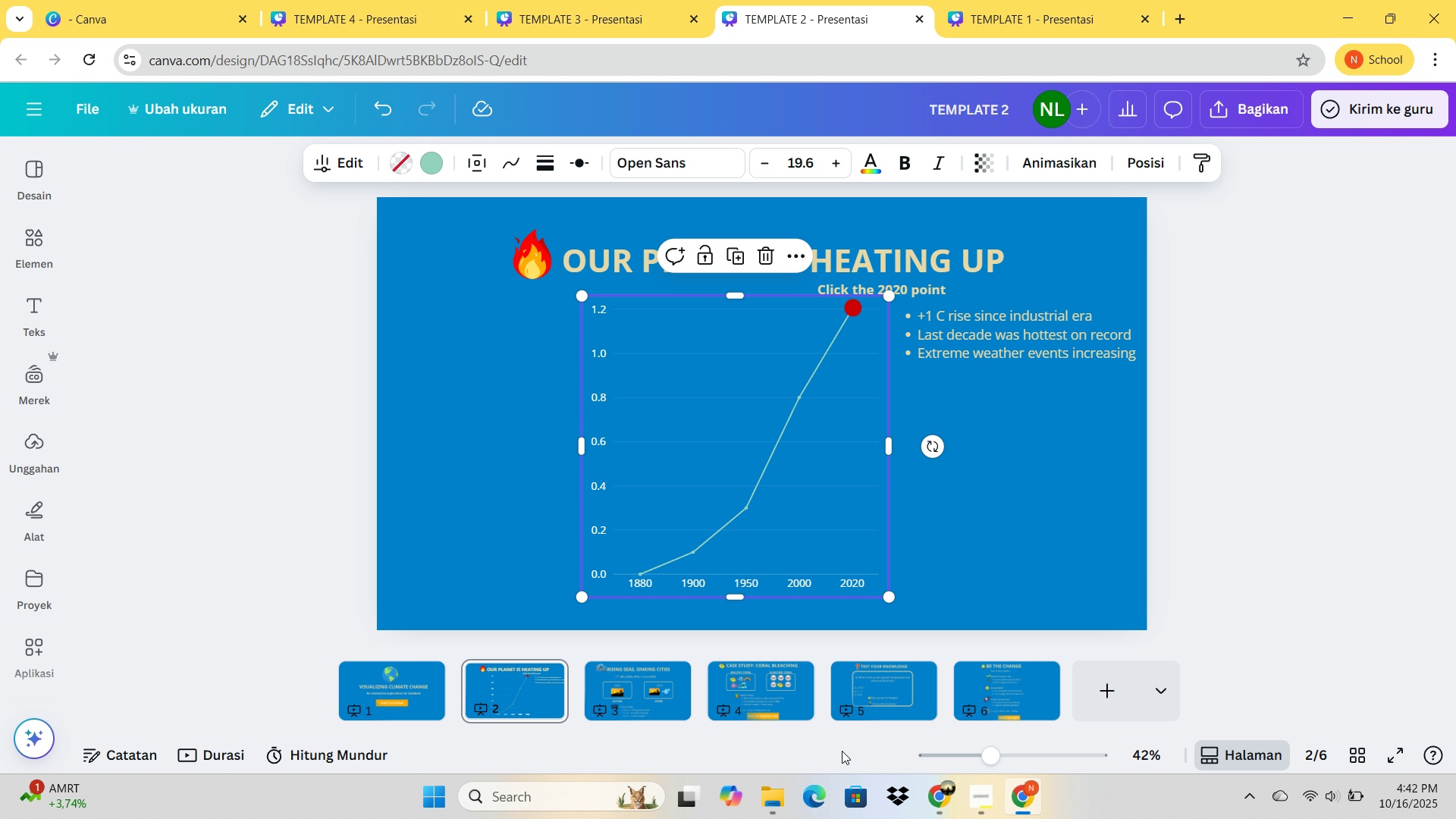 
left_click([638, 168])
 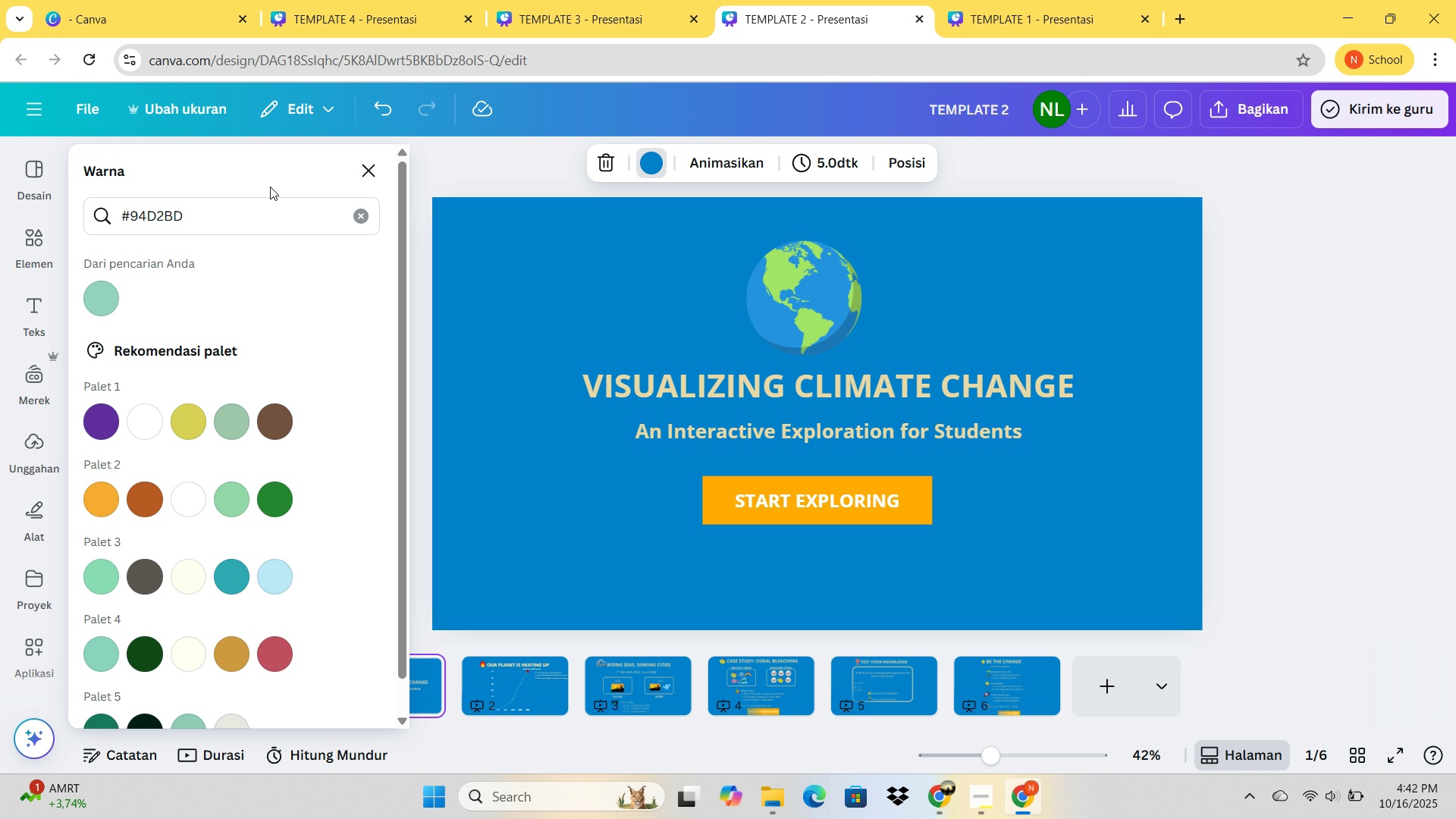 
left_click_drag(start_coordinate=[250, 228], to_coordinate=[1445, 107])
 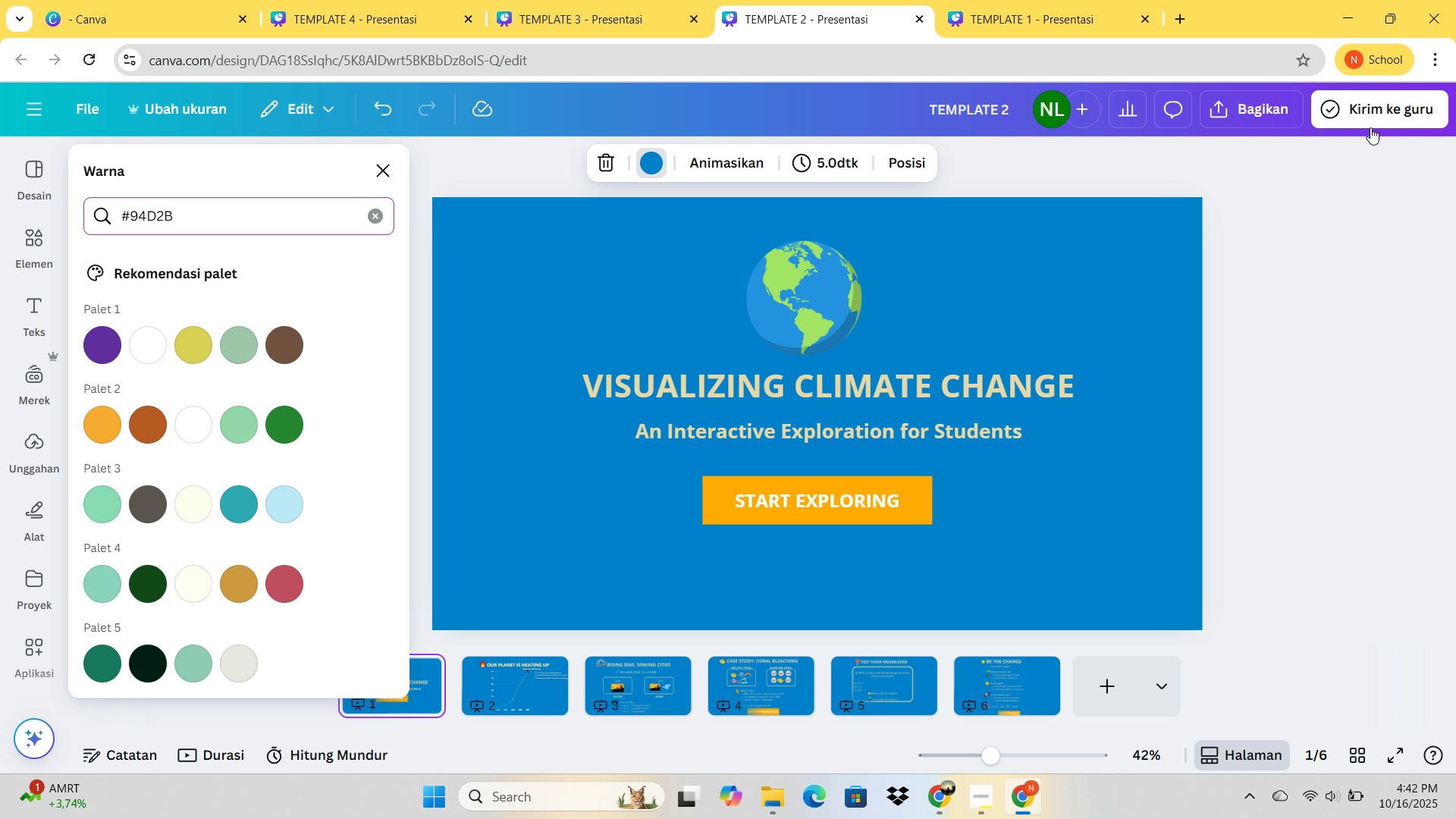 
hold_key(key=Backspace, duration=0.94)
 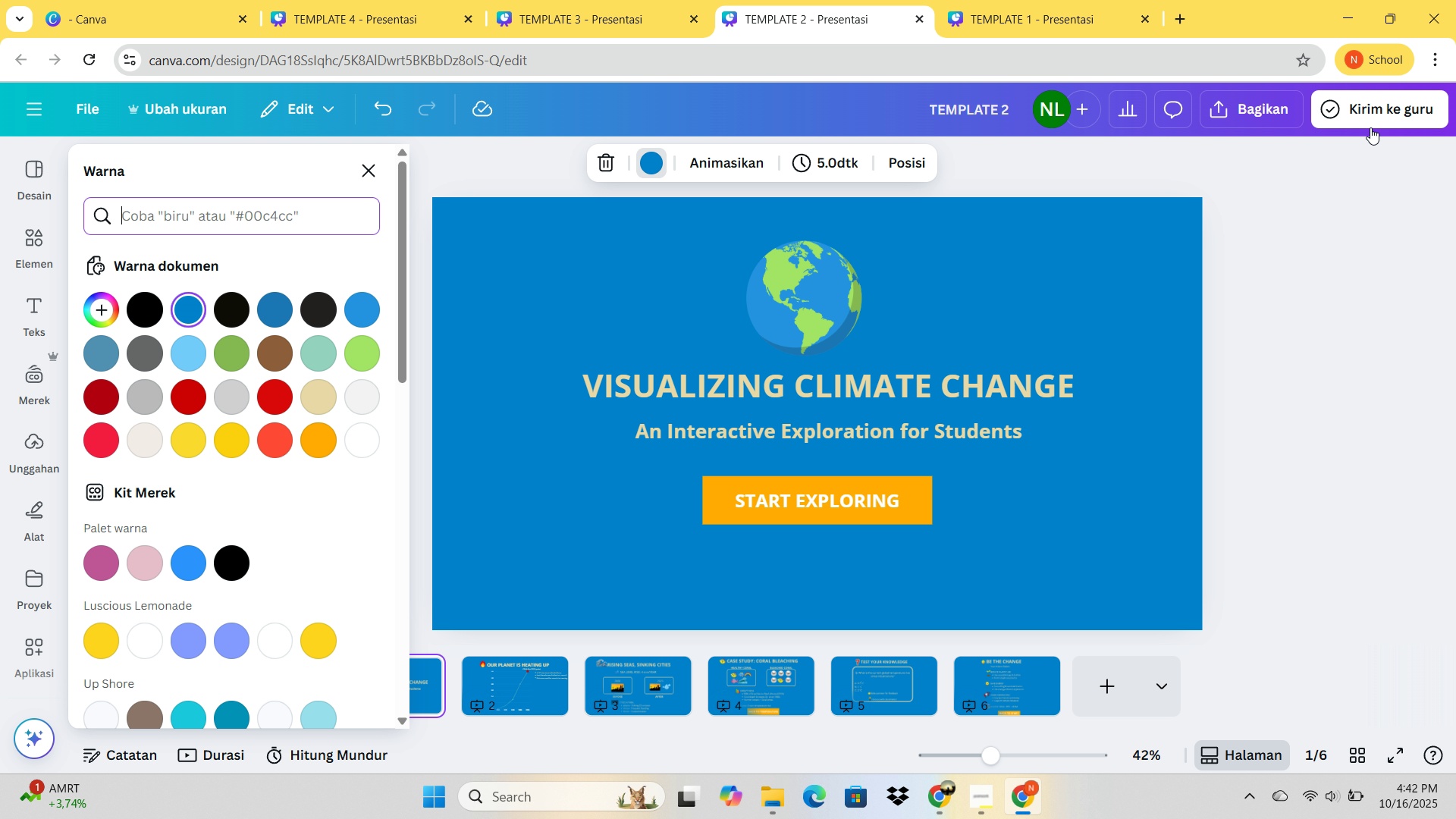 
type(orange)
 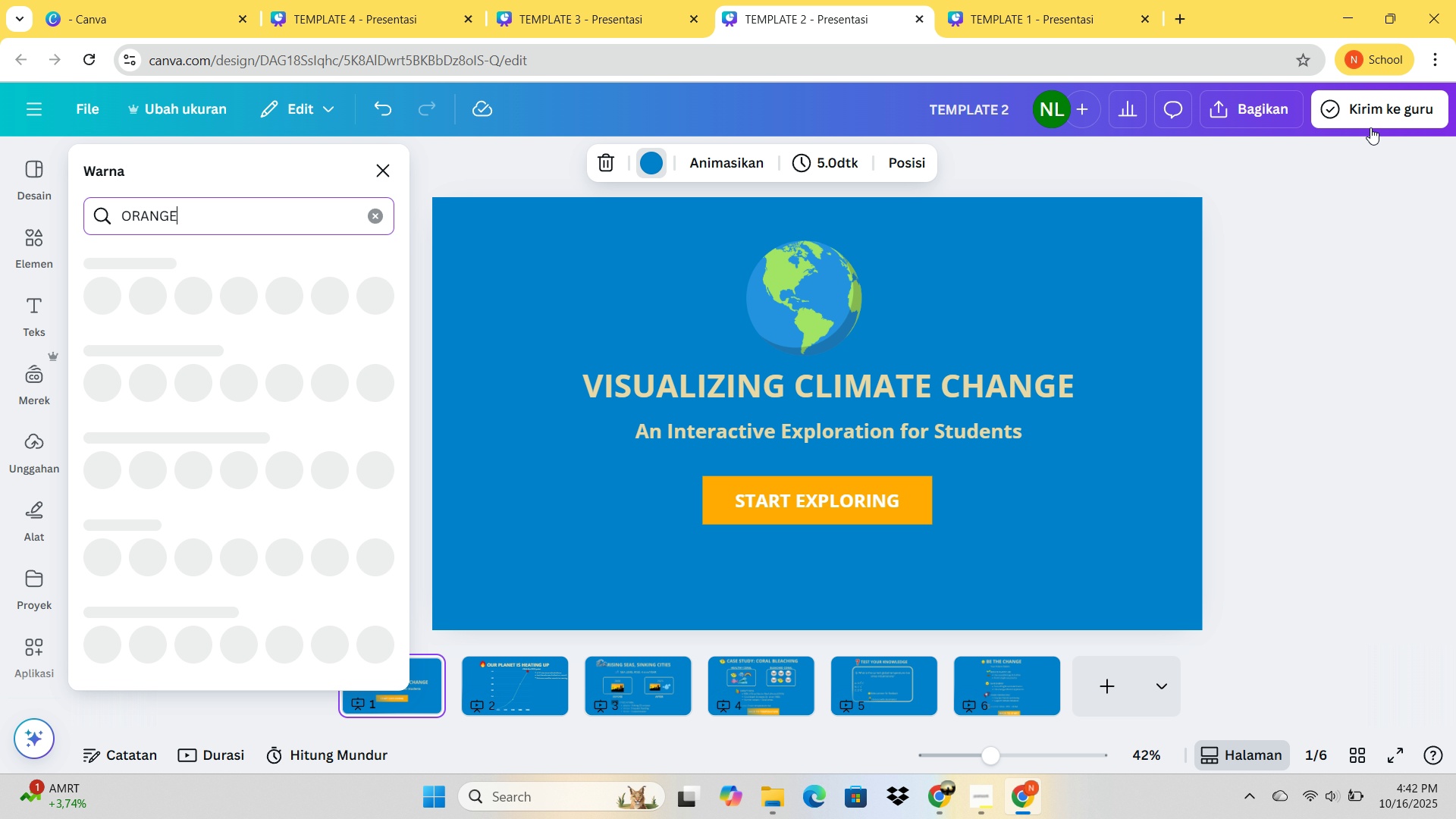 
key(Enter)
 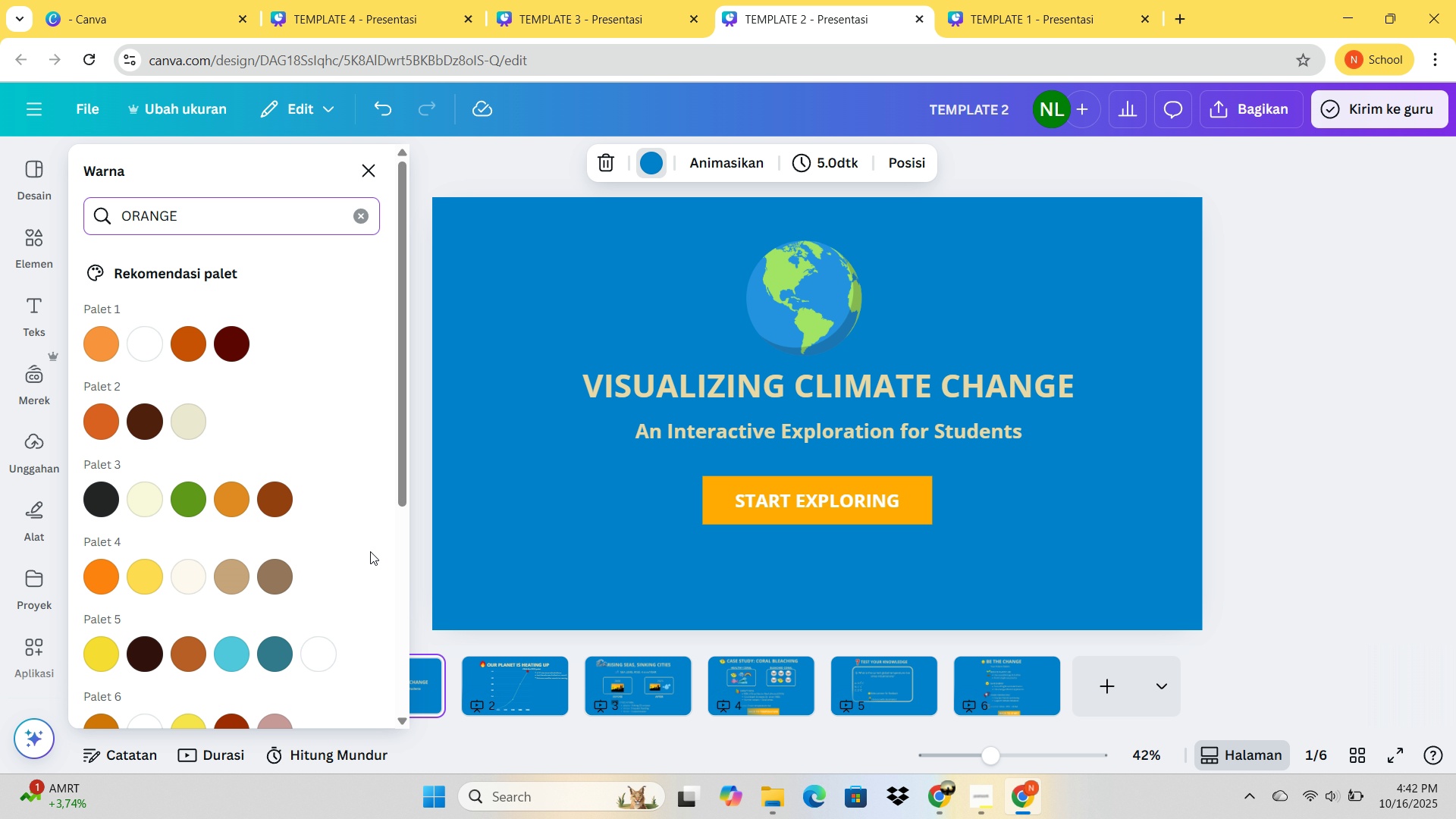 
scroll: coordinate [221, 455], scroll_direction: down, amount: 4.0
 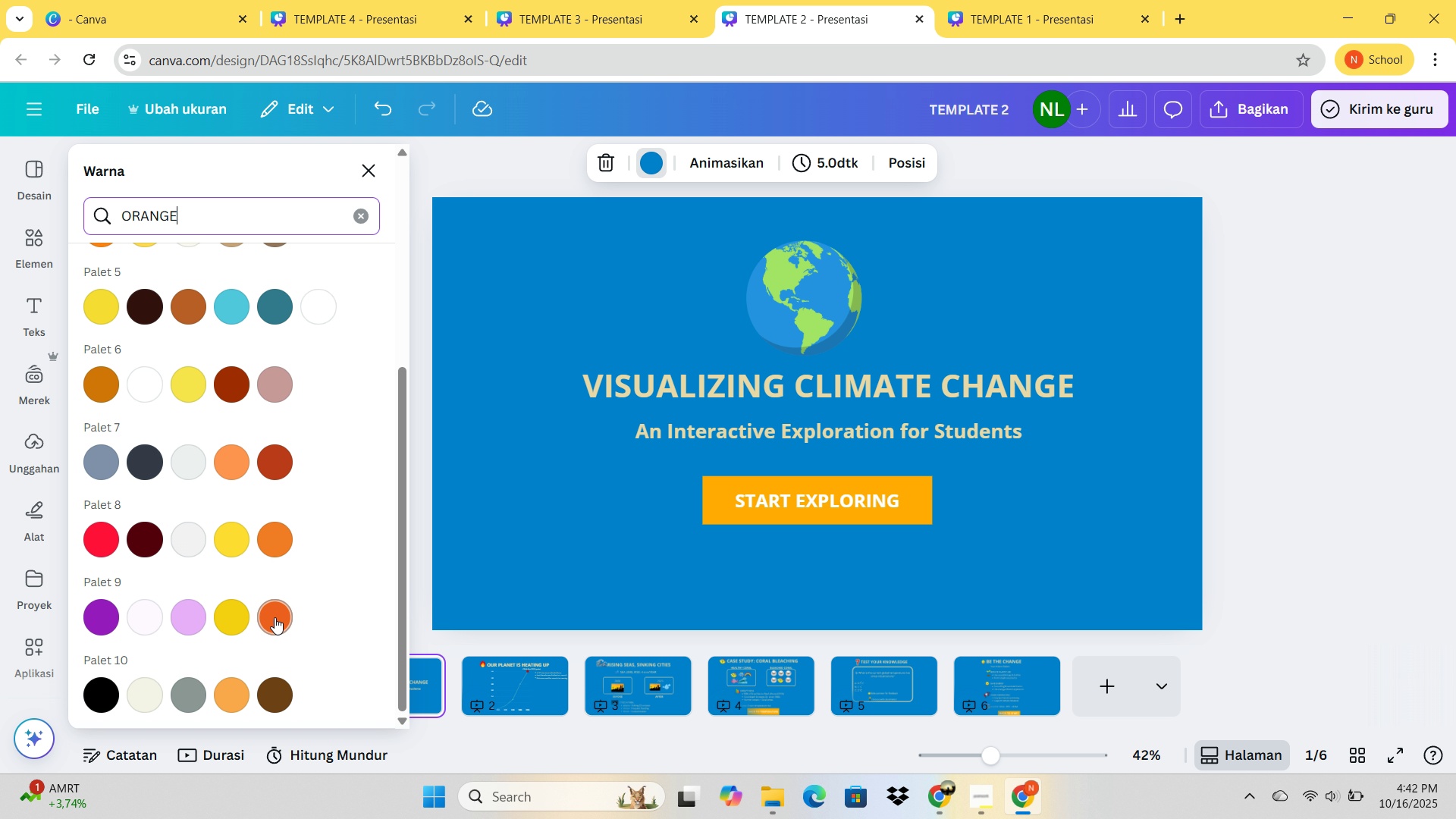 
left_click([275, 618])
 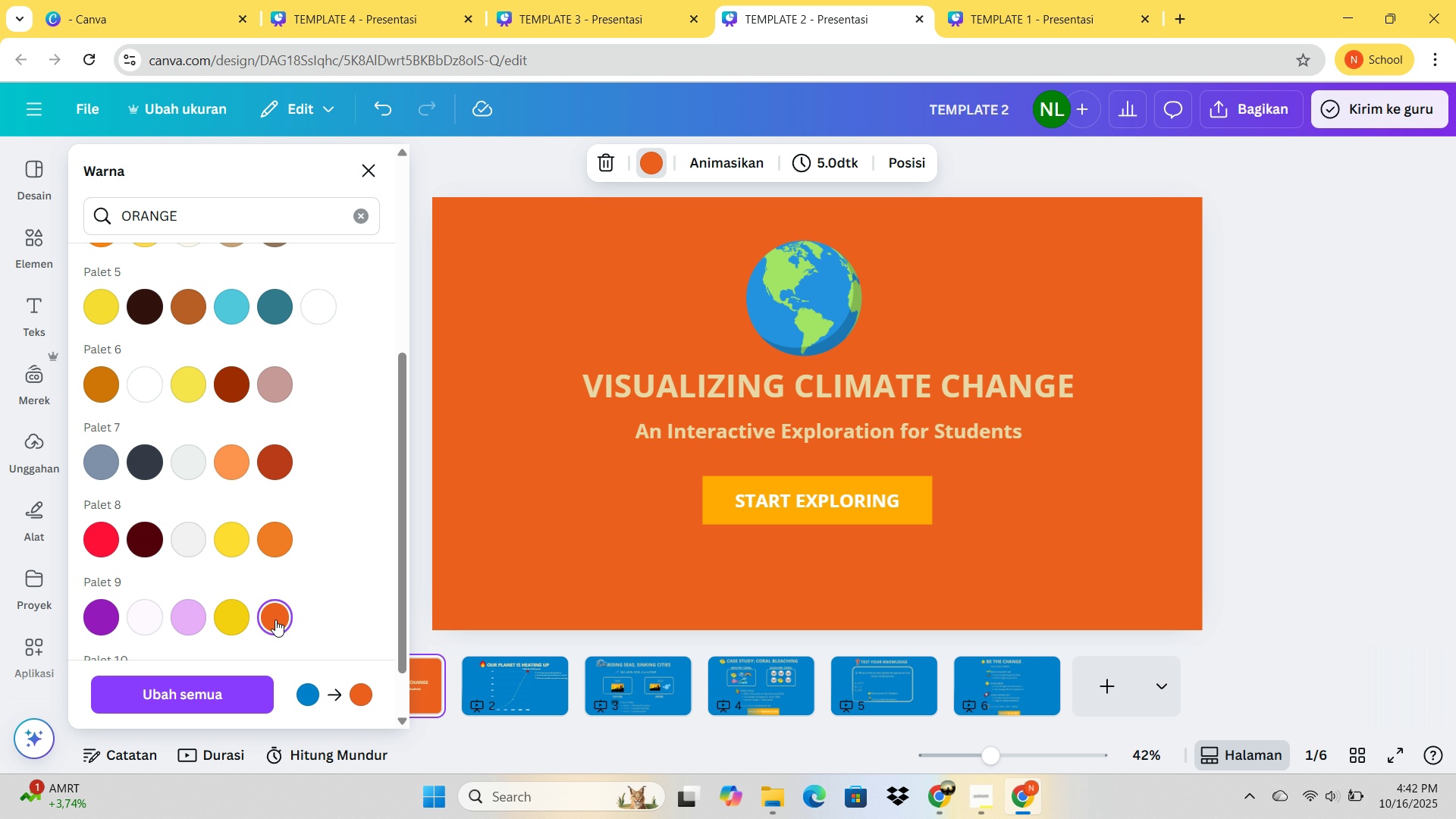 
key(Control+Z)
 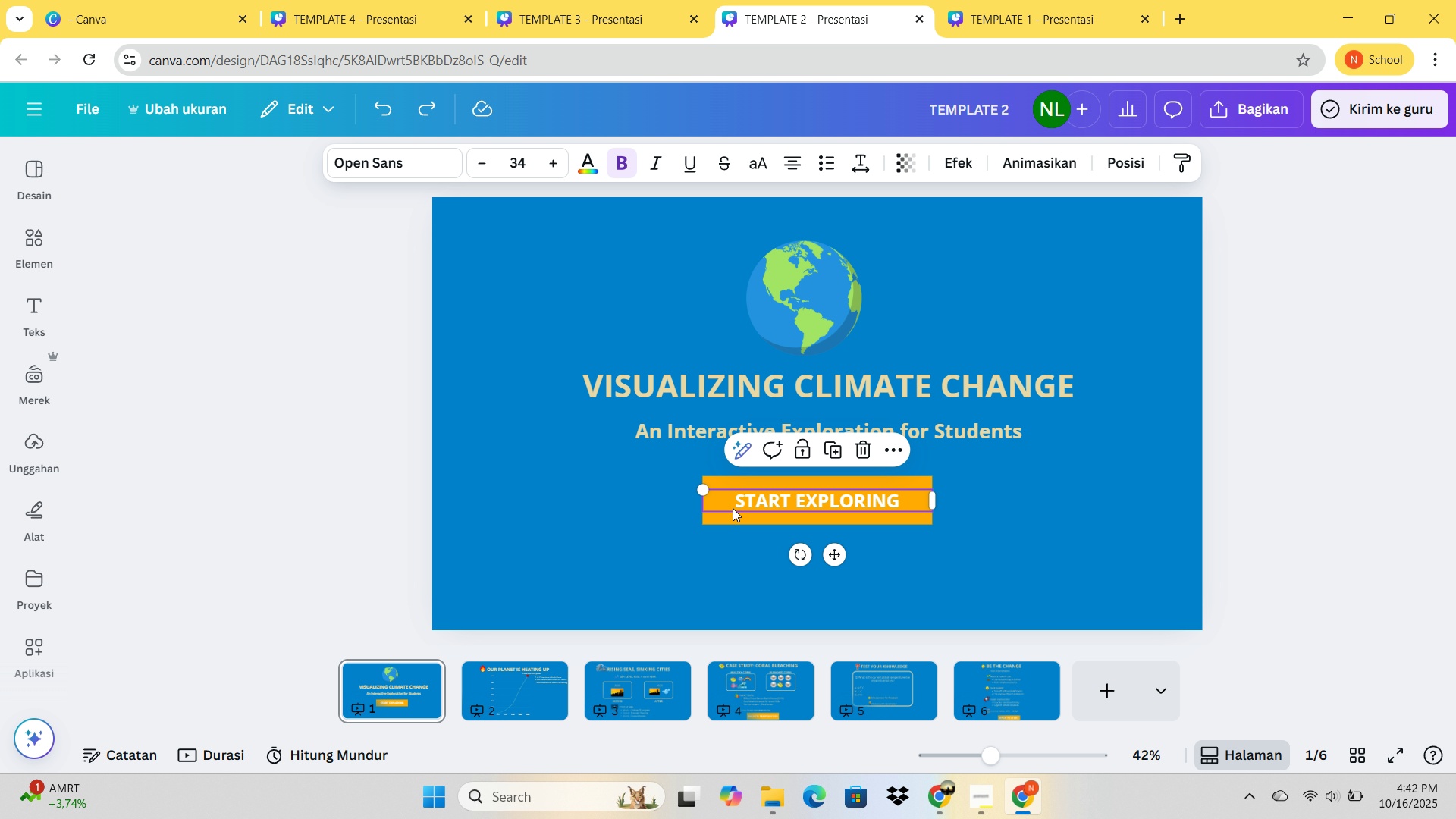 
double_click([730, 519])
 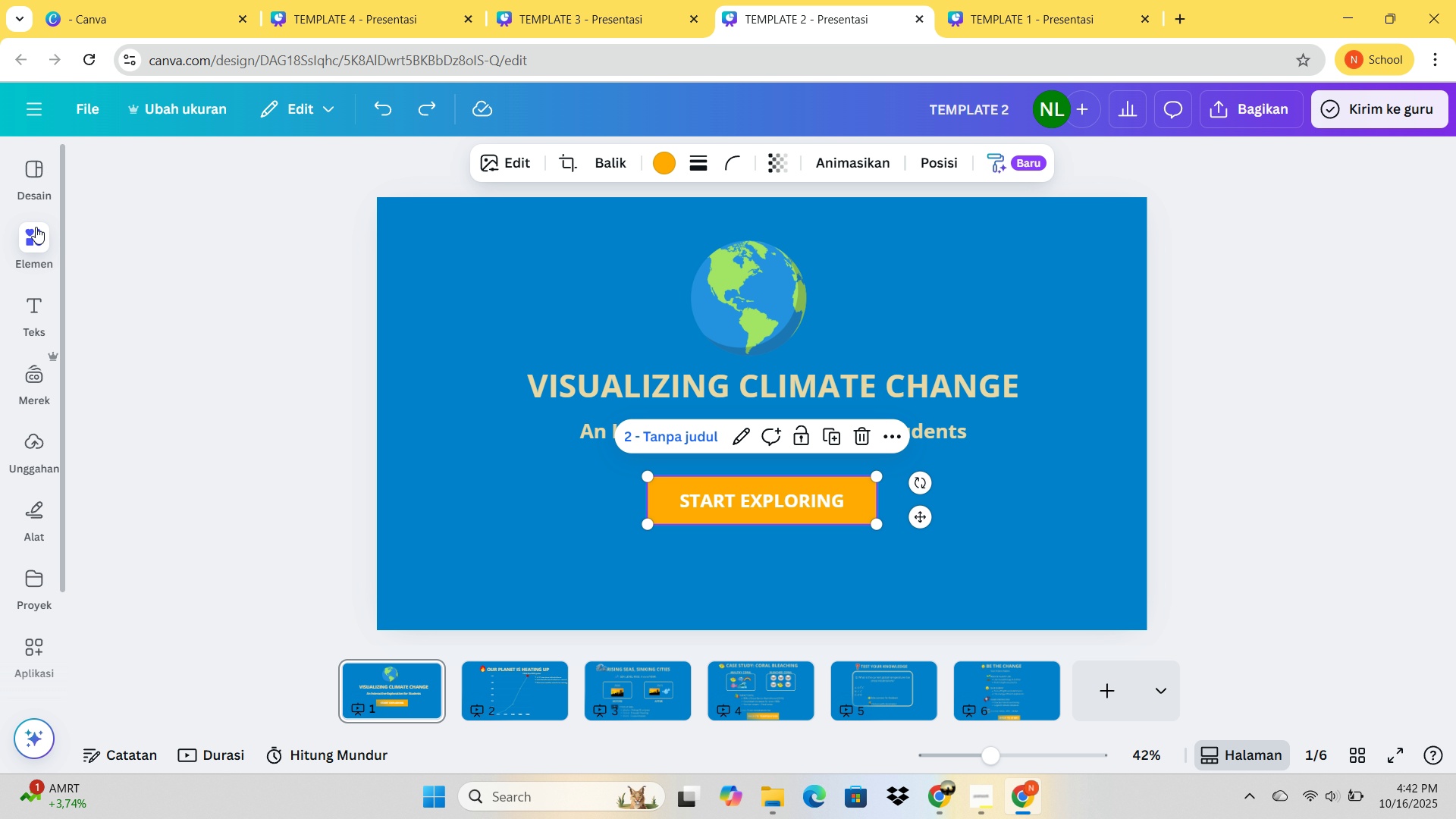 
left_click([36, 227])
 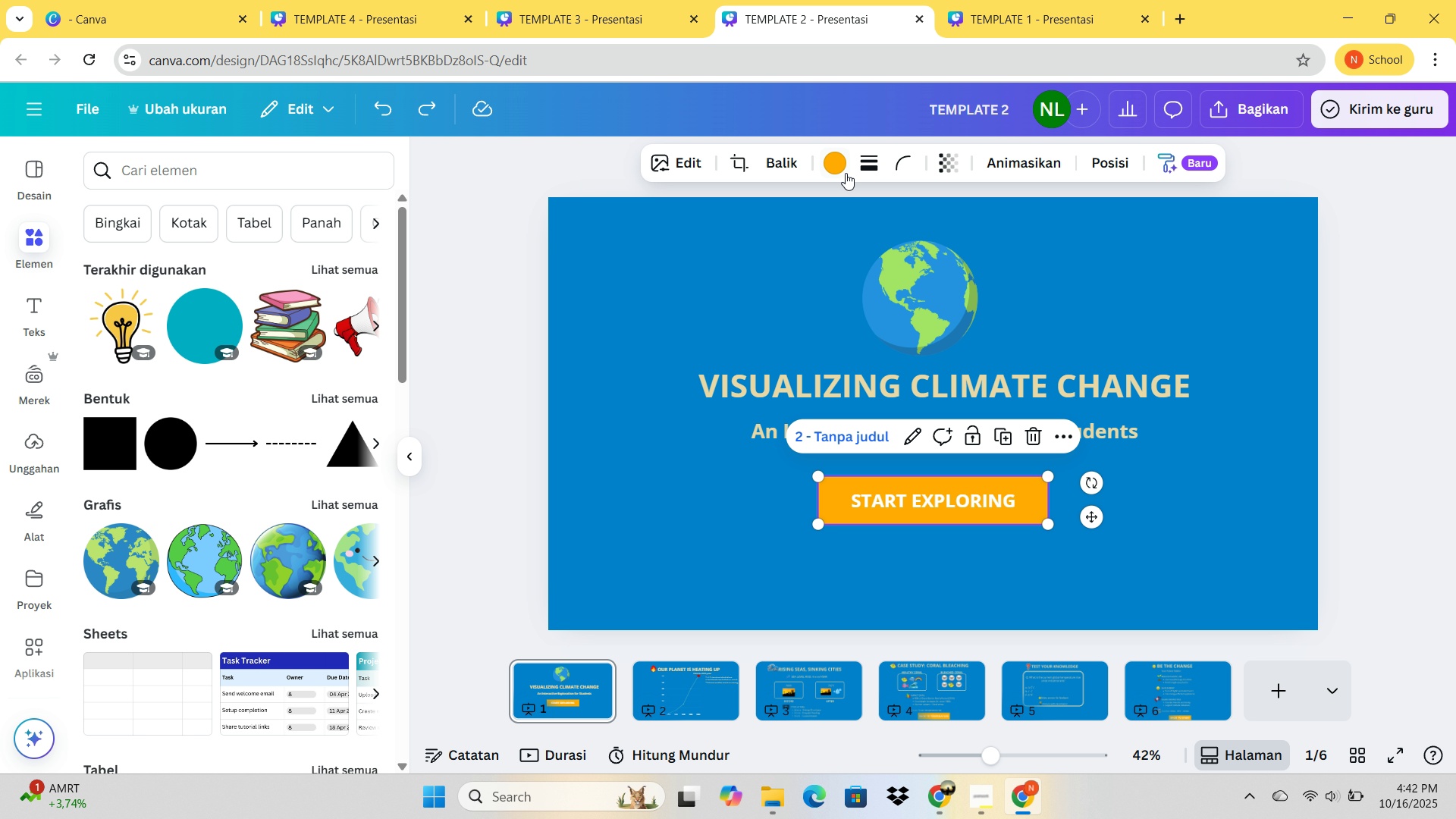 
left_click([839, 167])
 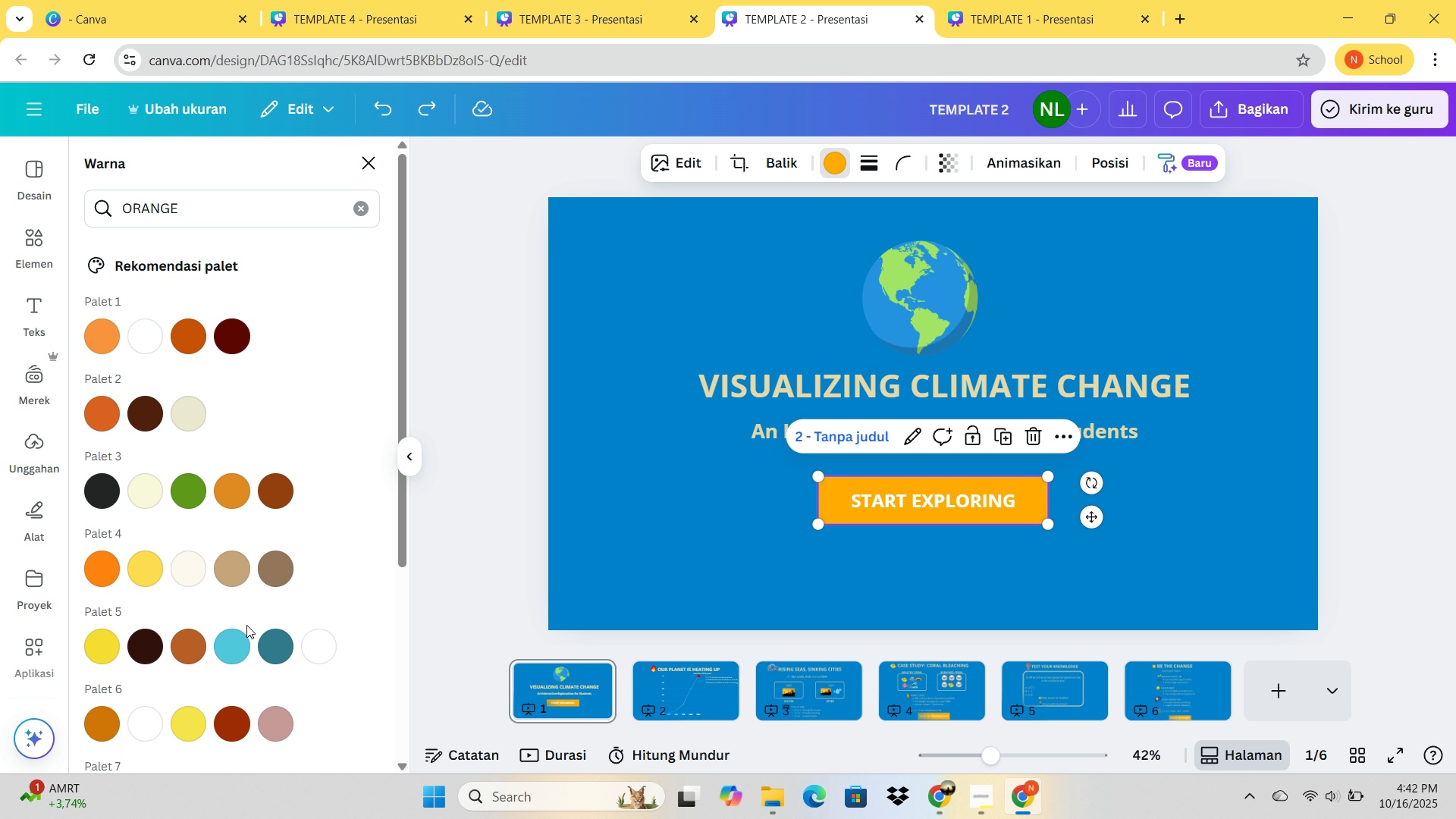 
scroll: coordinate [221, 710], scroll_direction: down, amount: 3.0
 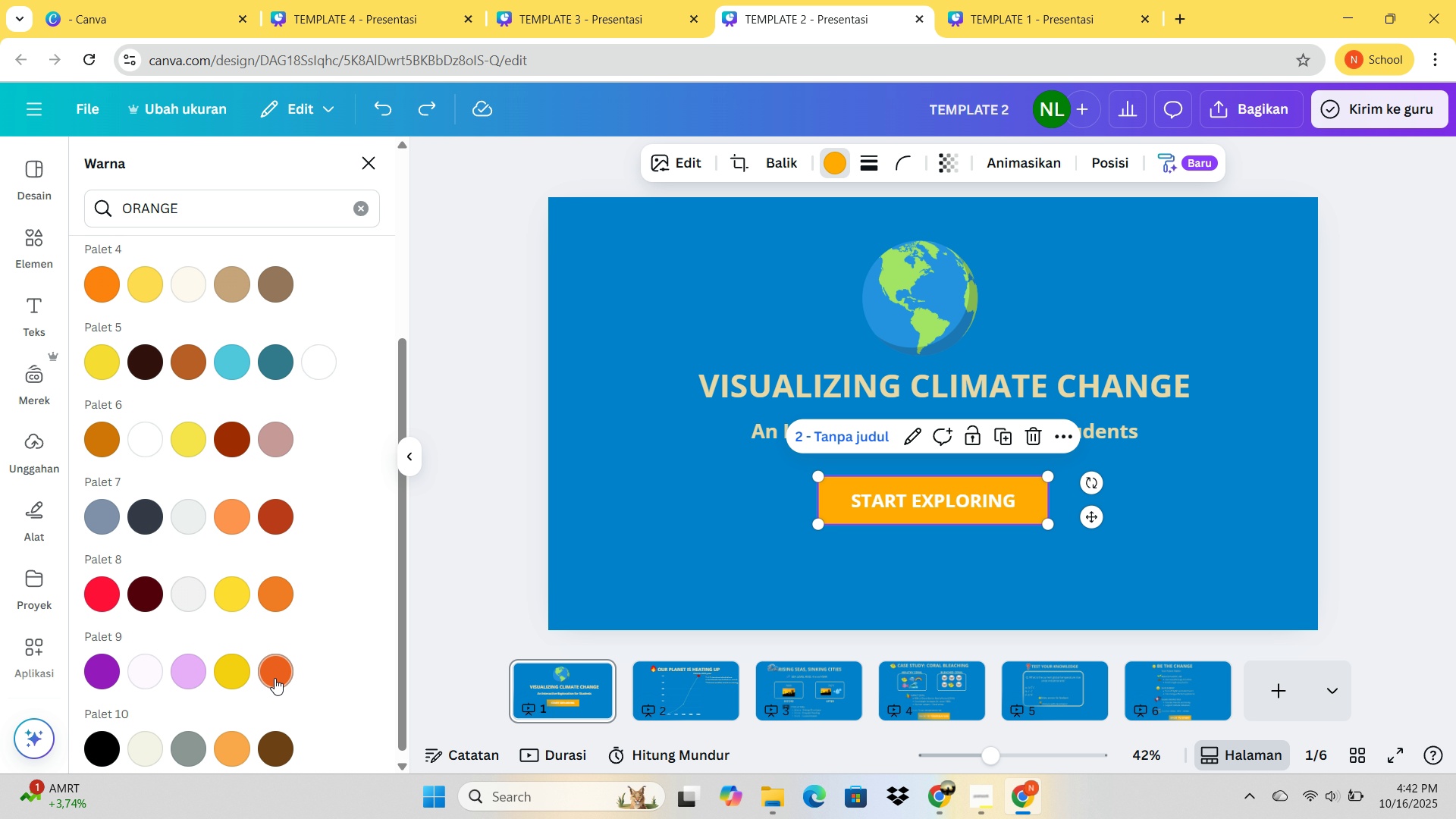 
left_click([275, 678])
 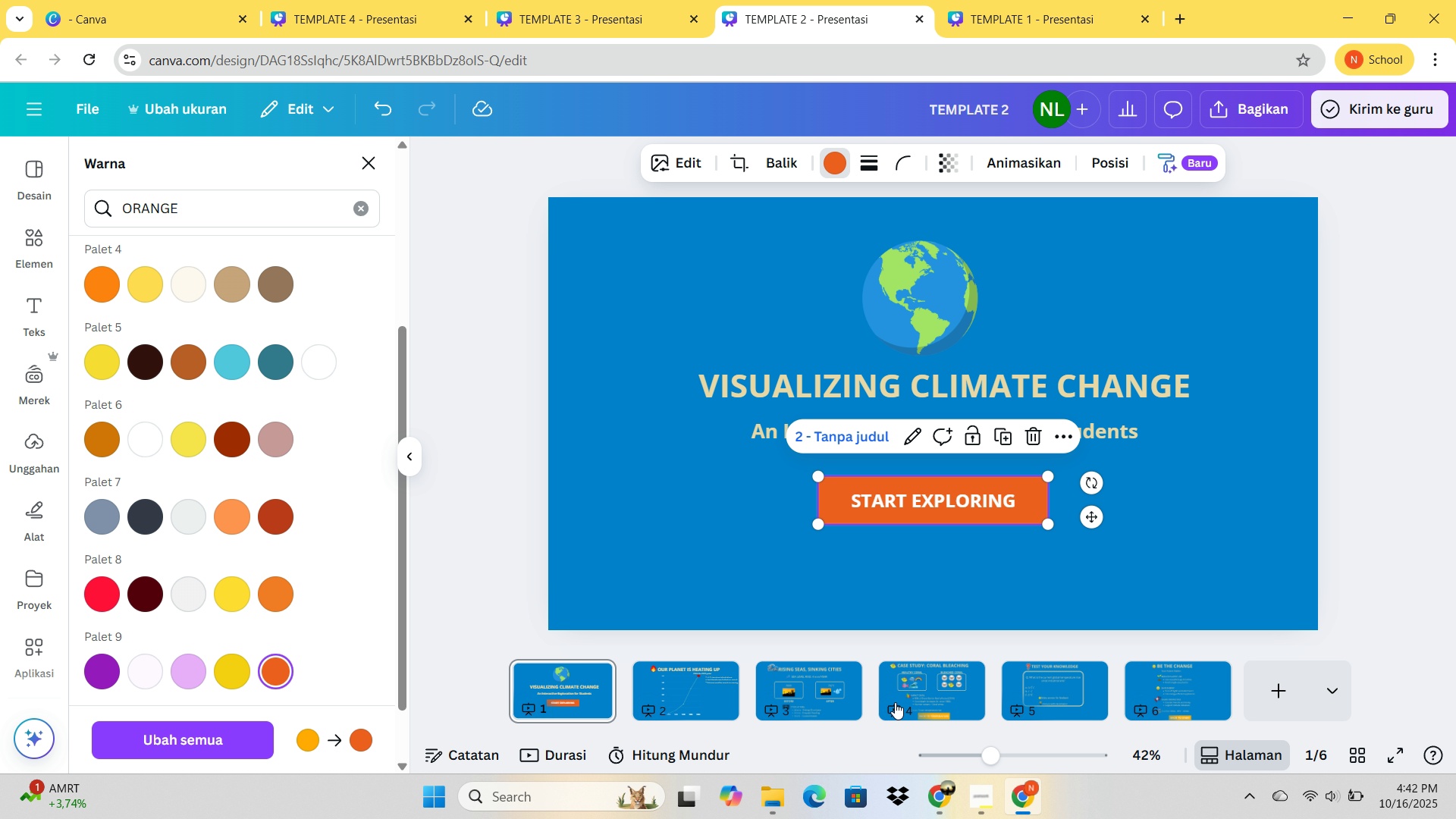 
left_click([895, 702])
 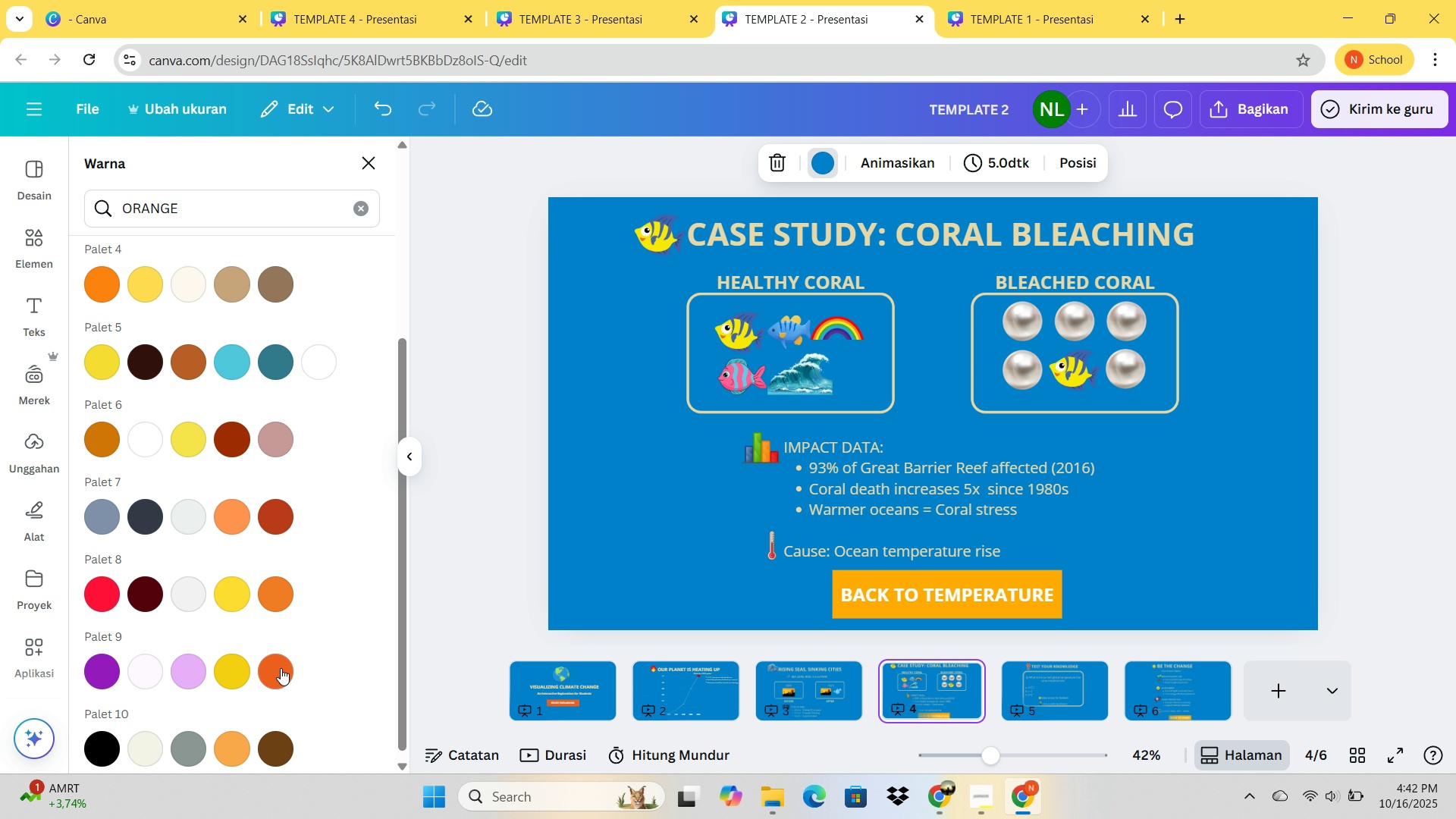 
left_click([278, 670])
 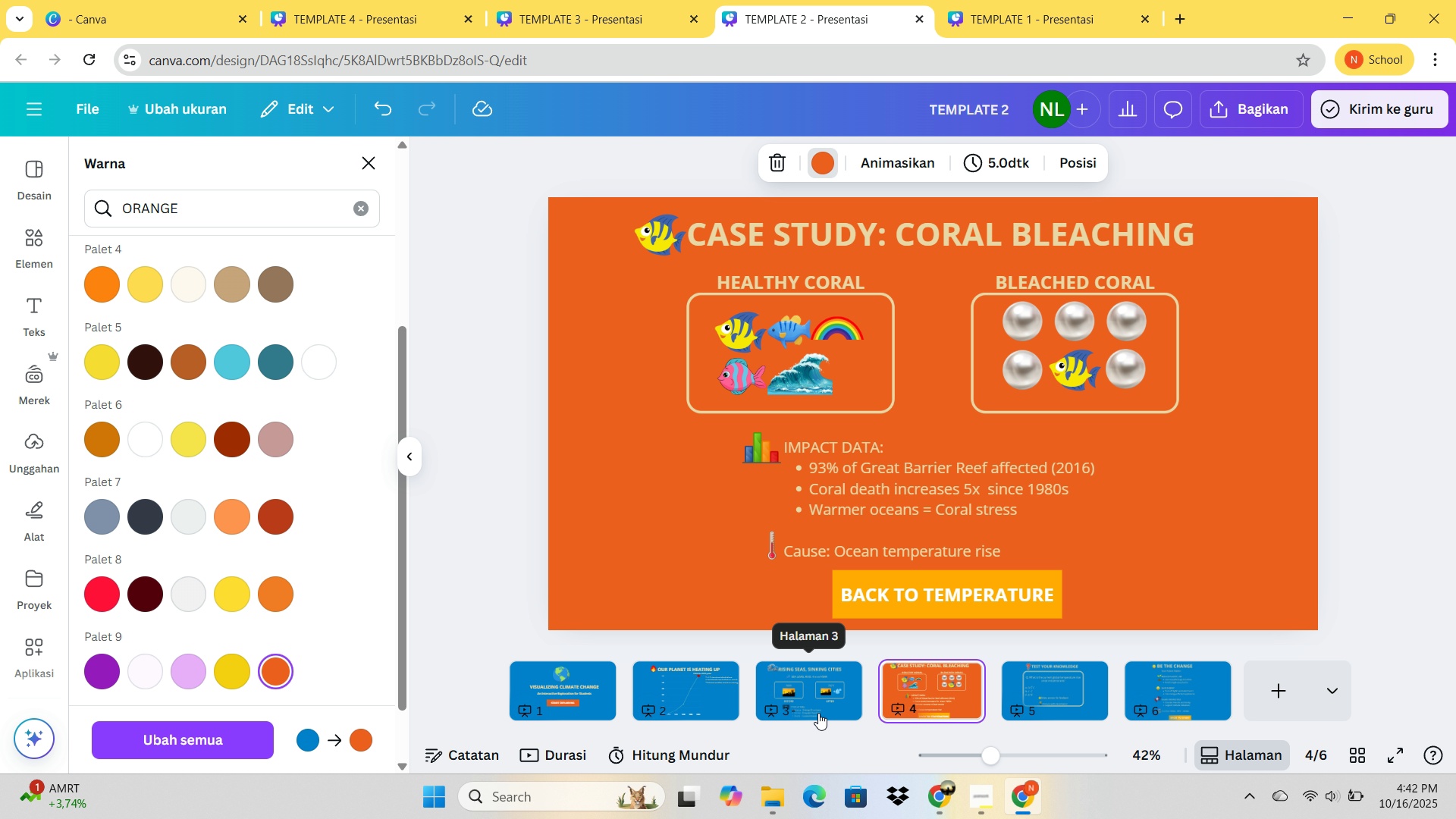 
key(Control+Z)
 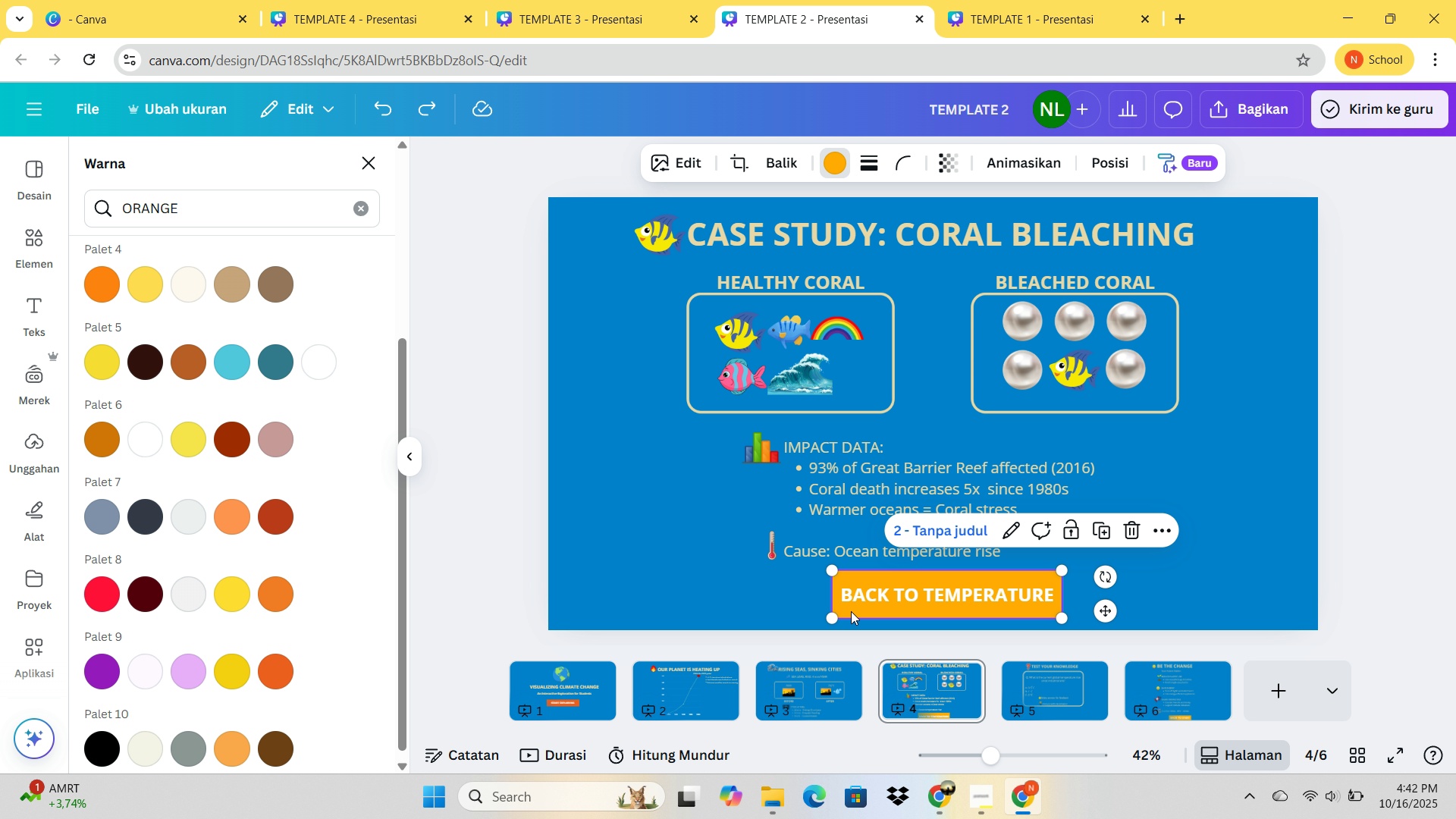 
left_click([851, 611])
 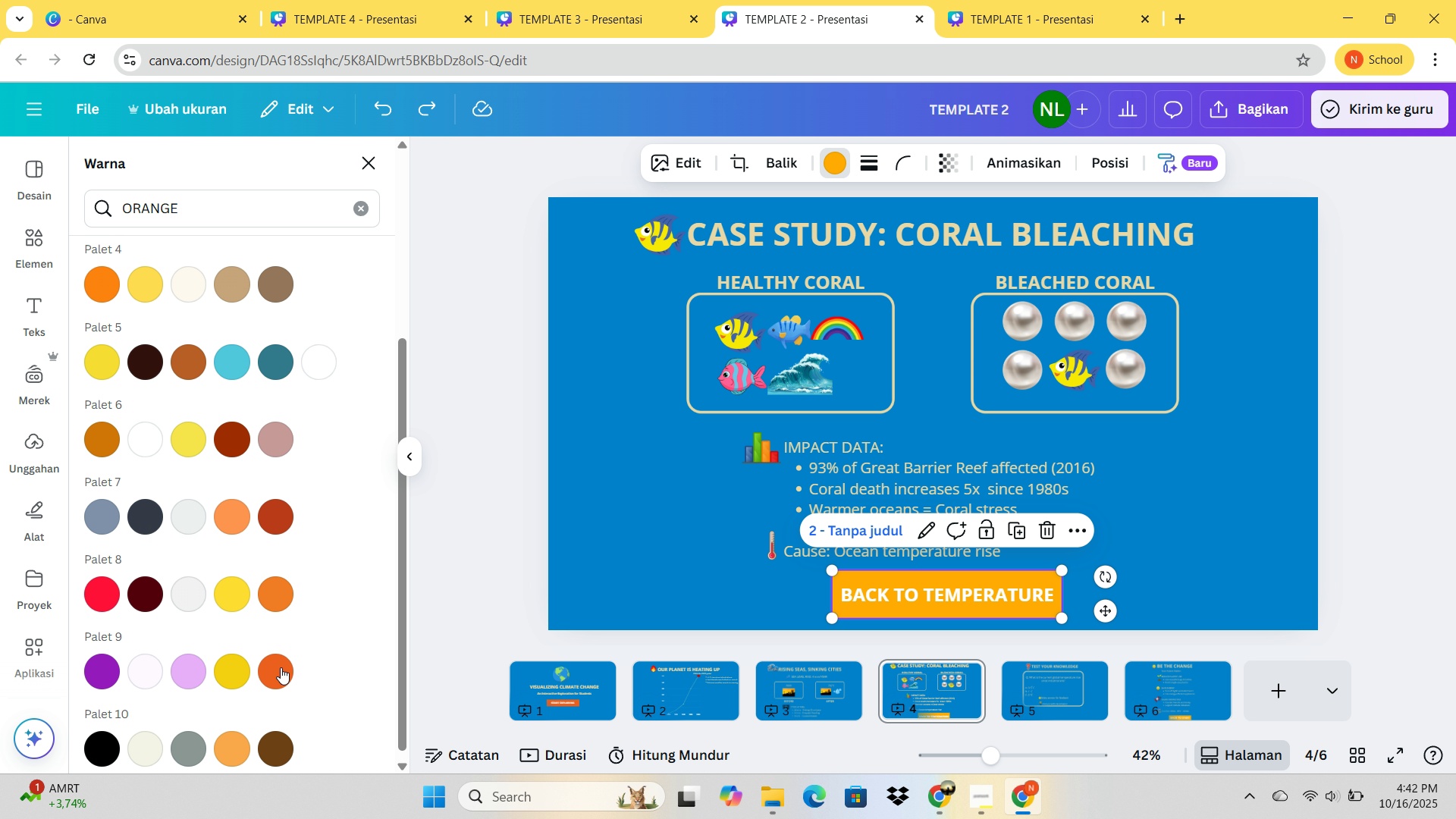 
left_click([281, 668])
 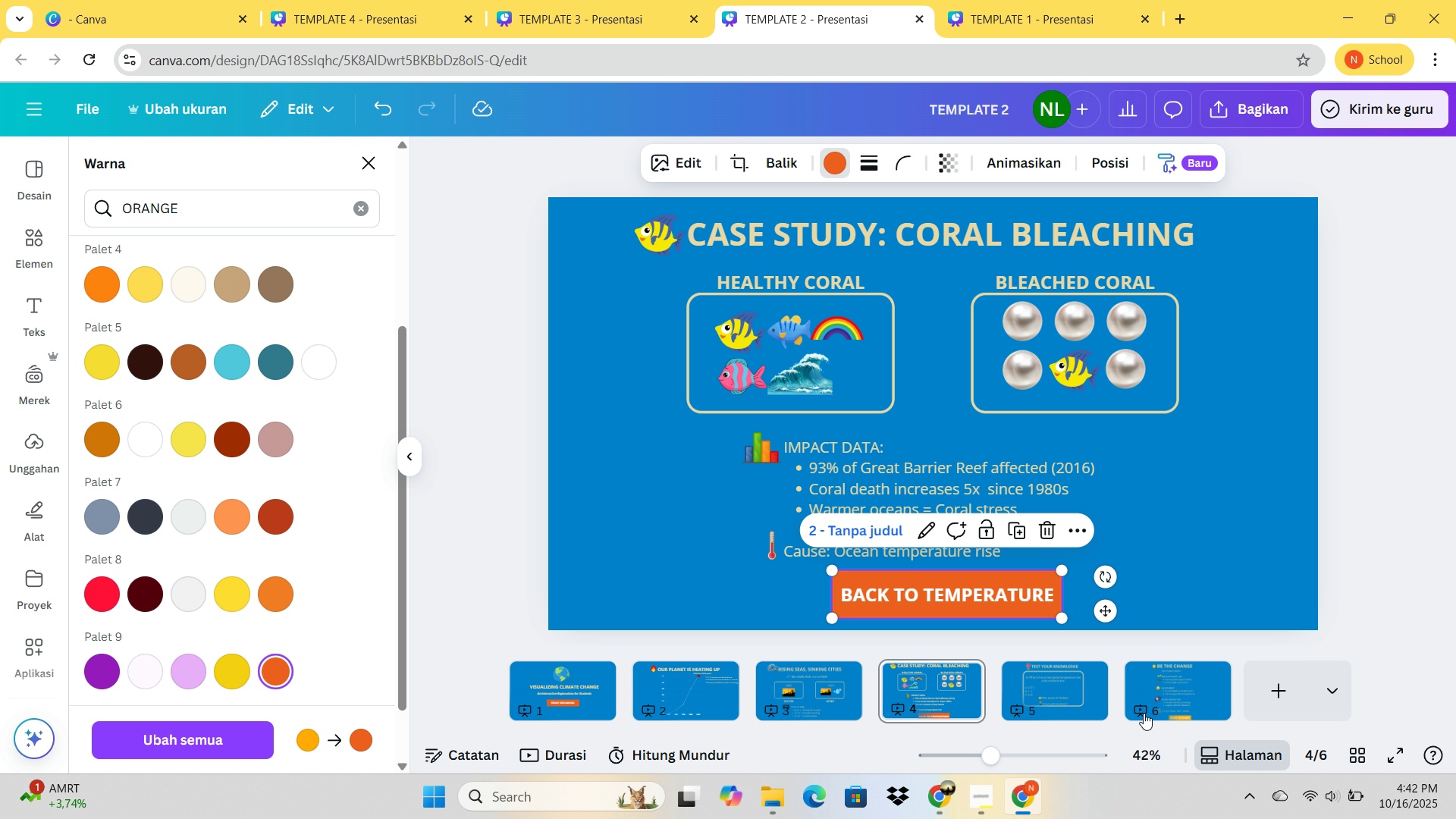 
left_click([1153, 709])
 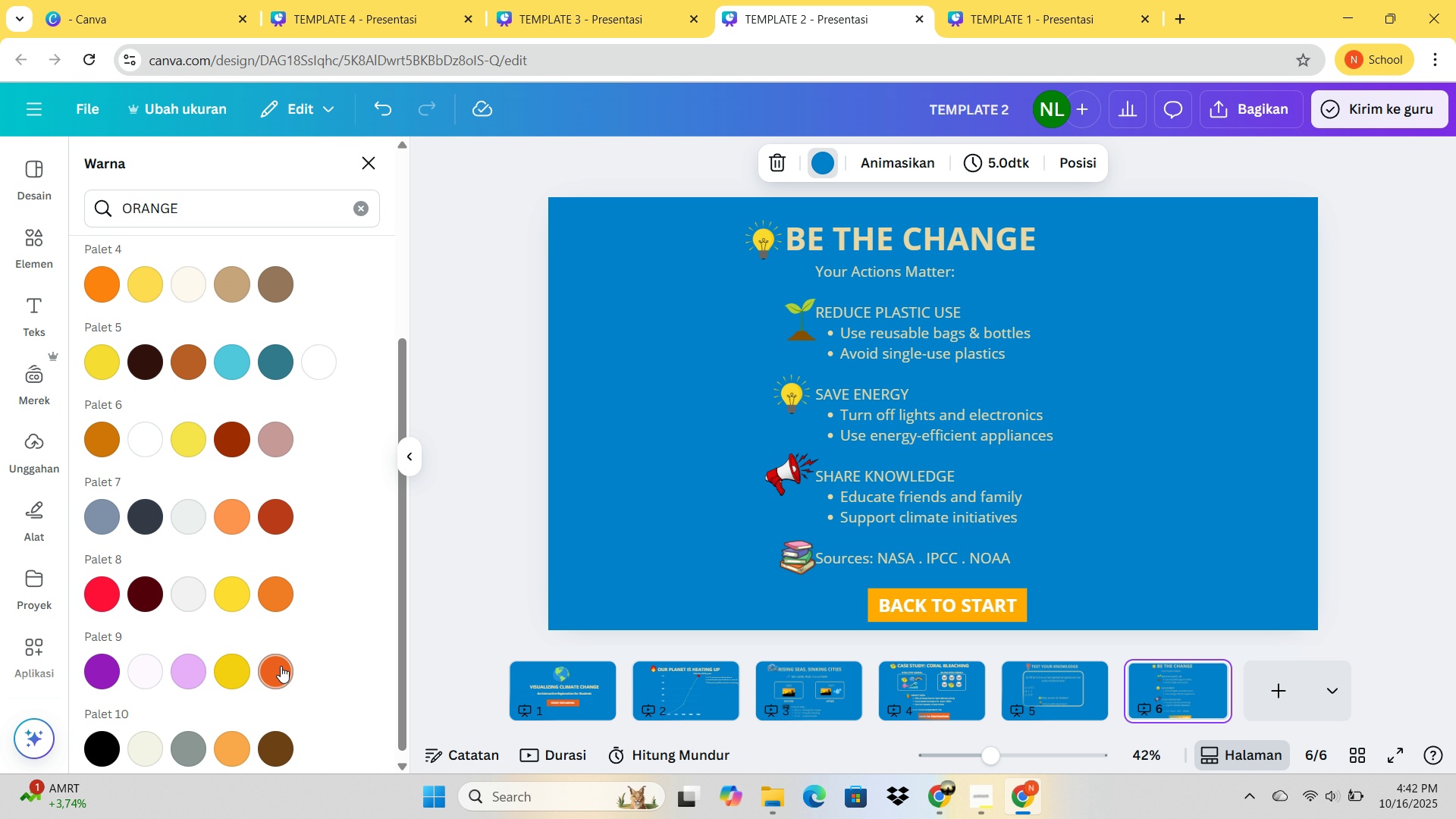 
left_click([281, 666])
 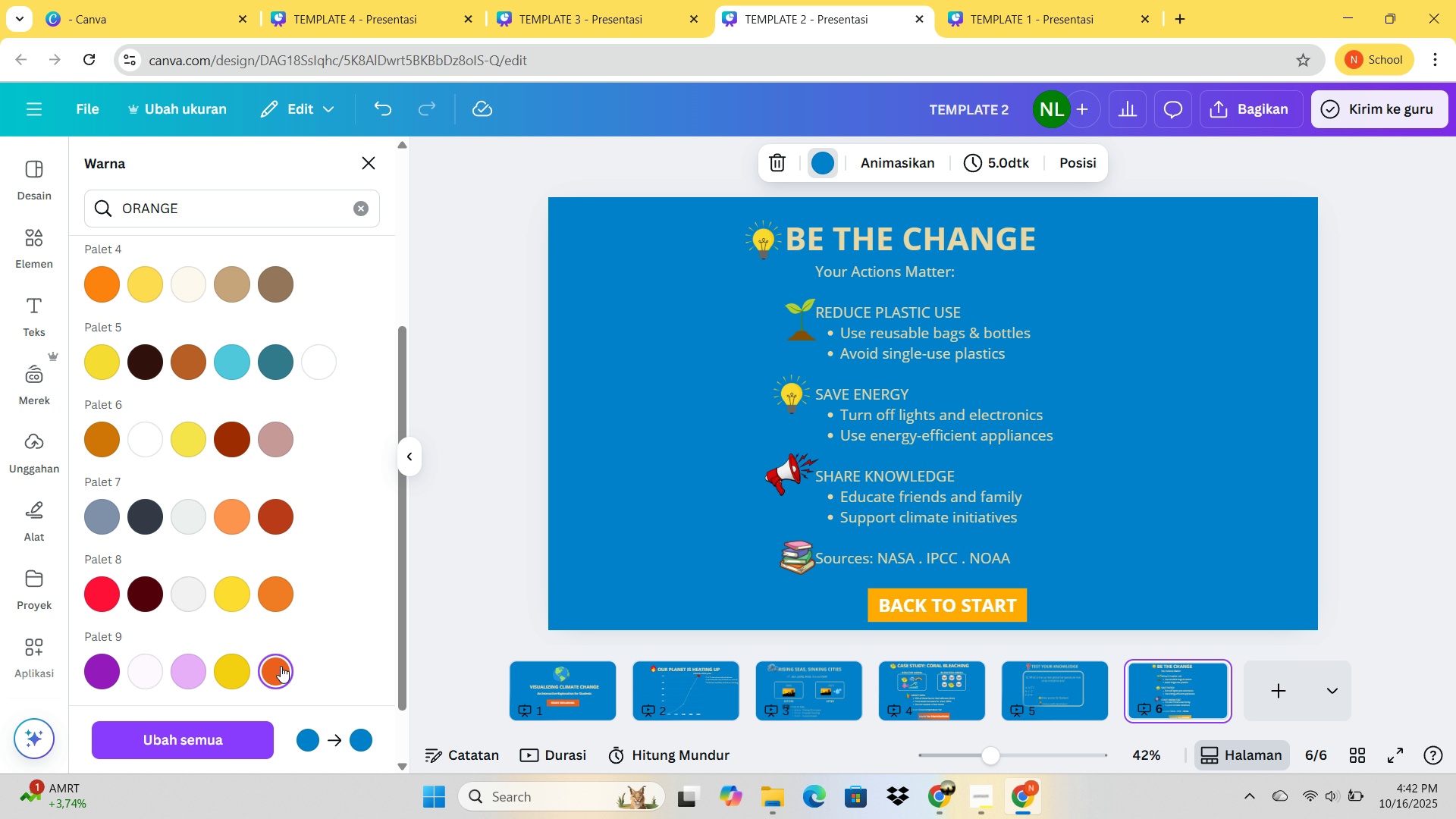 
key(Control+Z)
 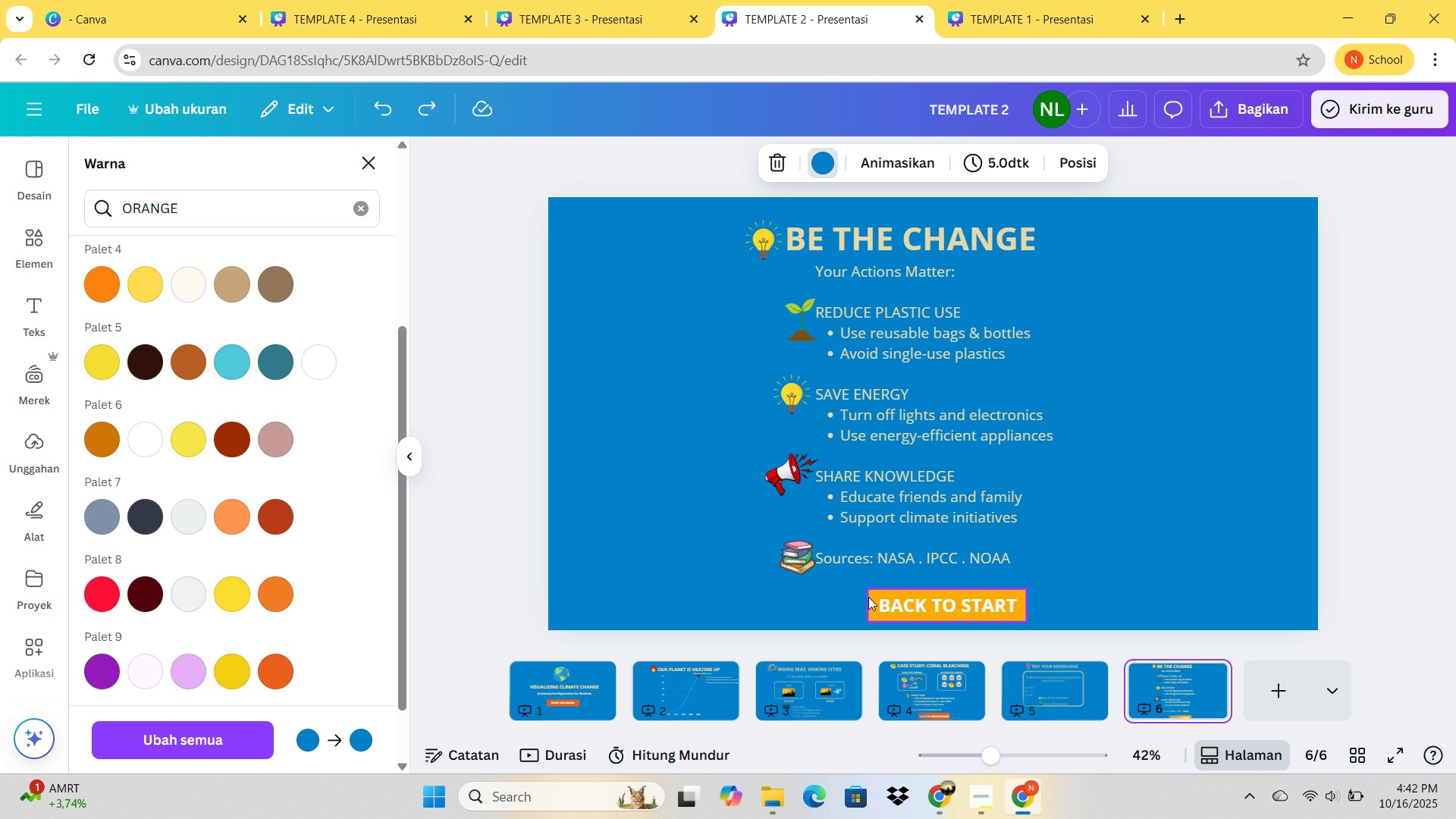 
left_click([868, 597])
 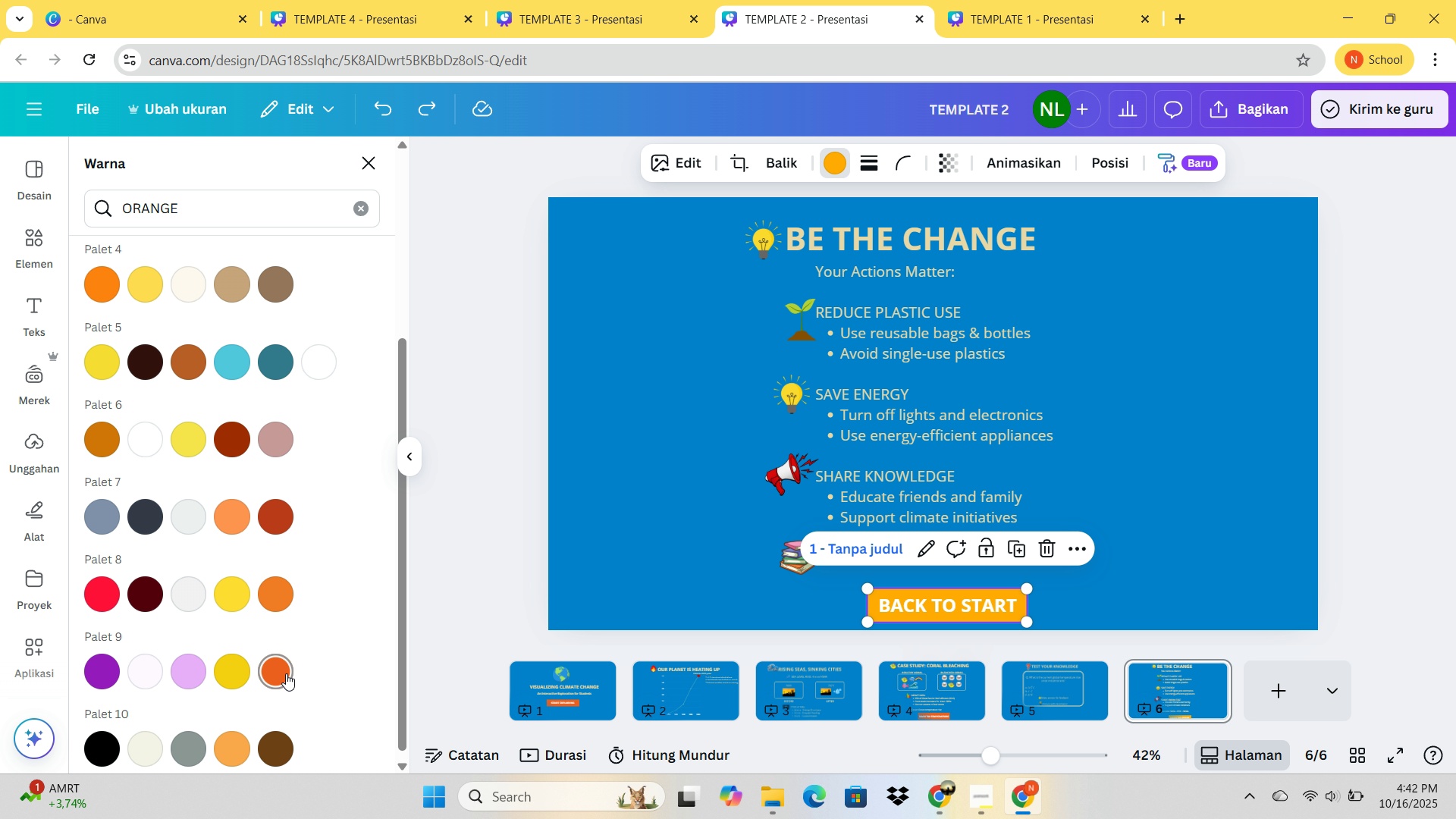 
left_click([286, 673])
 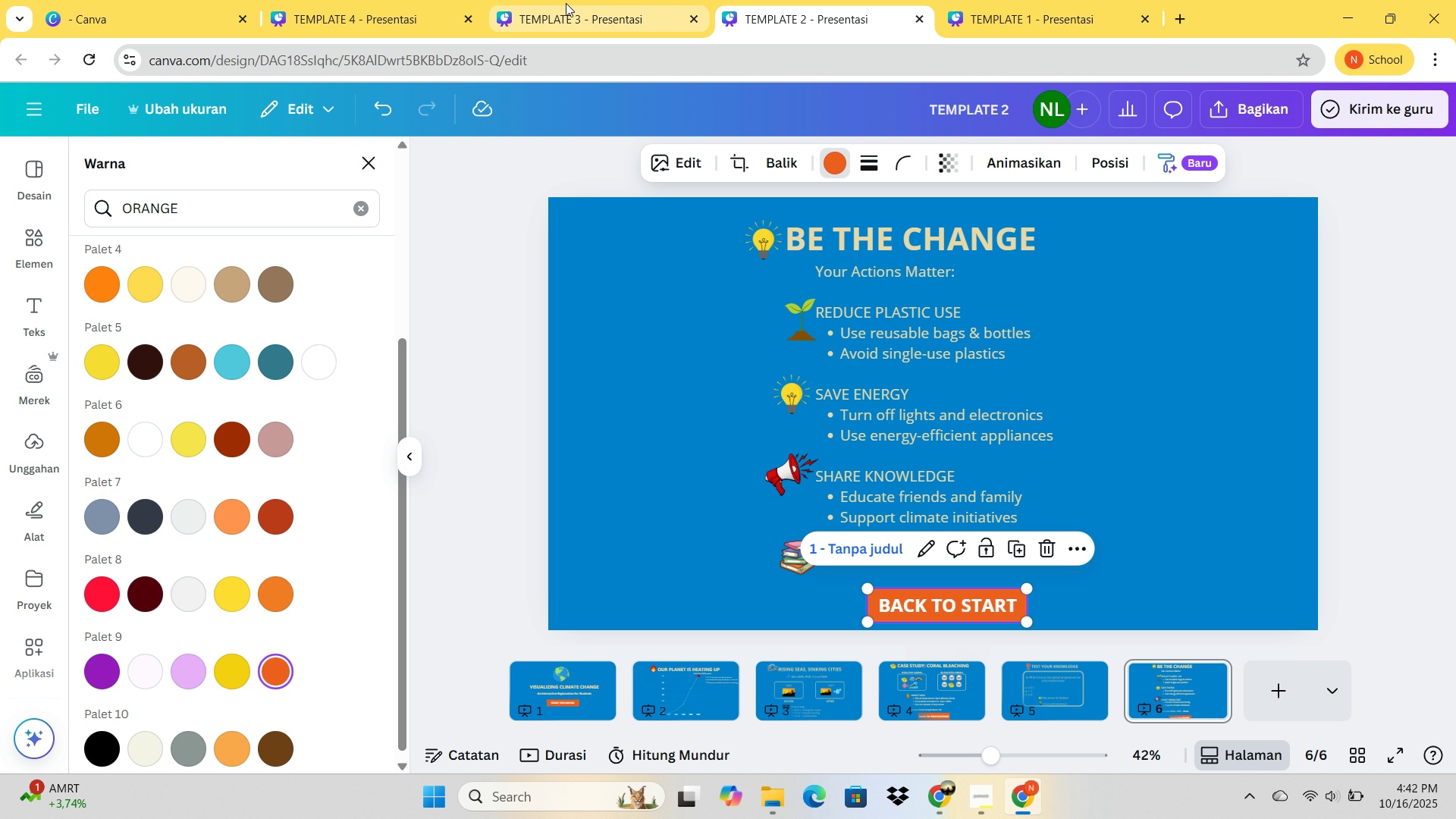 
left_click([566, 3])
 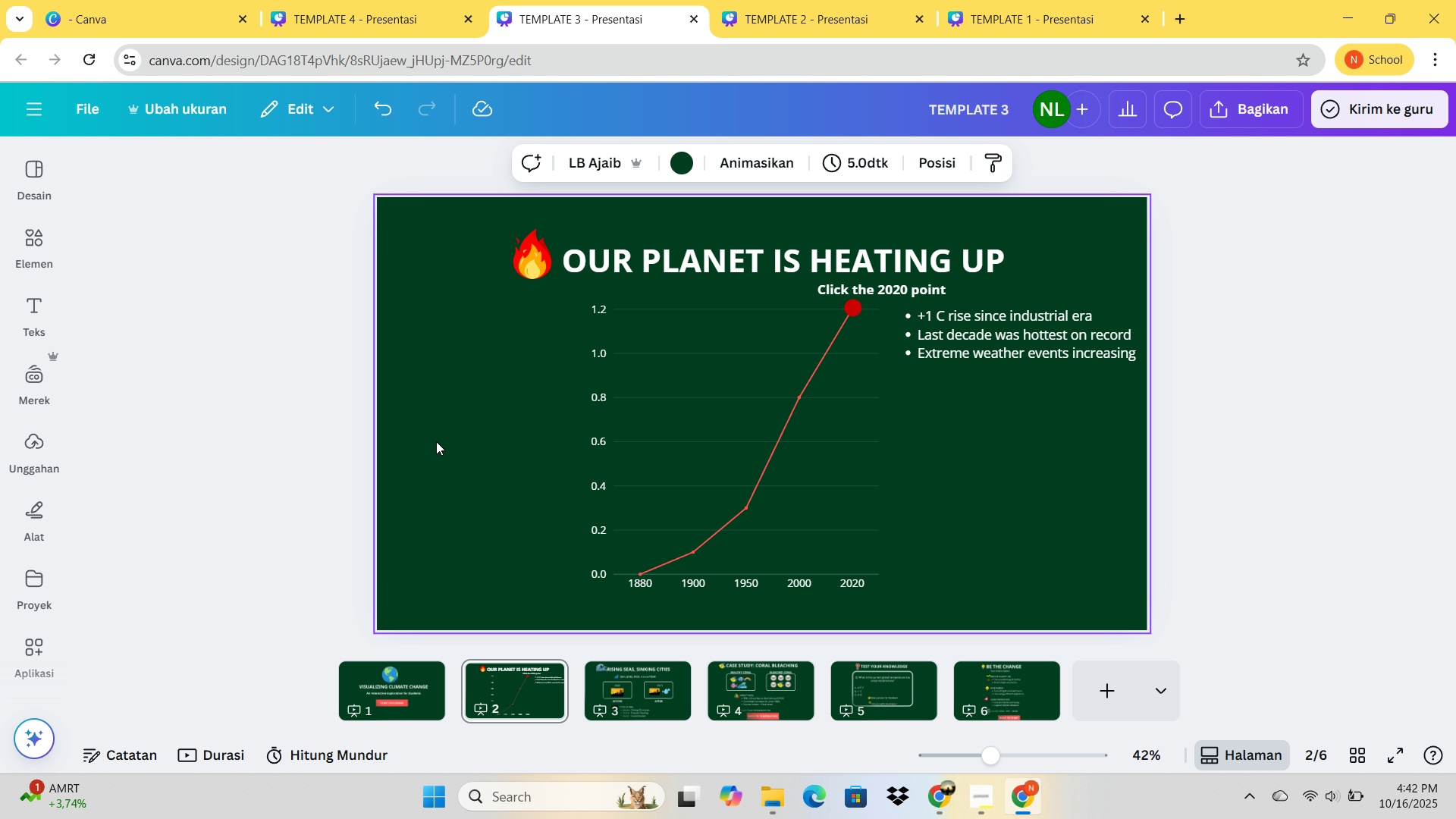 
wait(5.71)
 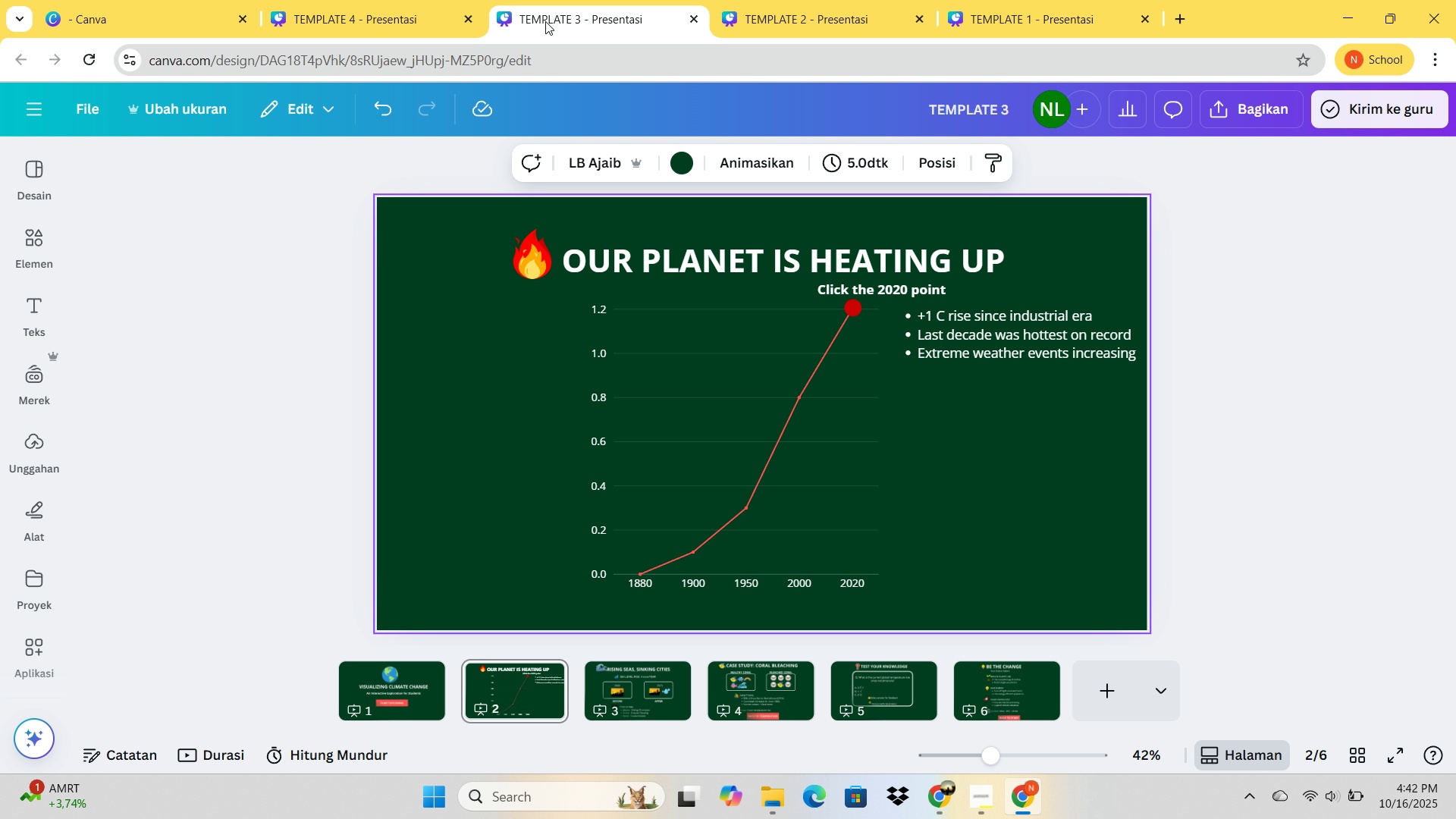 
left_click([771, 455])
 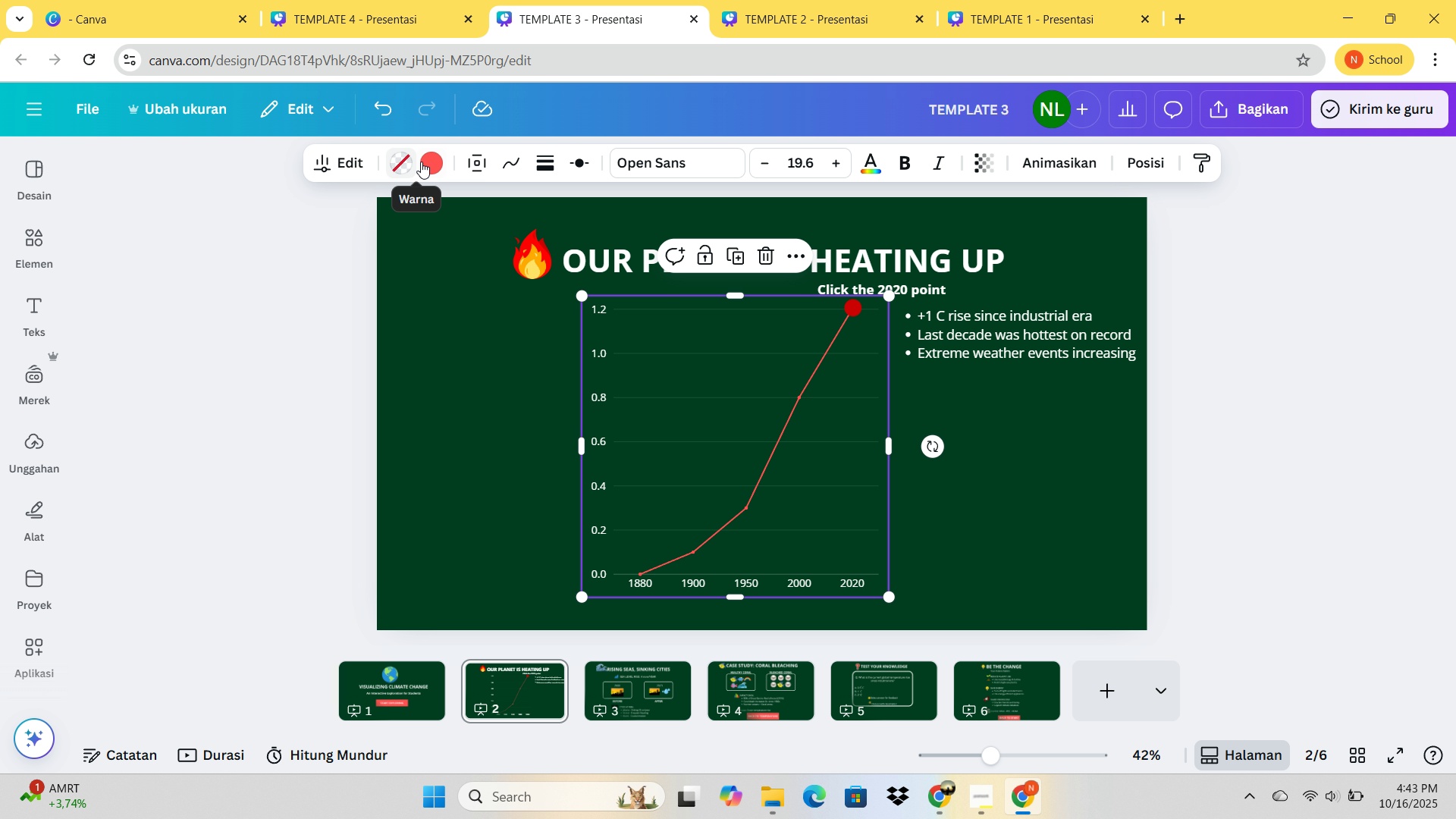 
left_click([423, 162])
 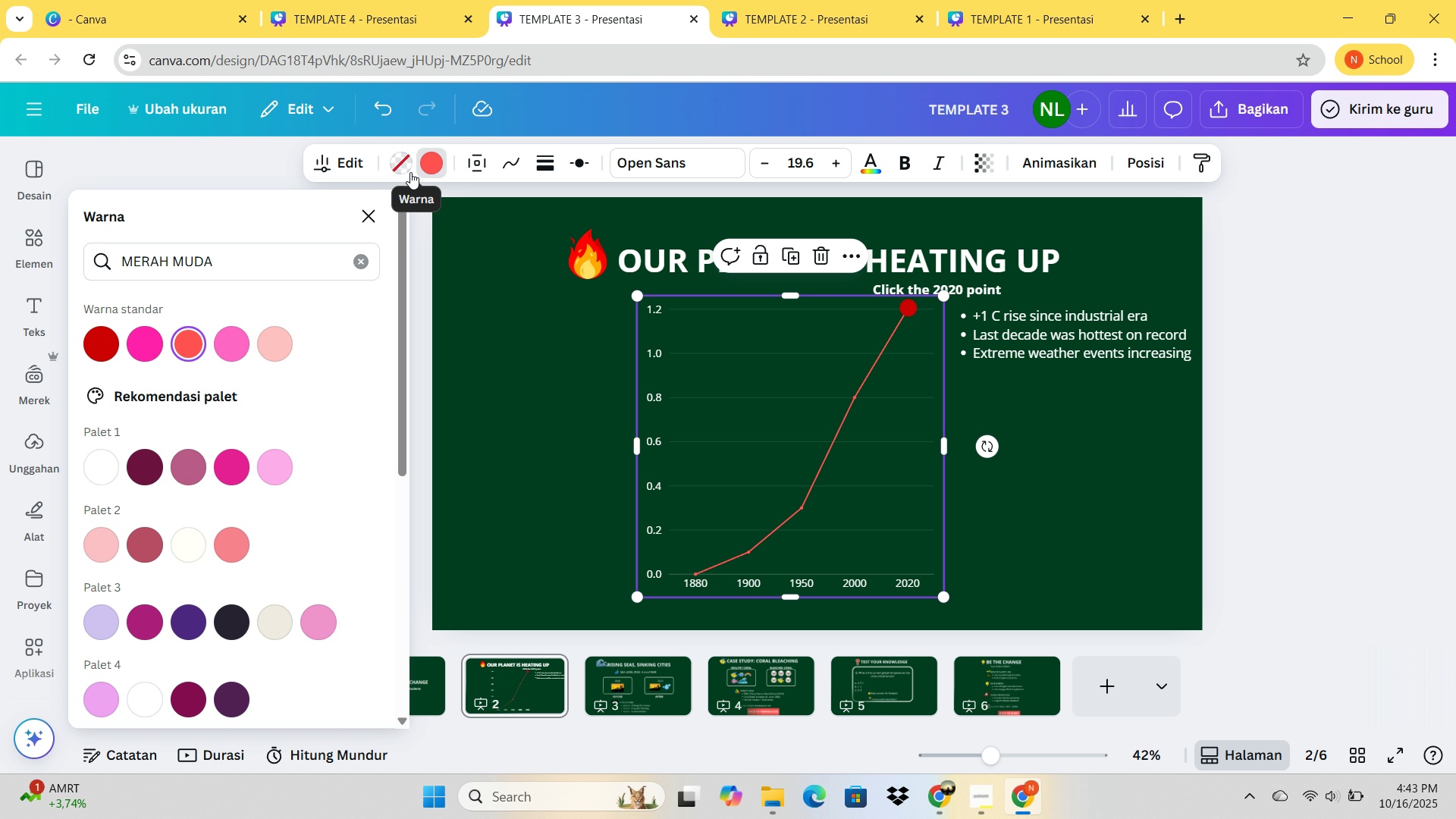 
mouse_move([377, 197])
 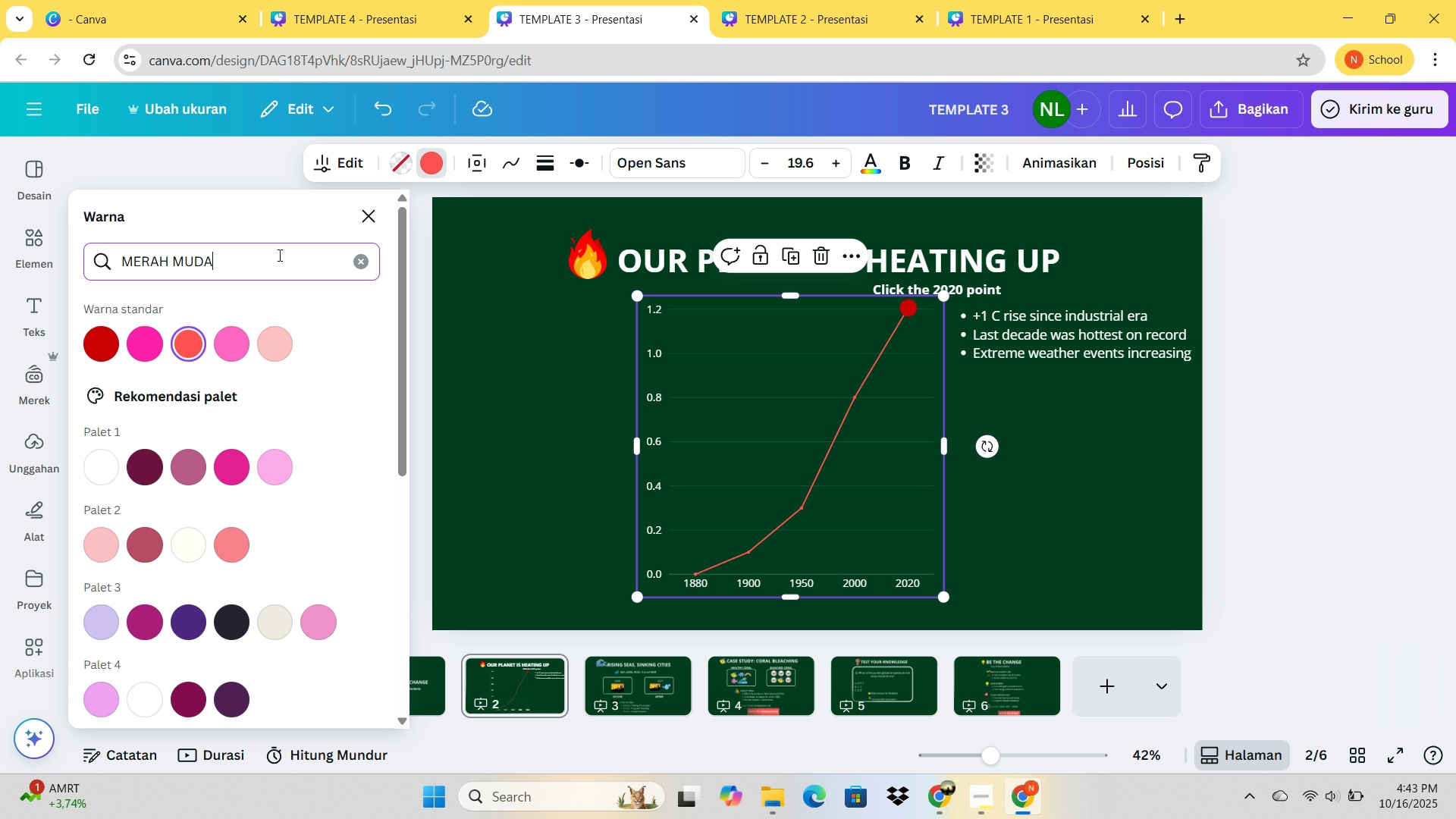 
left_click([278, 255])
 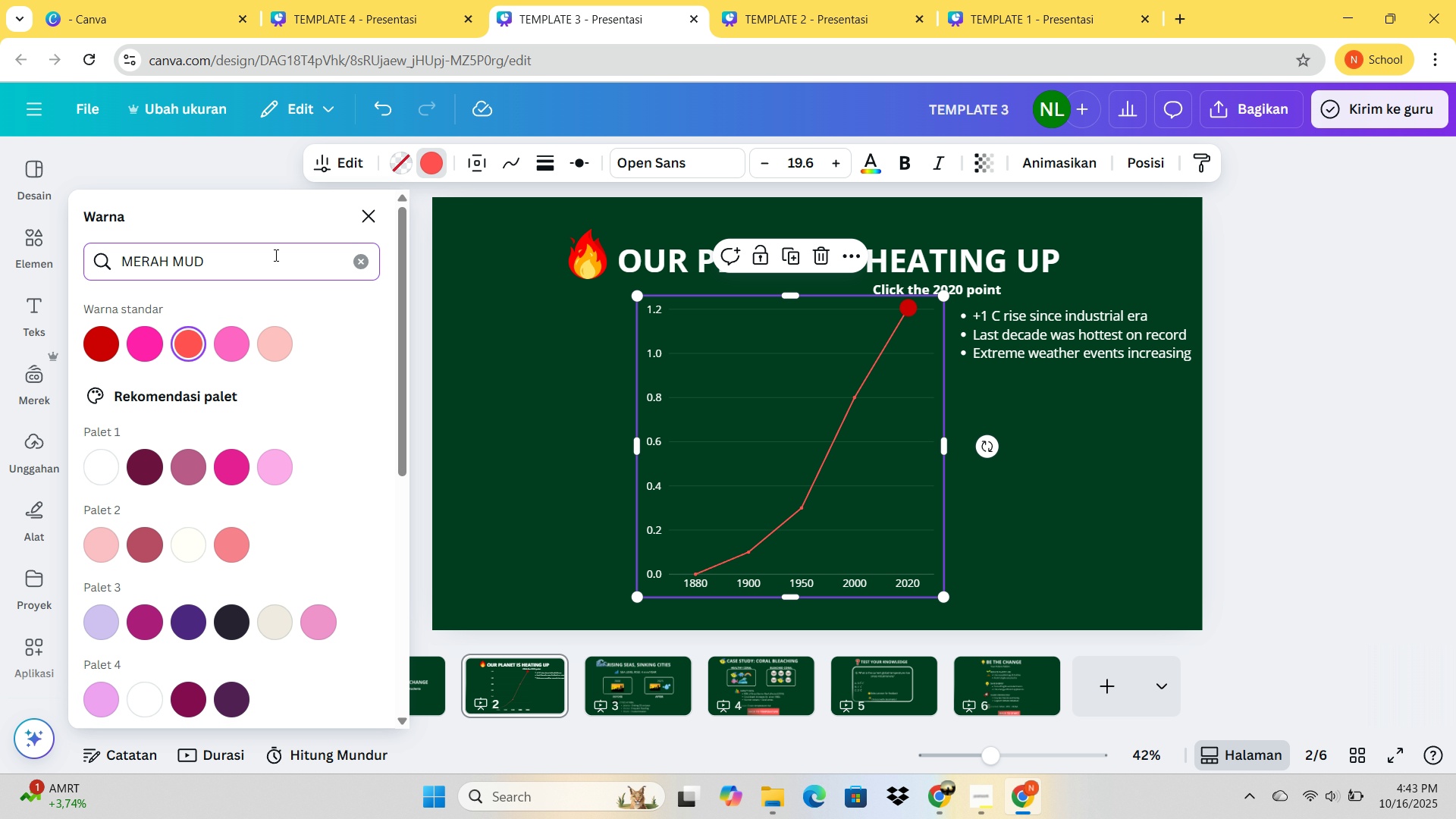 
hold_key(key=Backspace, duration=1.37)
 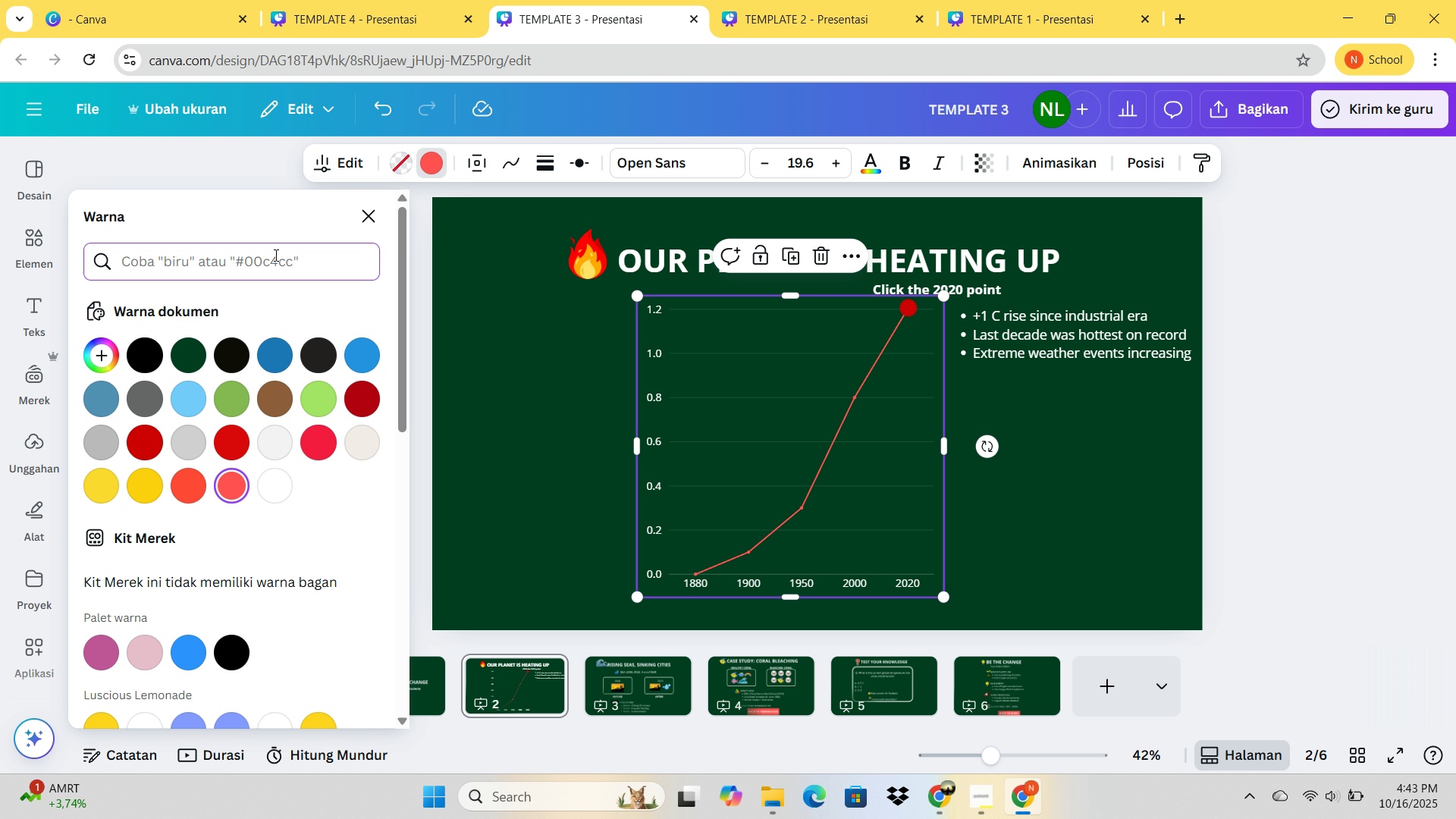 
type(hijau medu)
key(Backspace)
type(ium)
 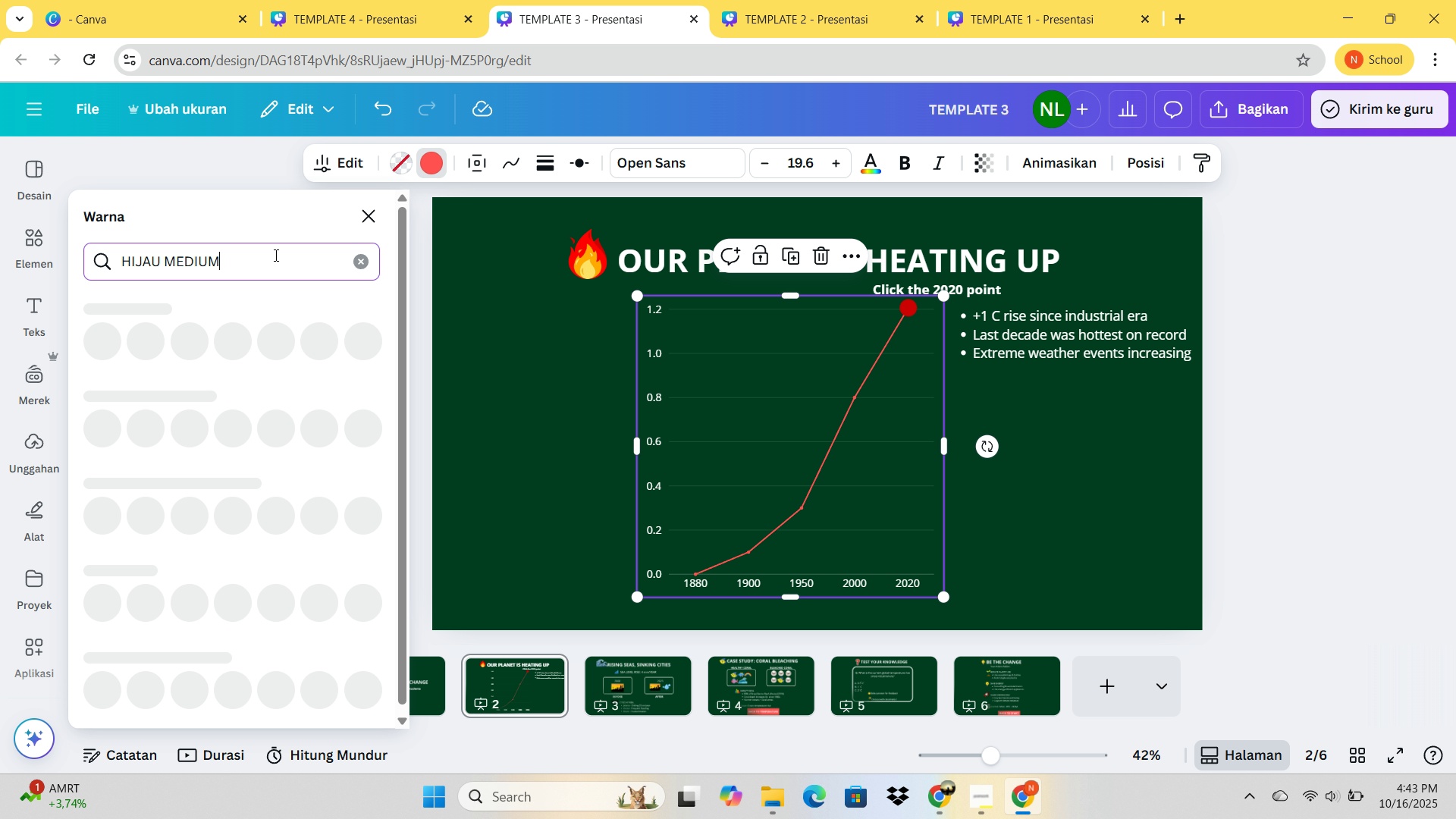 
key(Enter)
 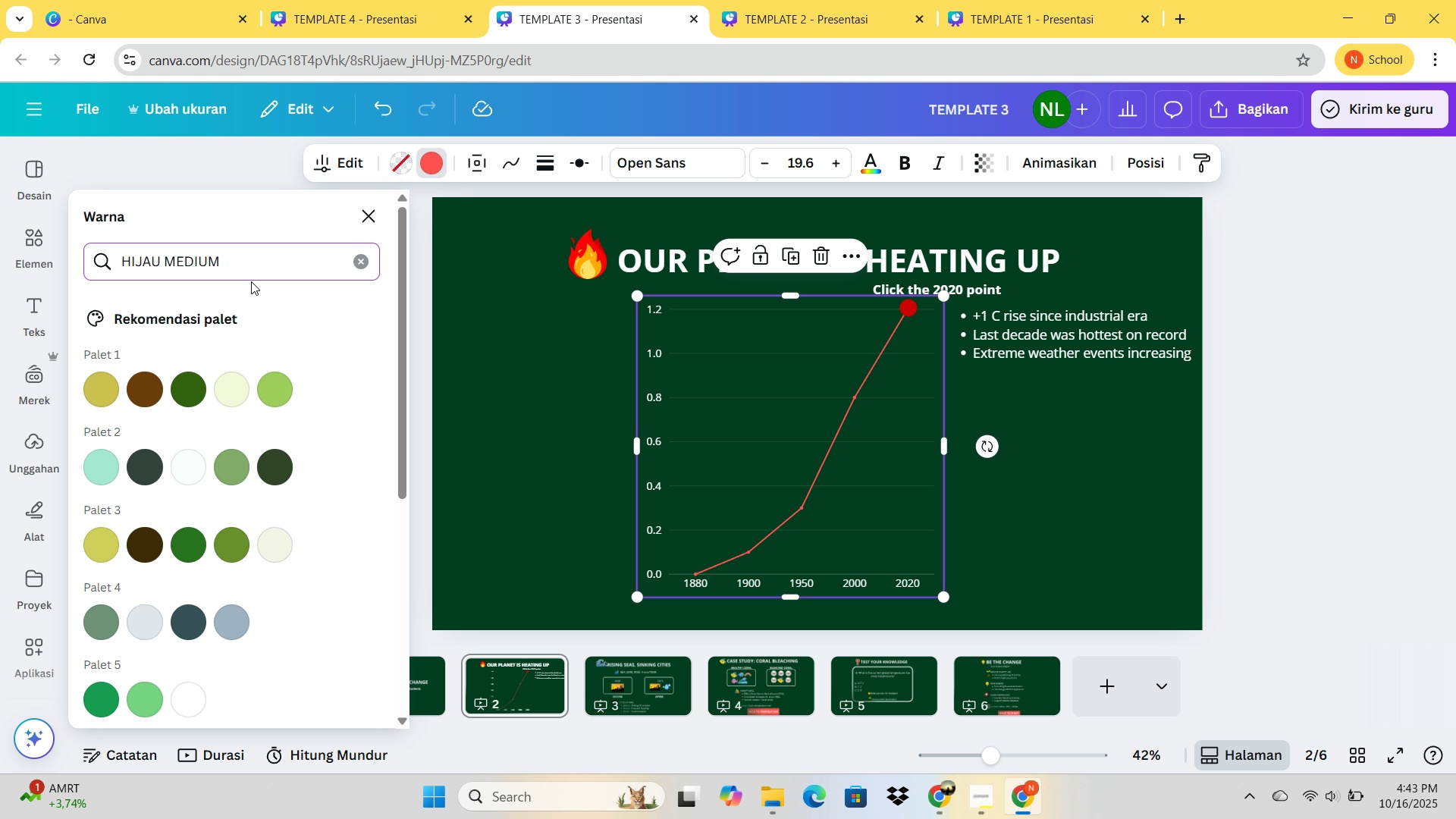 
hold_key(key=Backspace, duration=1.36)
 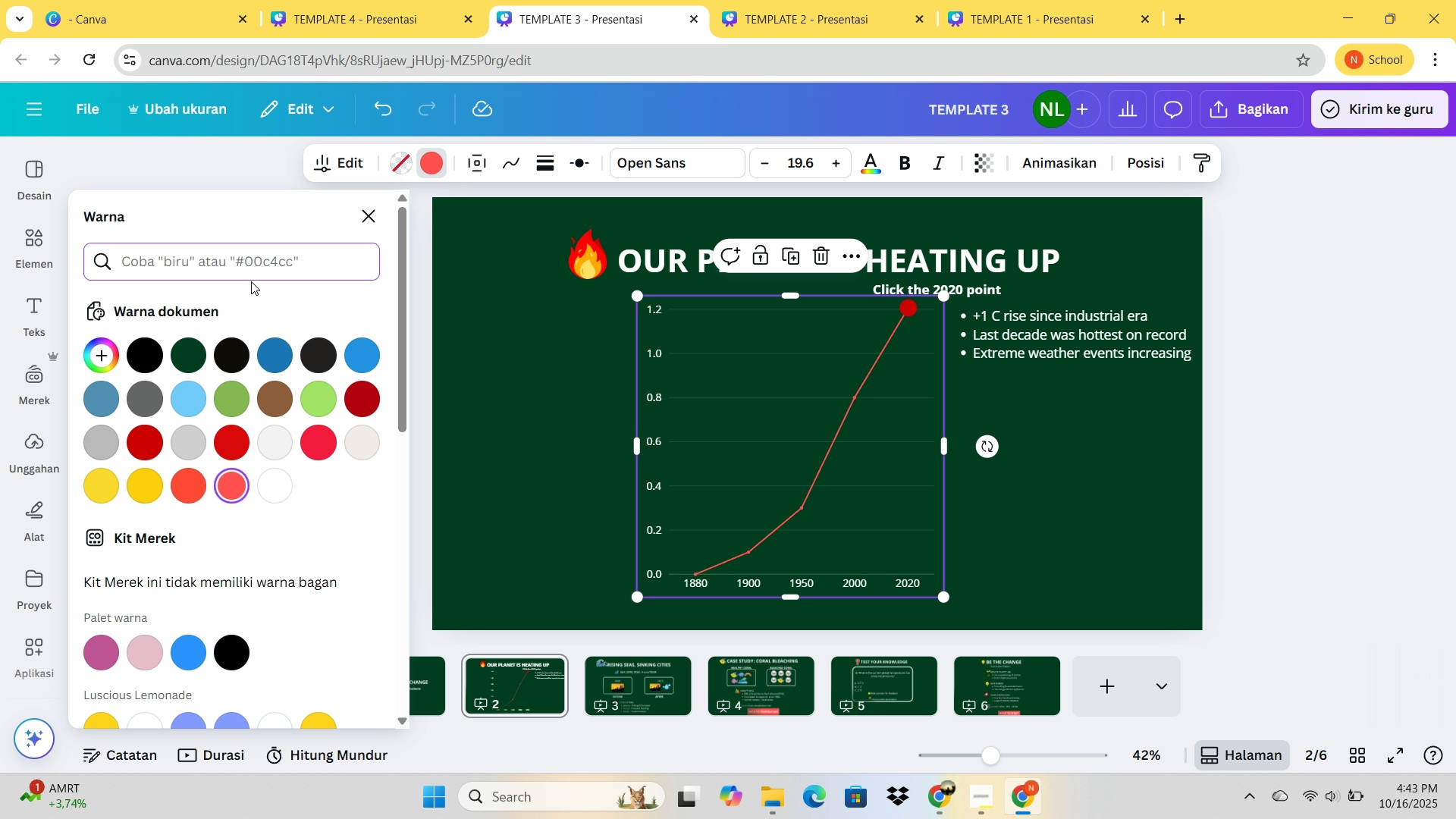 
type(#40916c)
 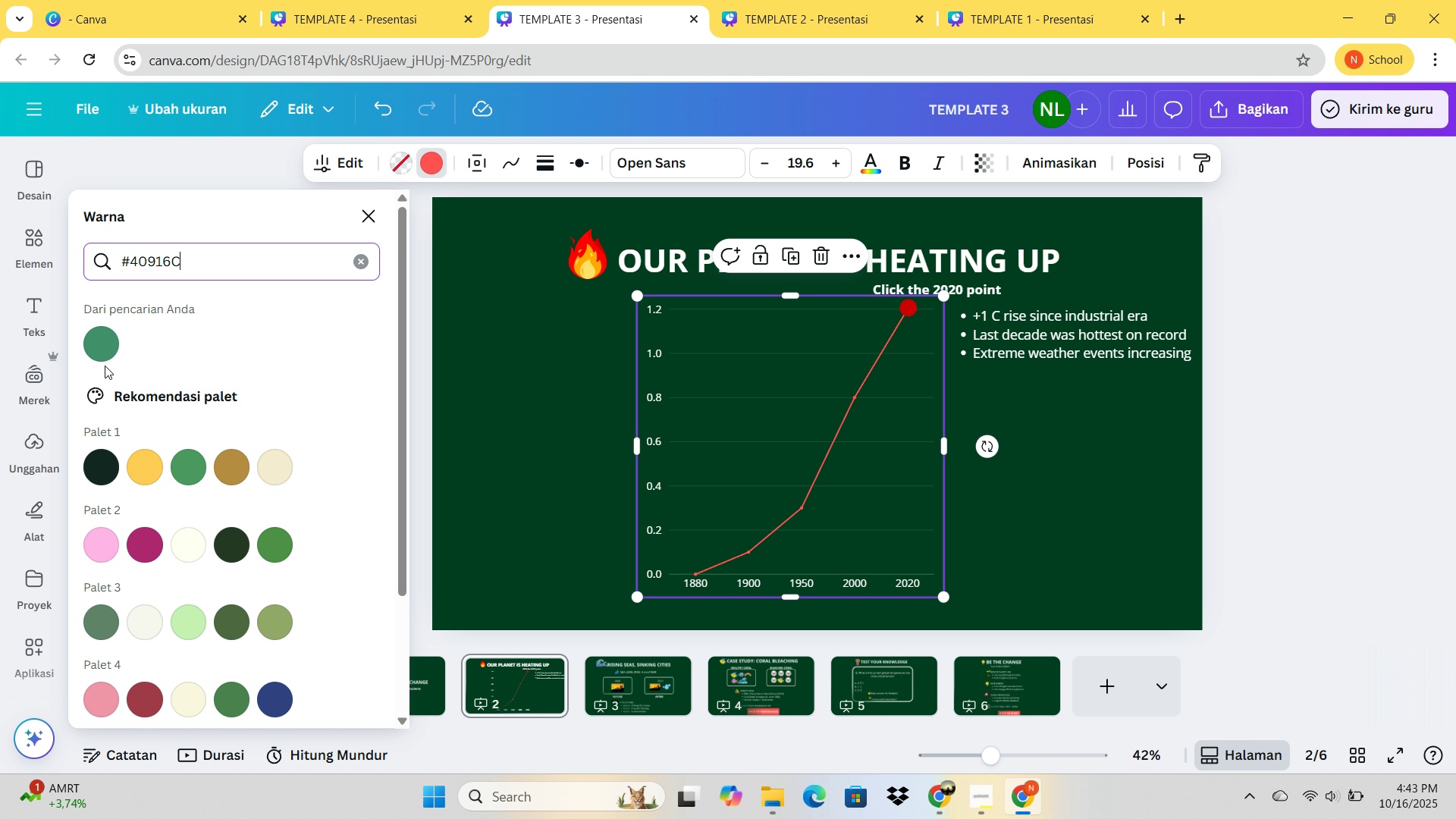 
left_click([102, 353])
 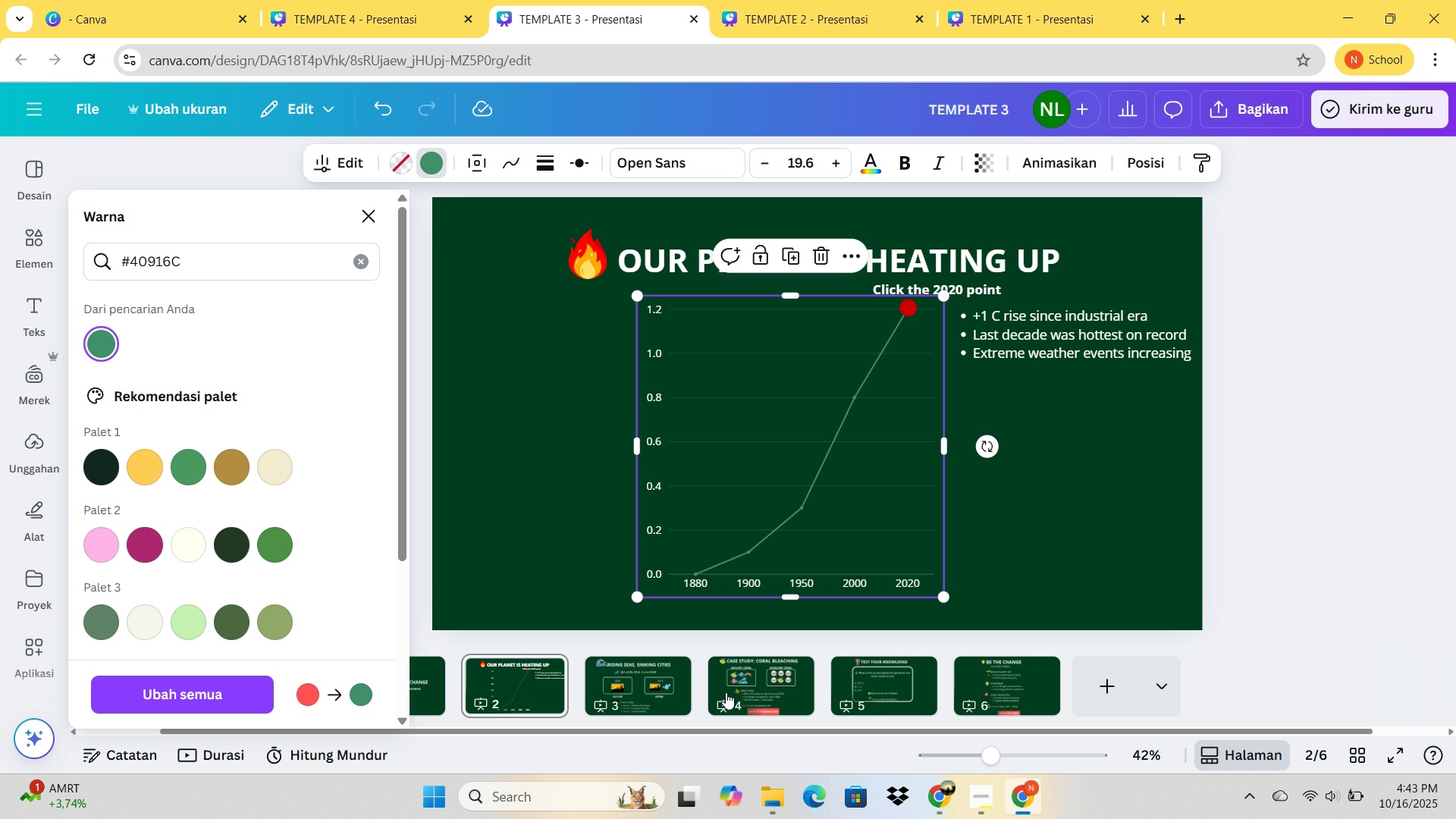 
wait(5.6)
 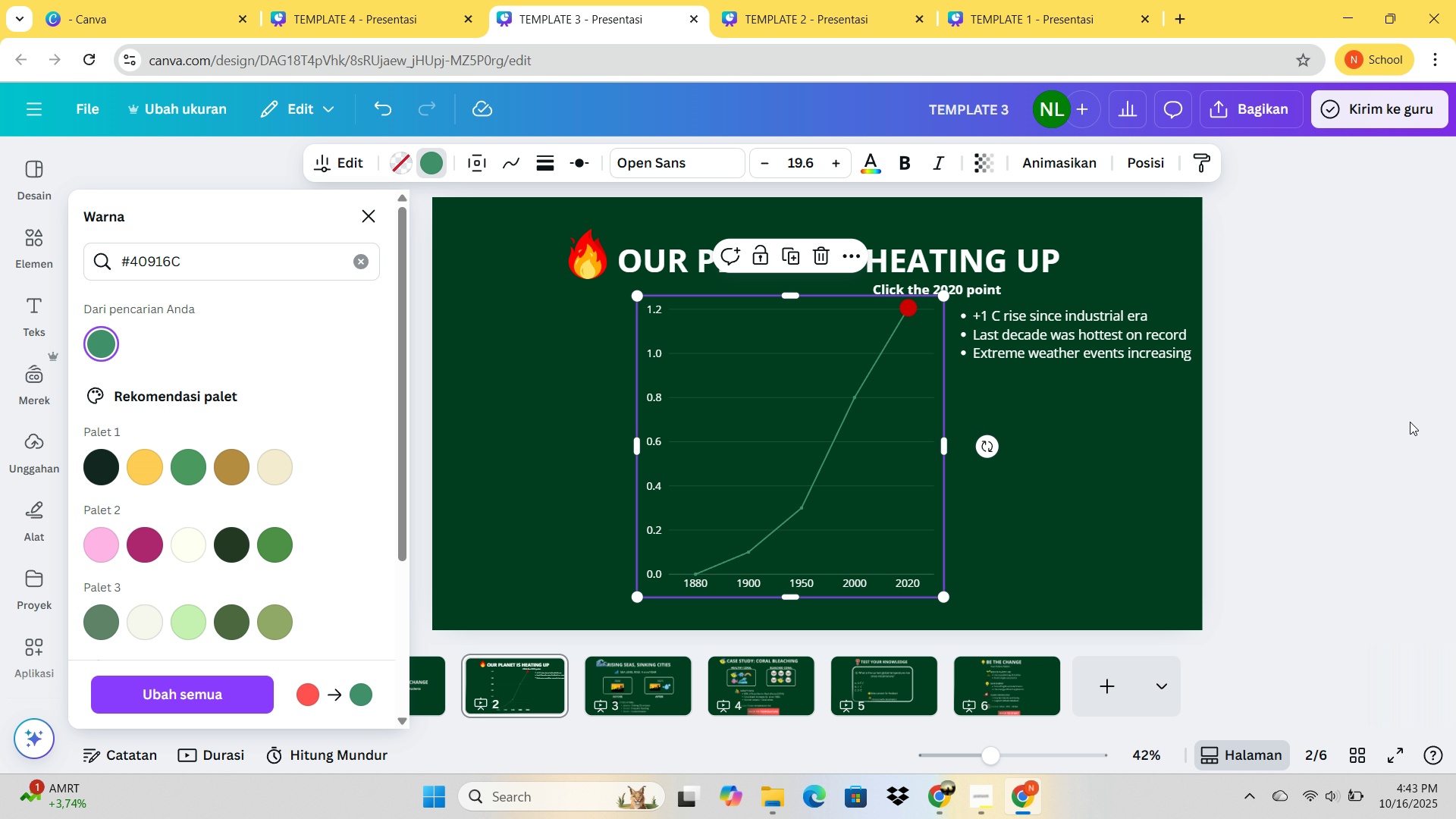 
left_click([1011, 701])
 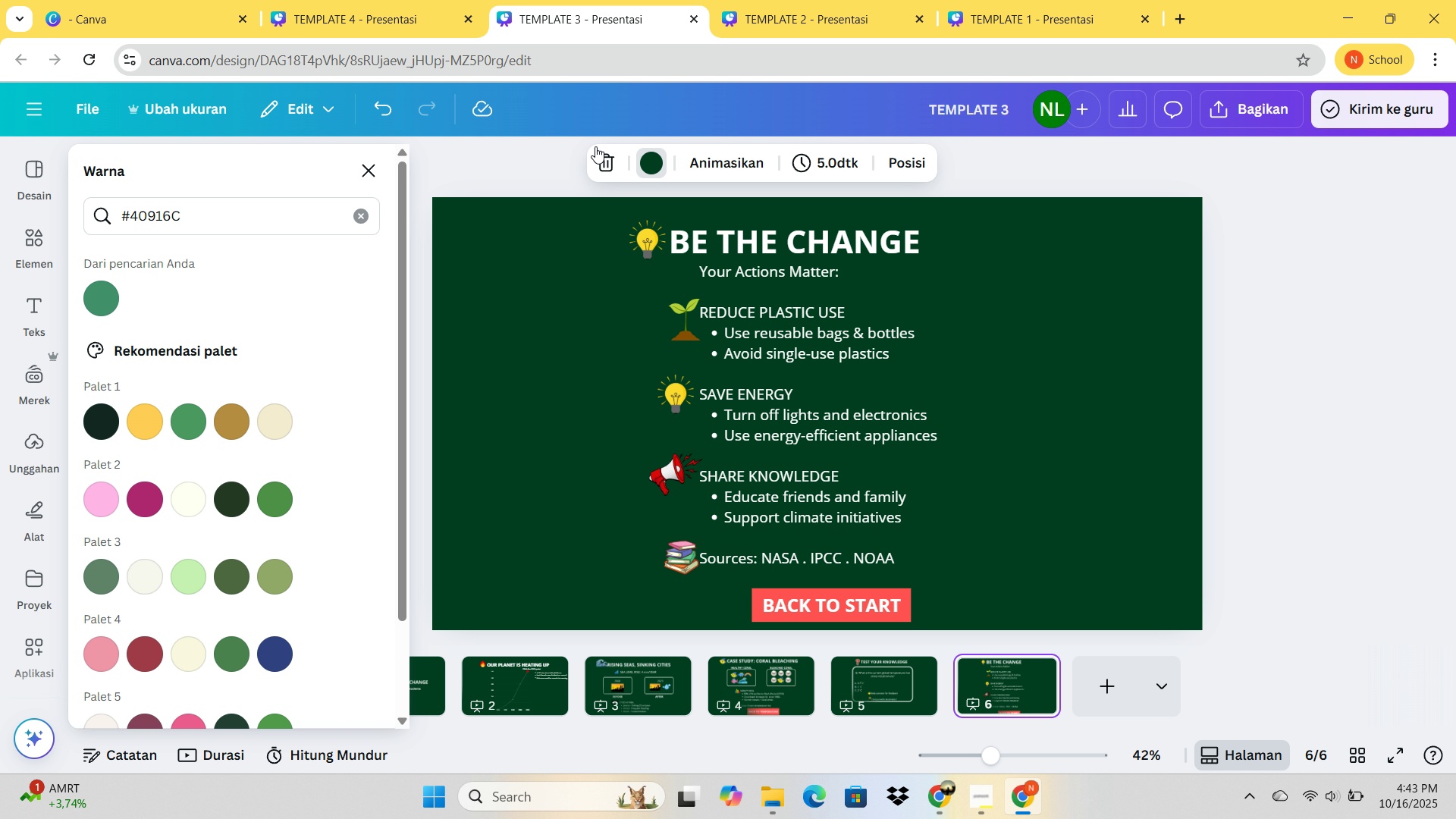 
left_click([397, 0])
 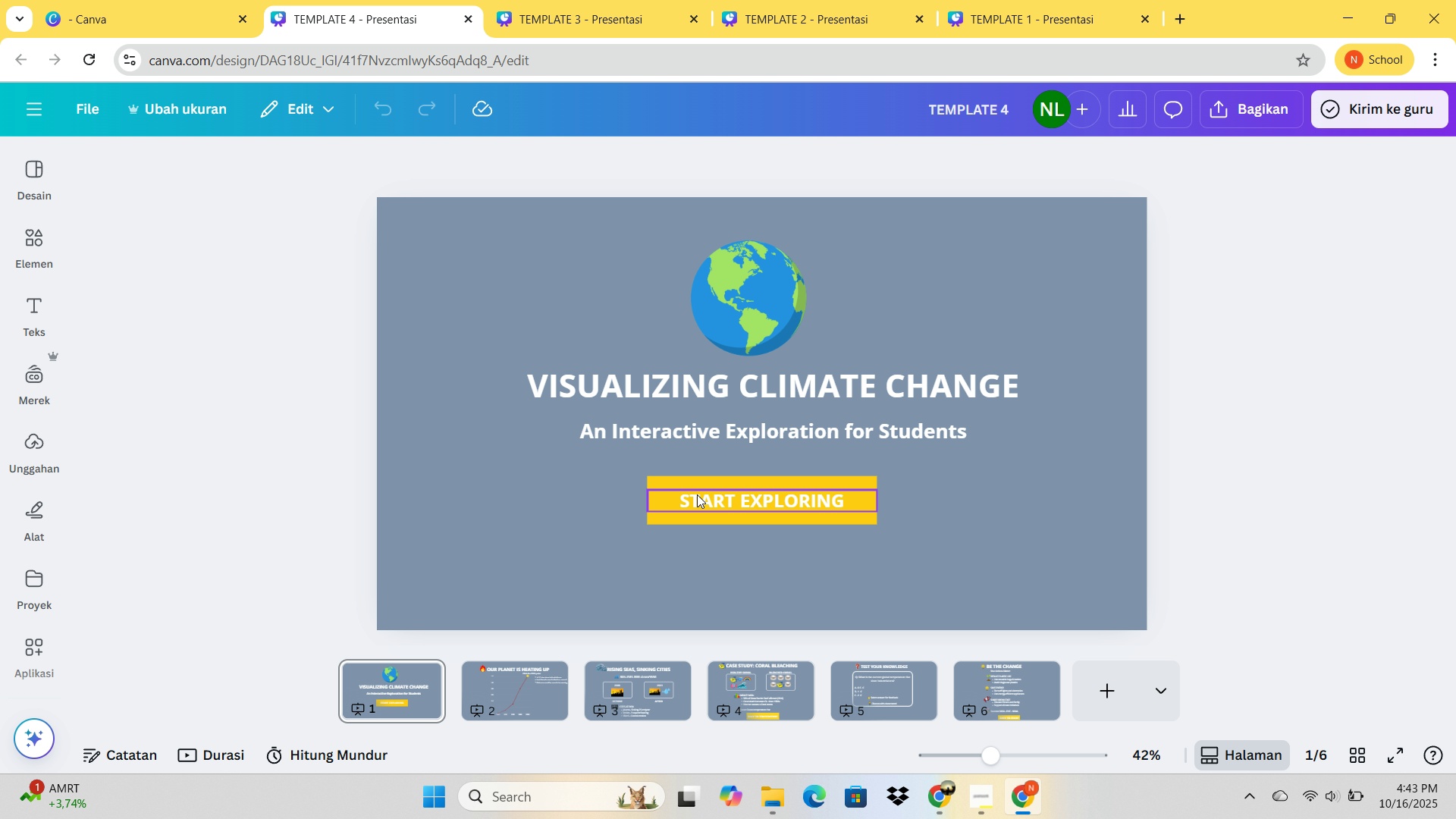 
wait(8.33)
 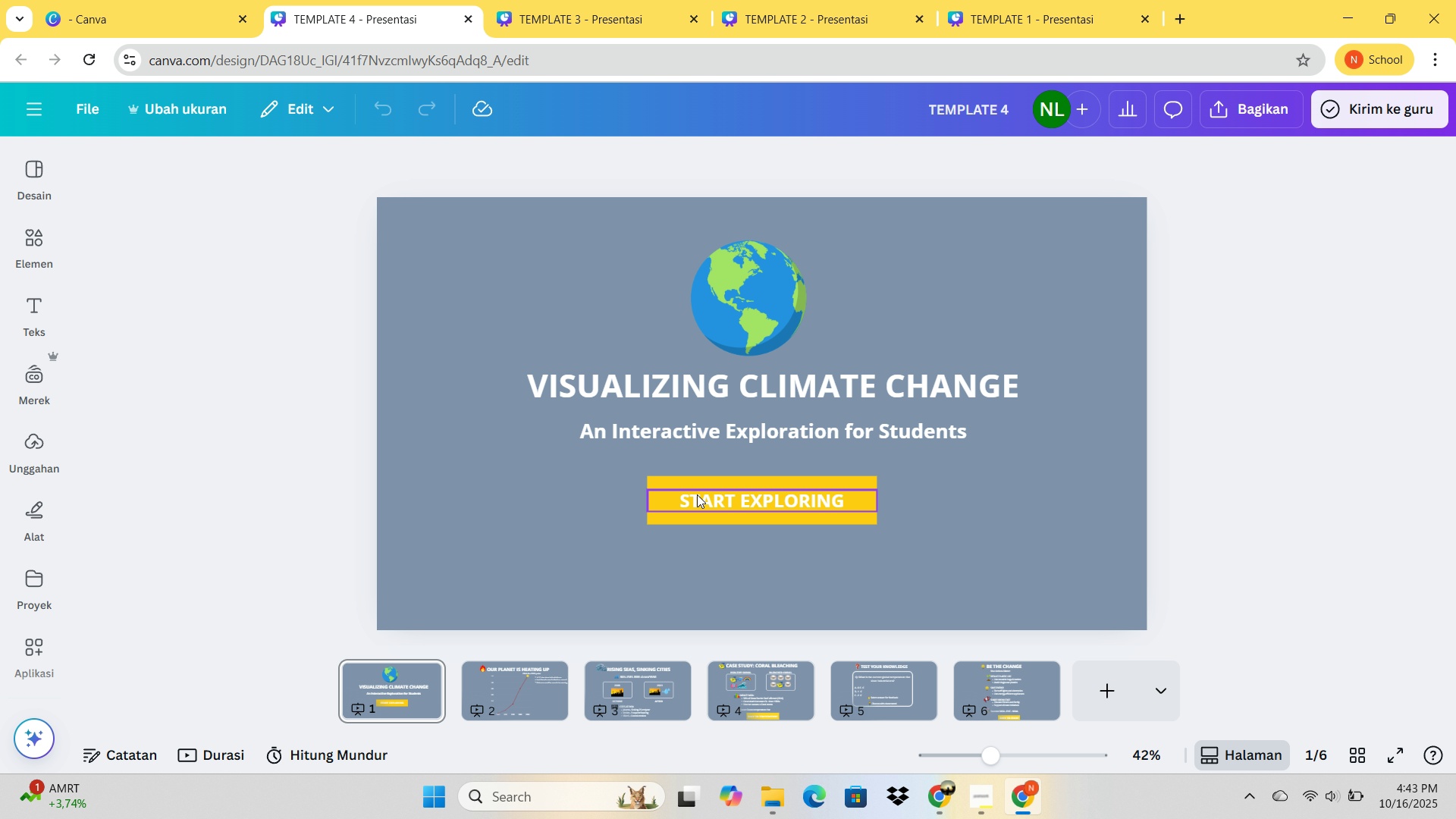 
left_click([542, 682])
 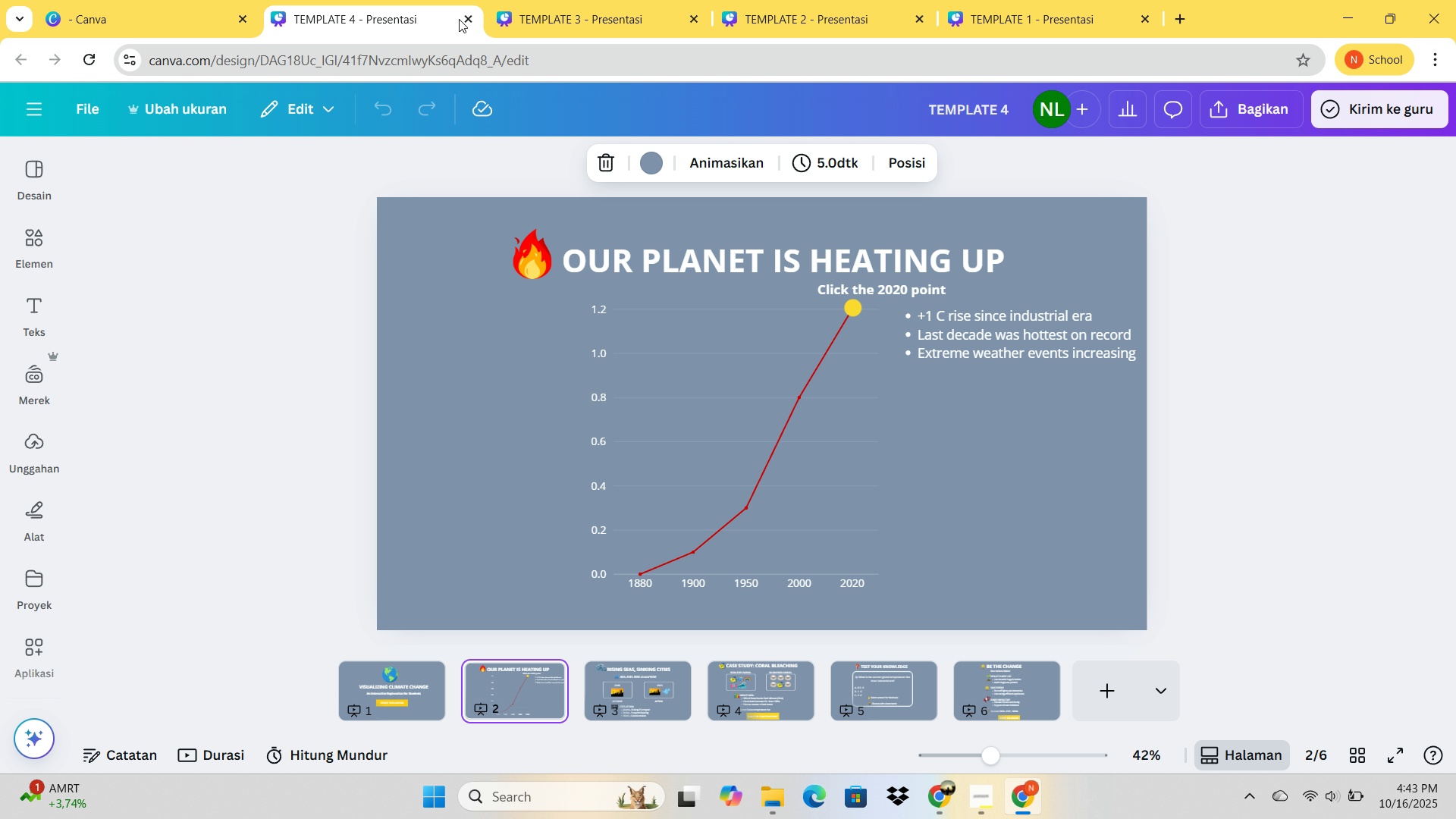 
double_click([466, 21])
 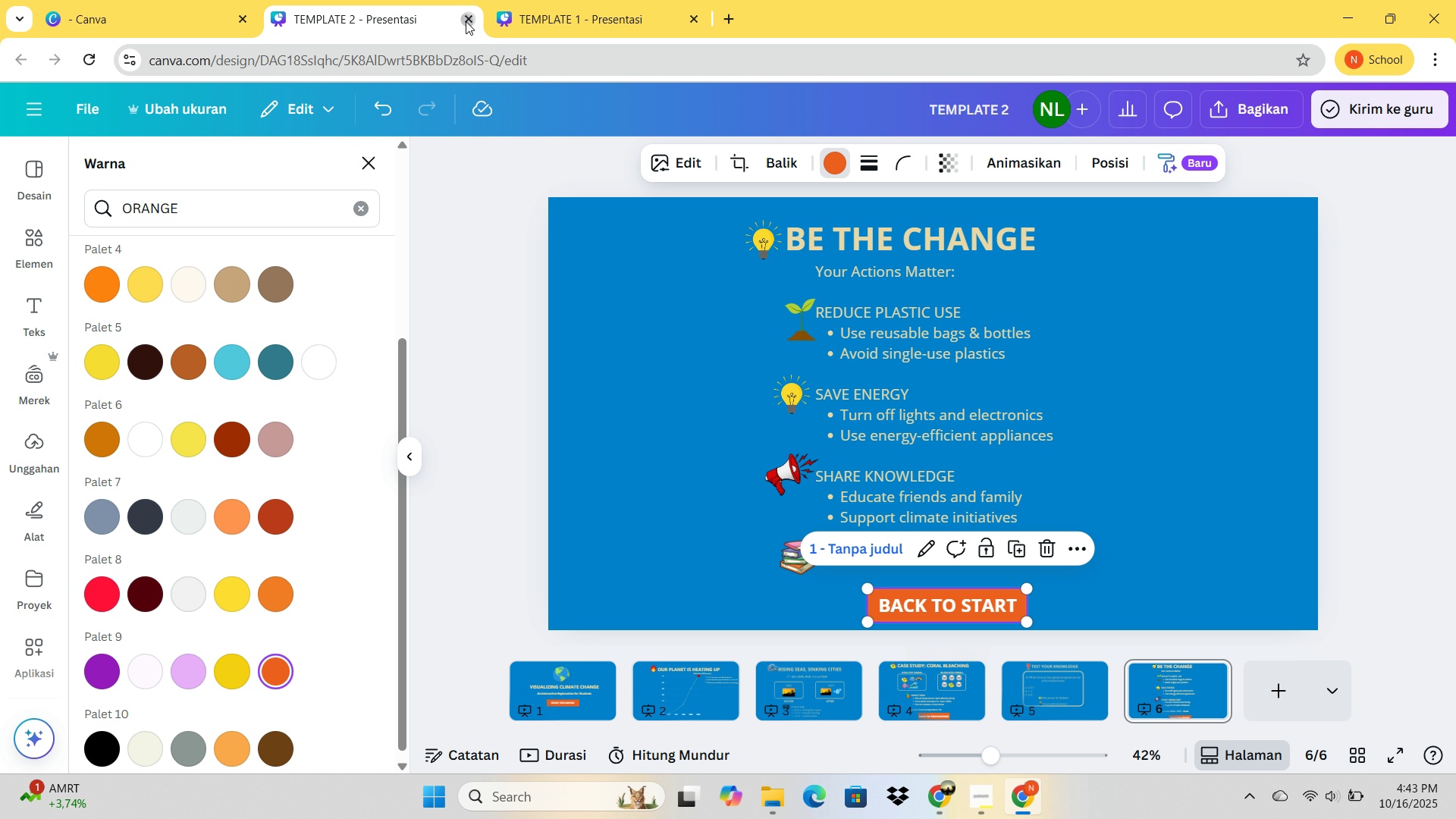 
triple_click([466, 21])
 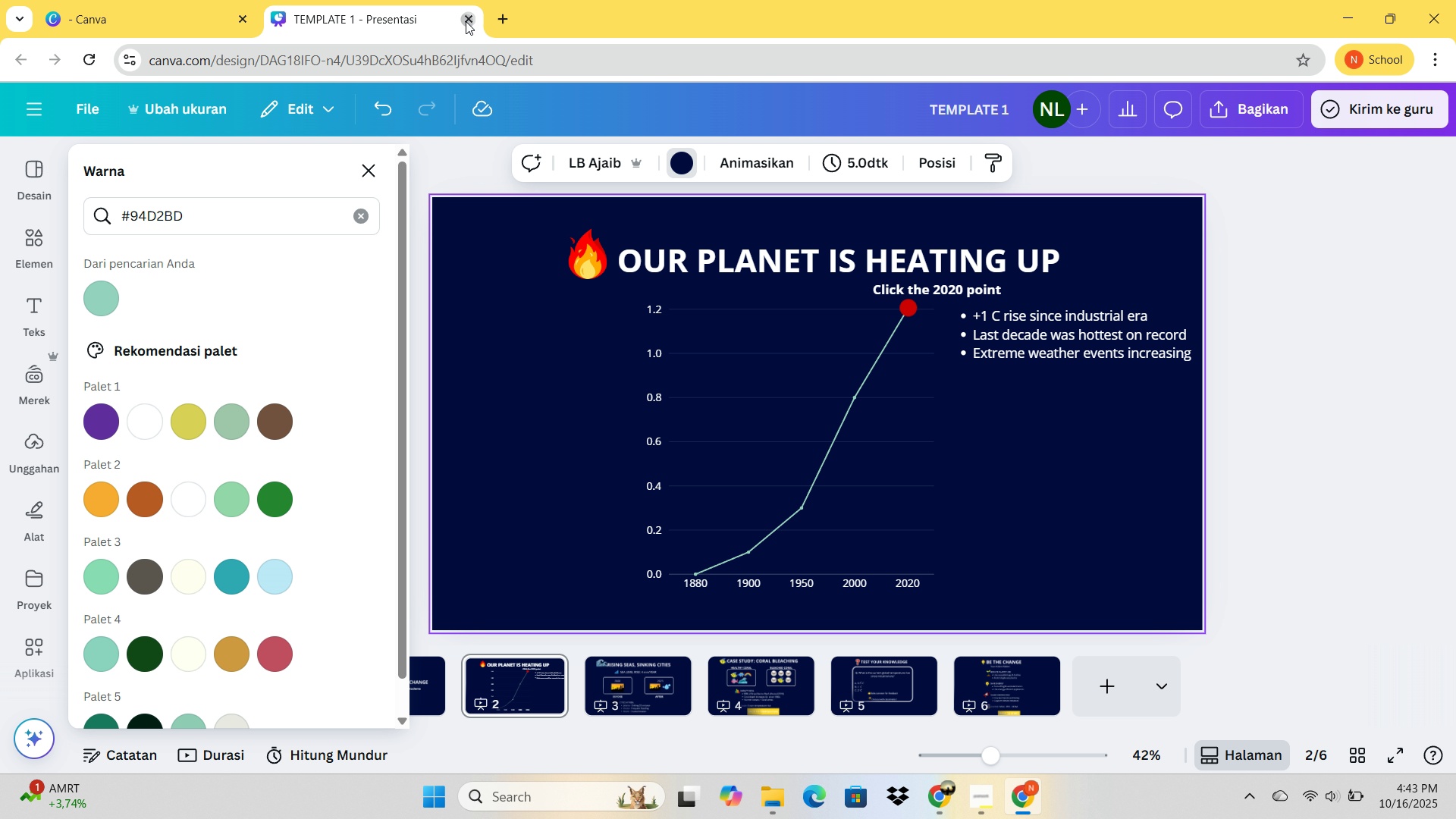 
triple_click([466, 21])
 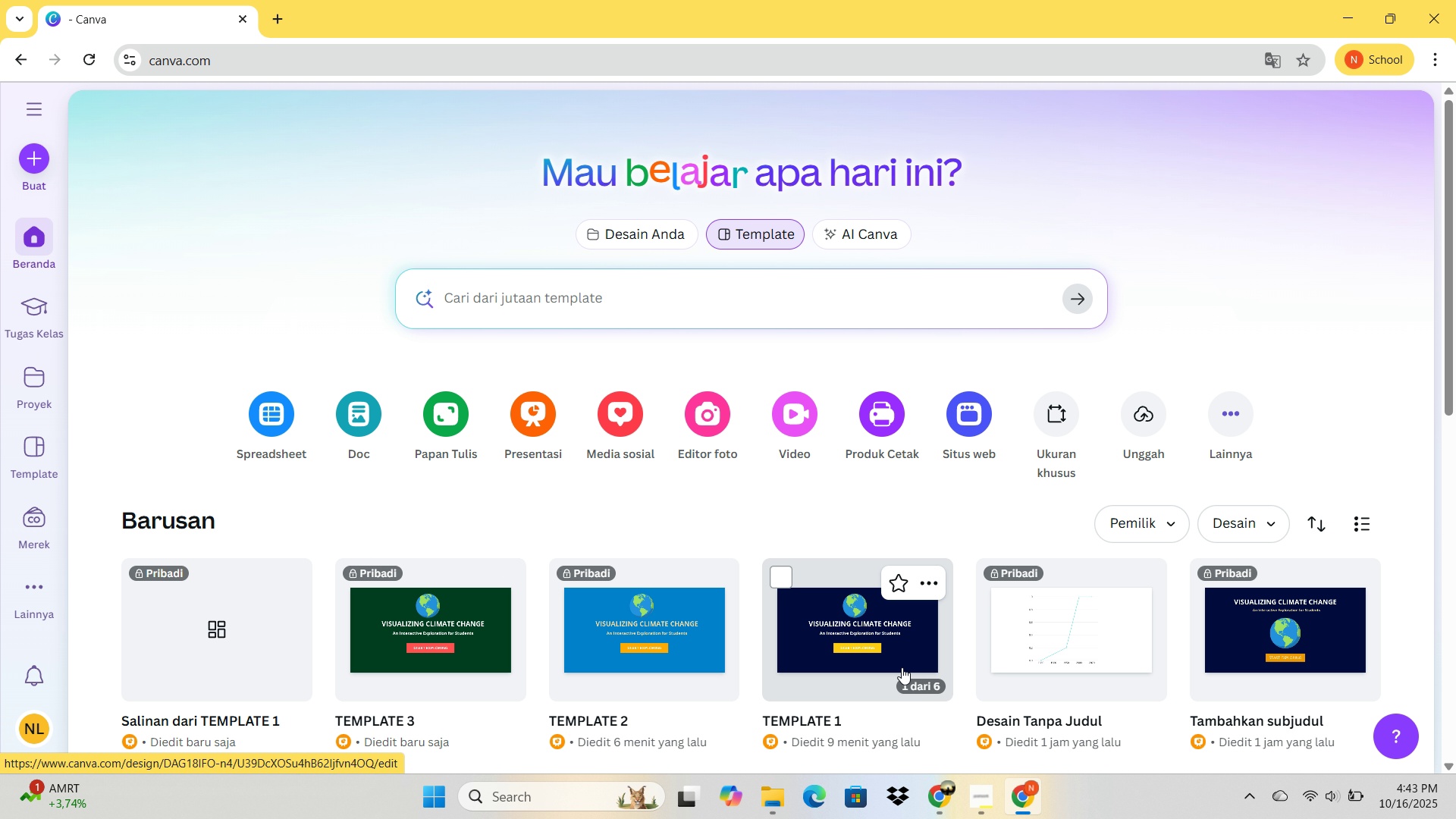 
right_click([902, 667])
 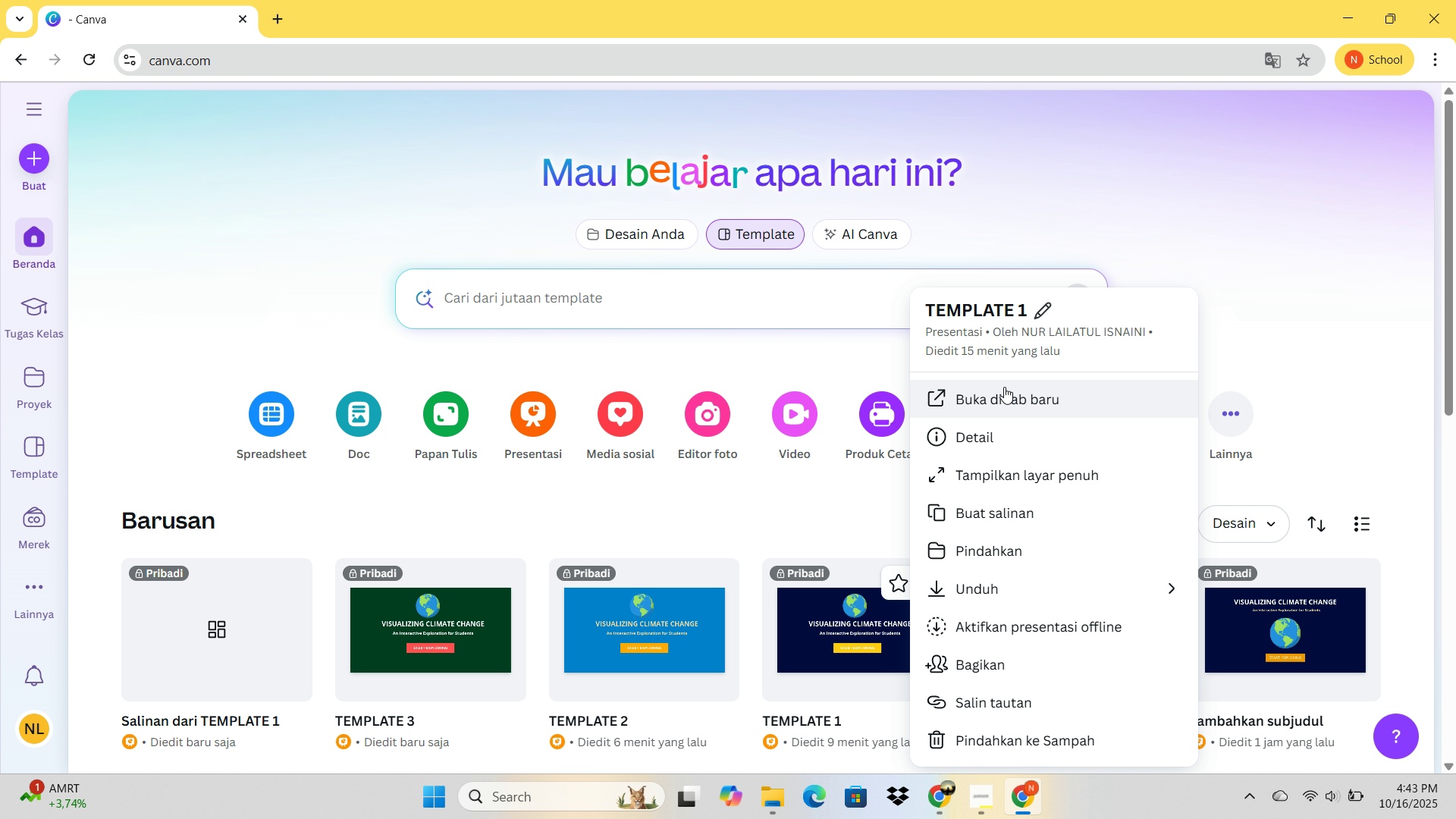 
left_click([1004, 387])
 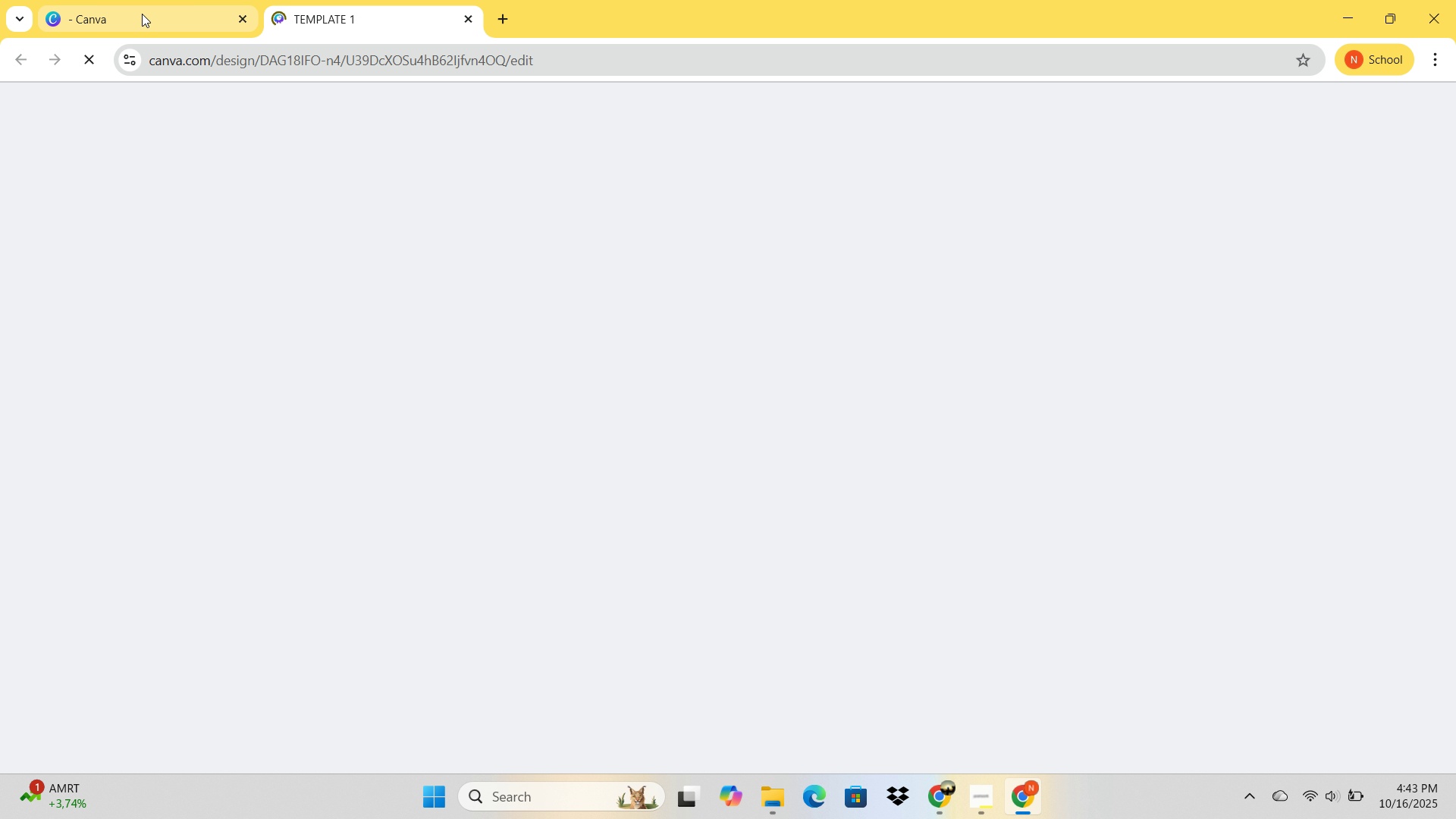 
left_click([143, 14])
 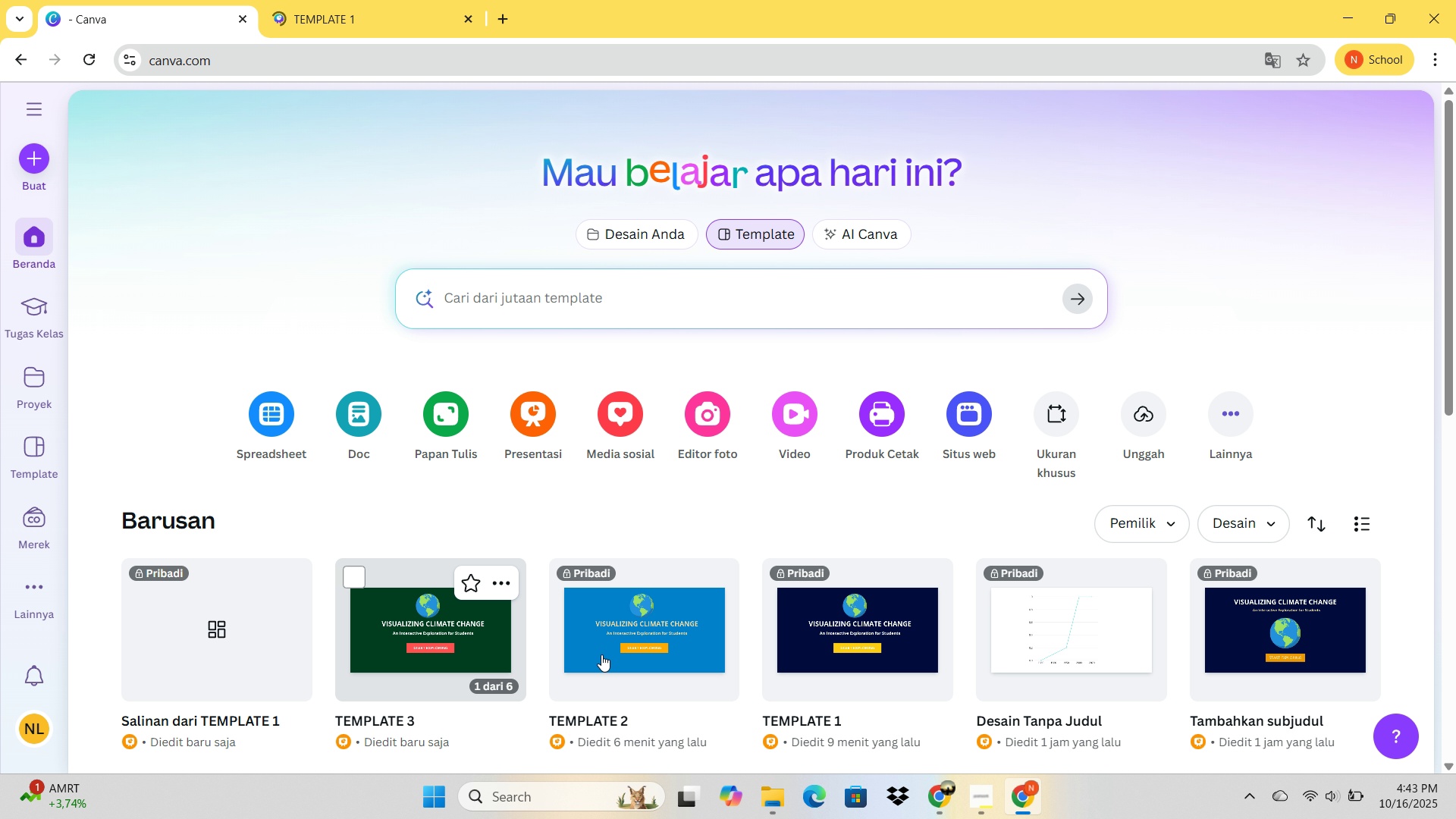 
right_click([601, 654])
 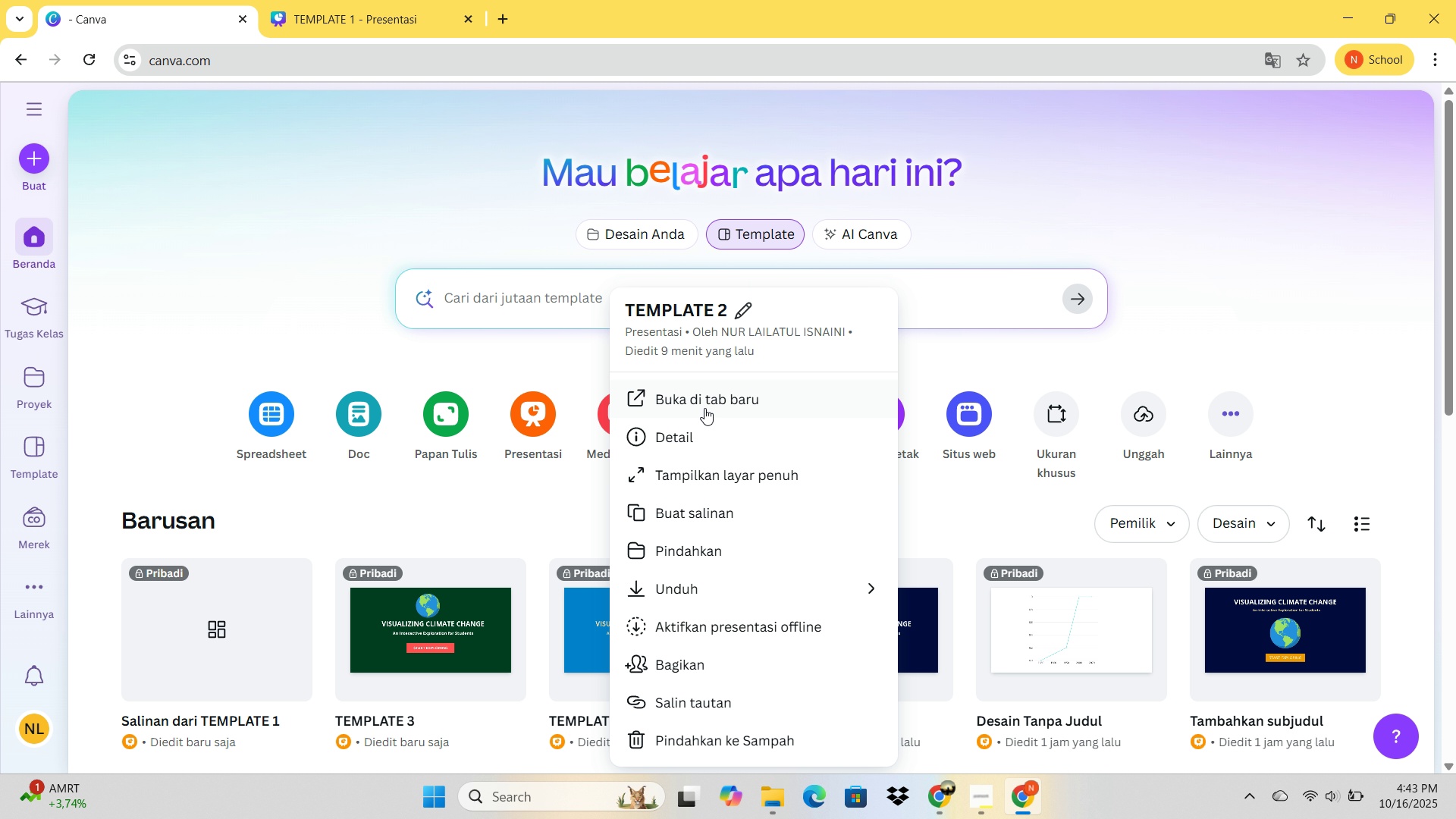 
left_click([704, 408])
 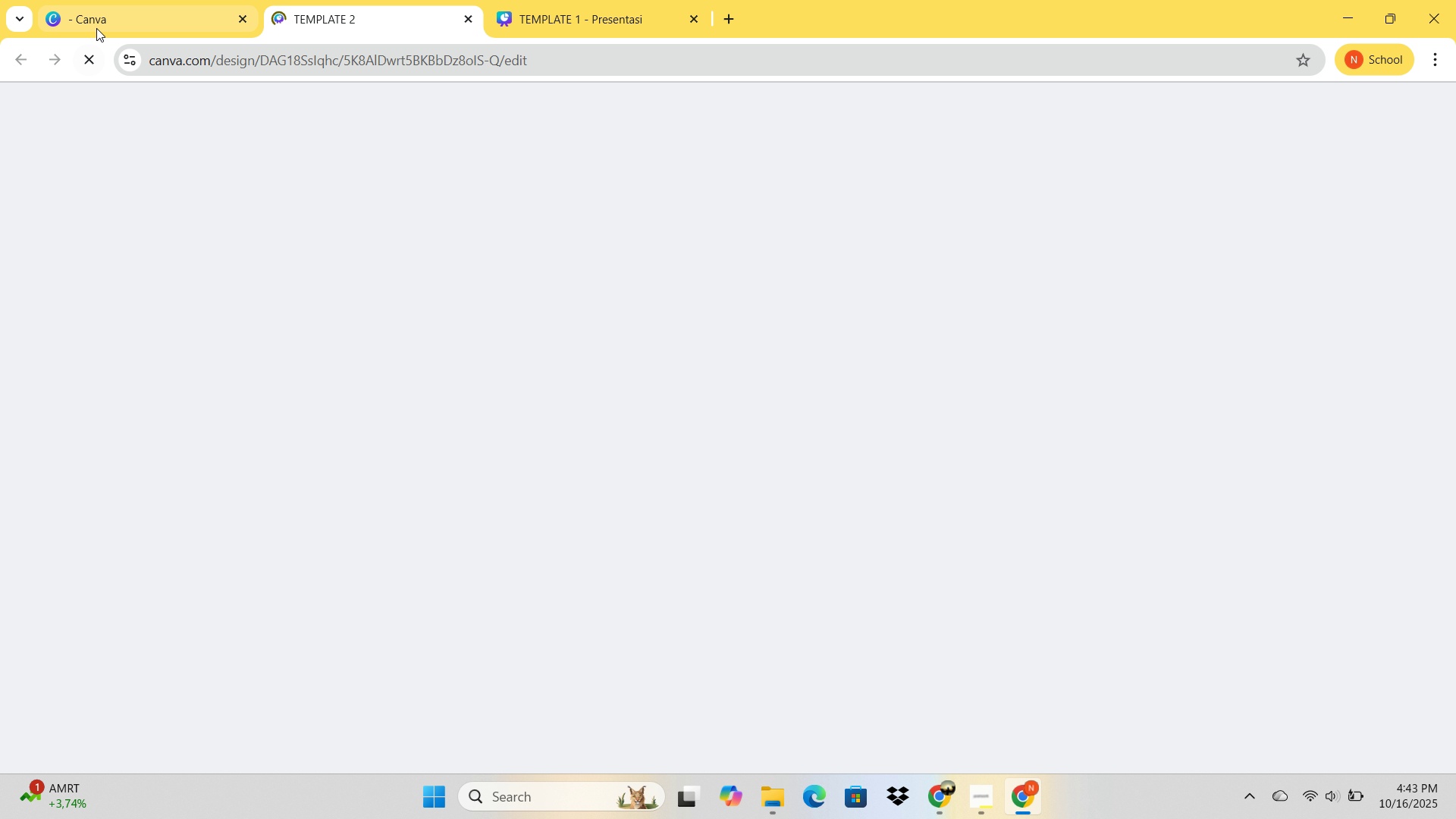 
left_click([108, 21])
 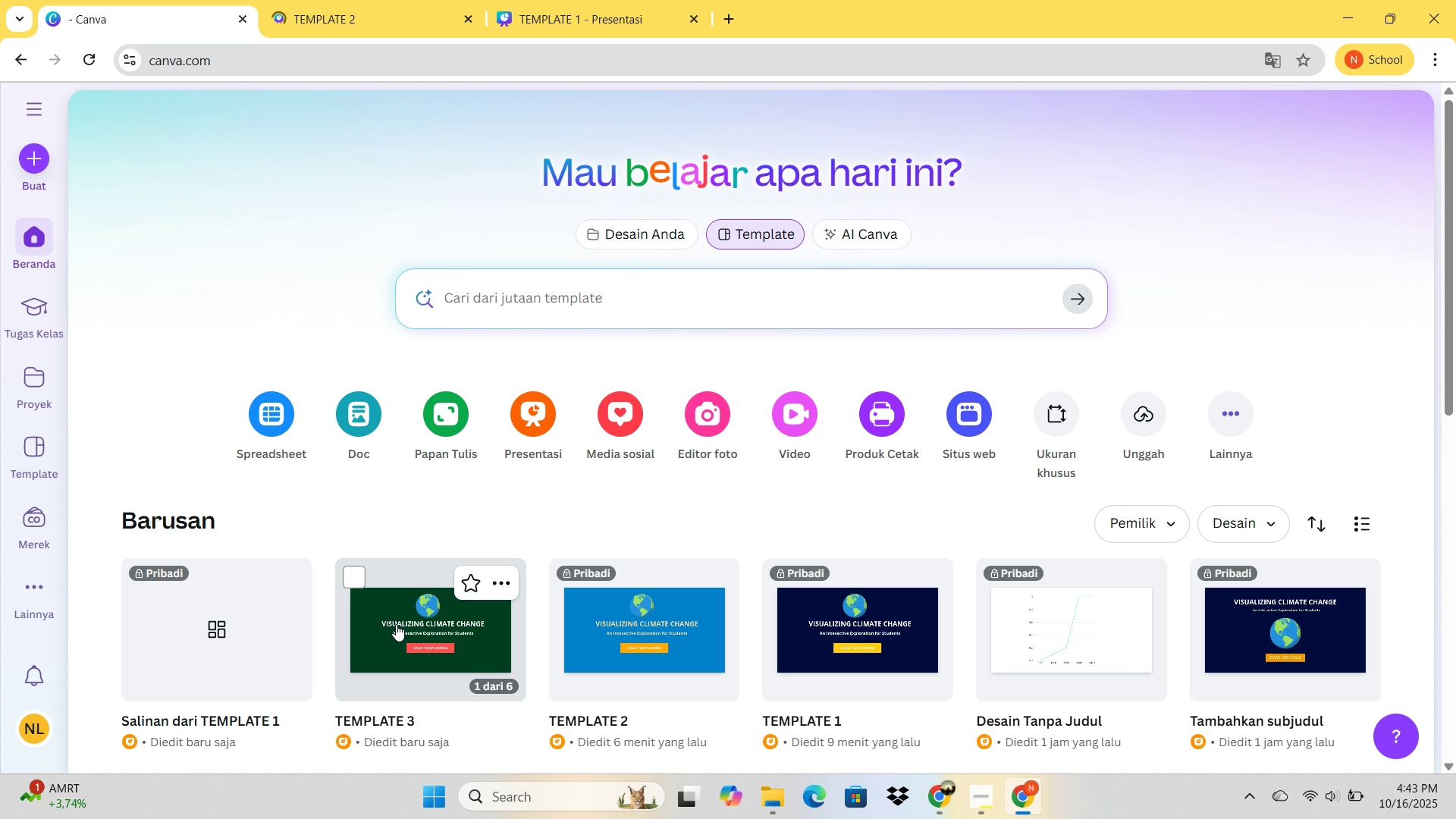 
right_click([396, 624])
 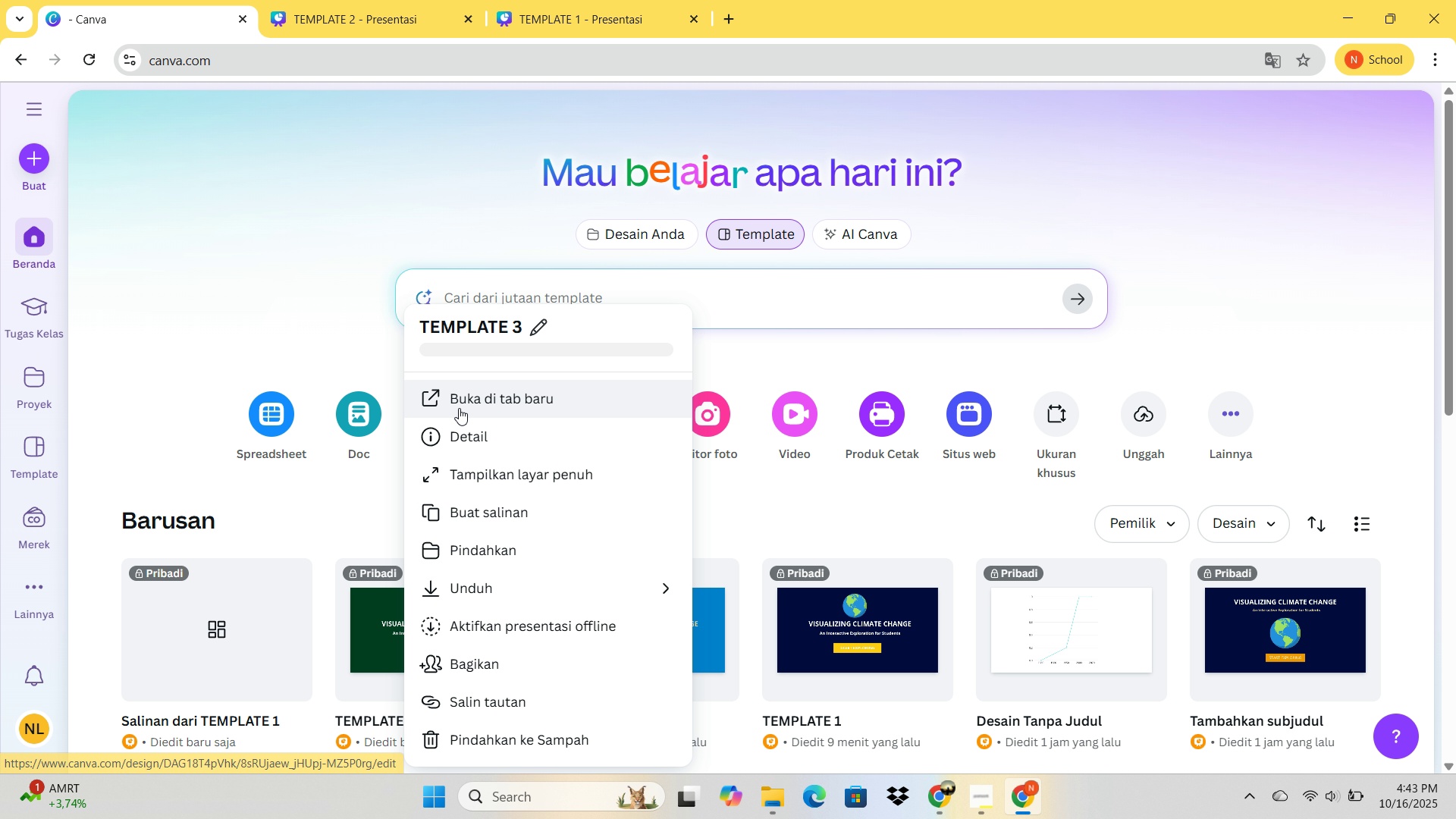 
left_click([460, 407])
 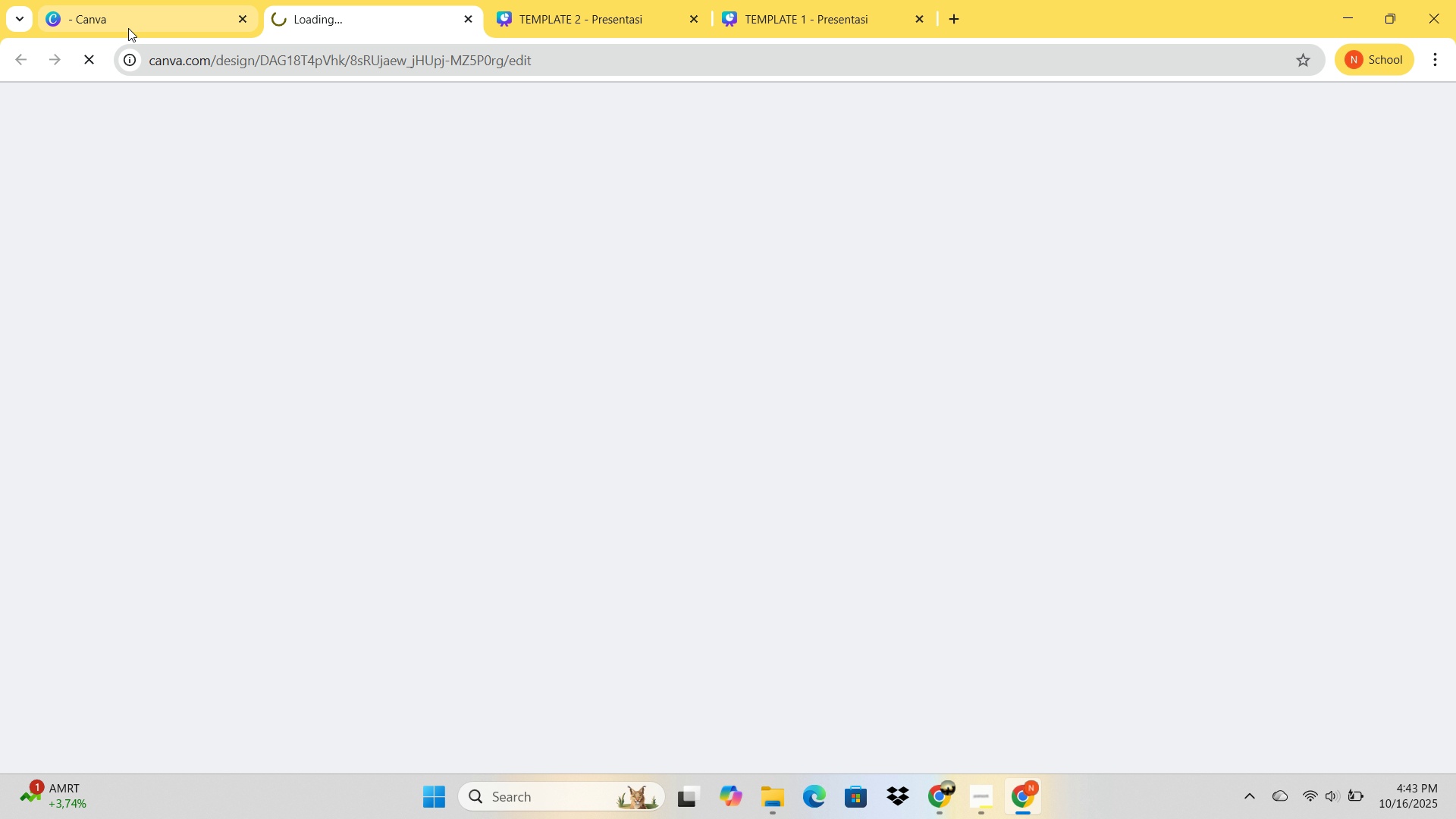 
left_click([128, 28])
 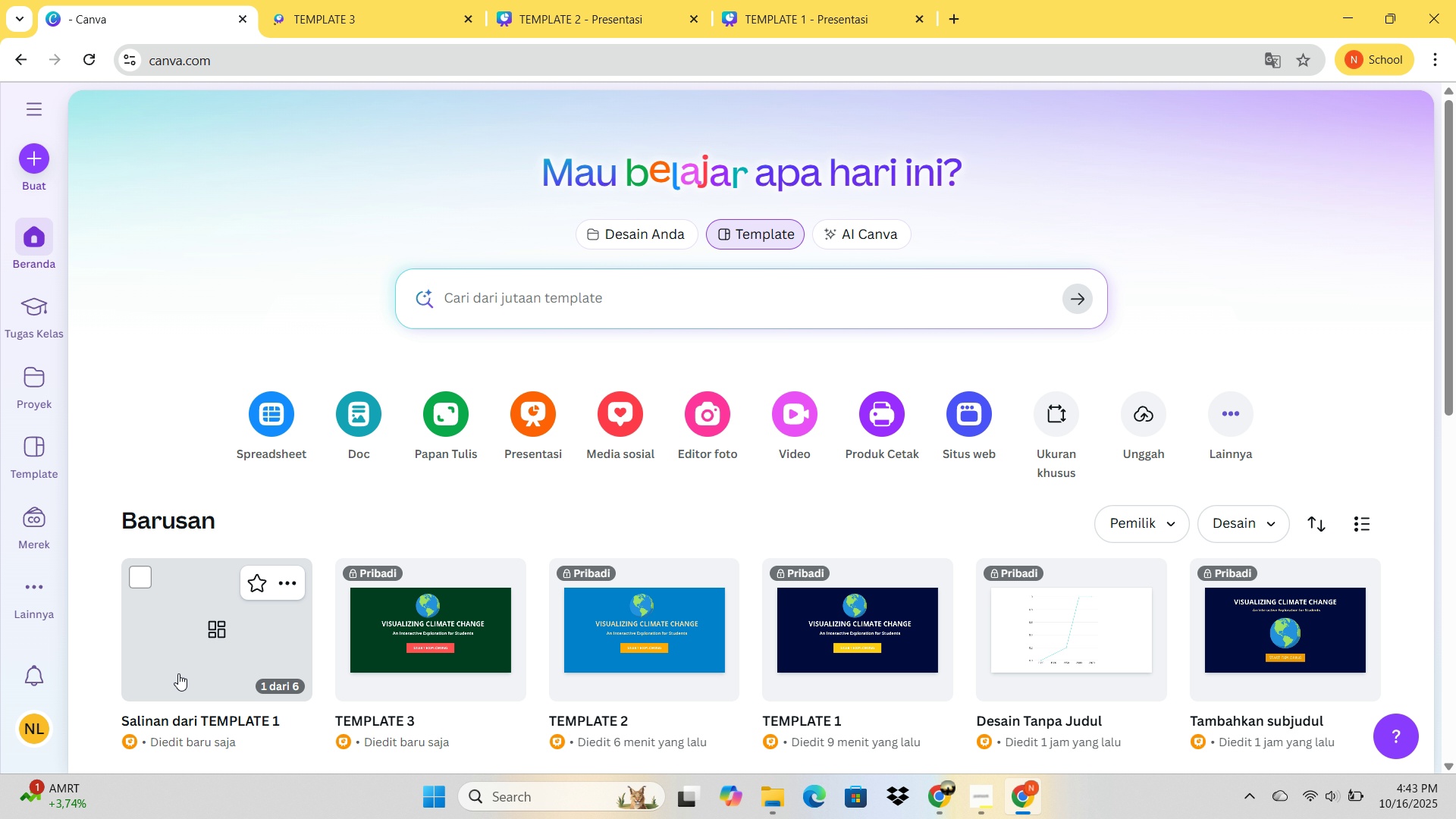 
right_click([178, 673])
 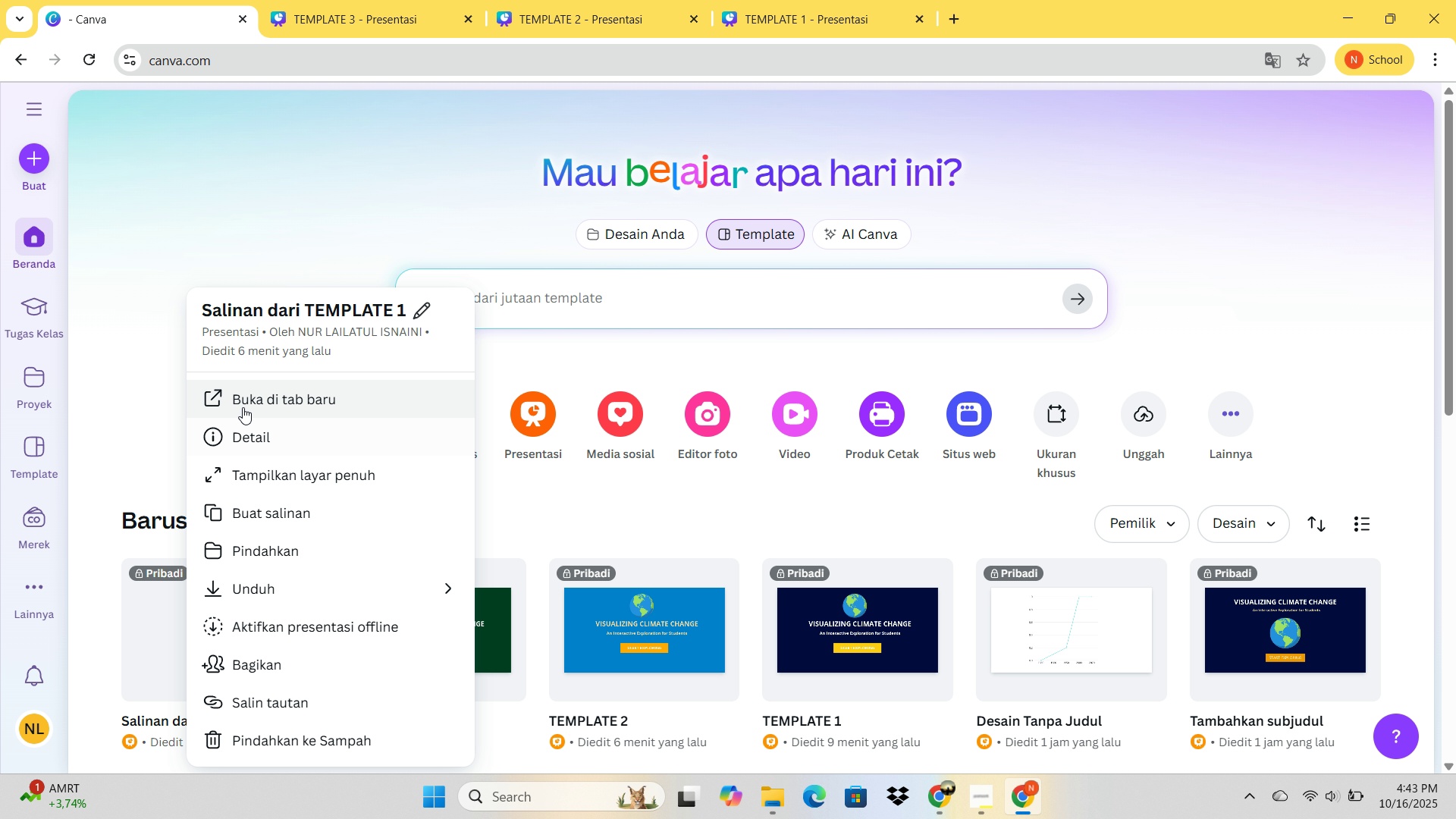 
left_click([243, 407])
 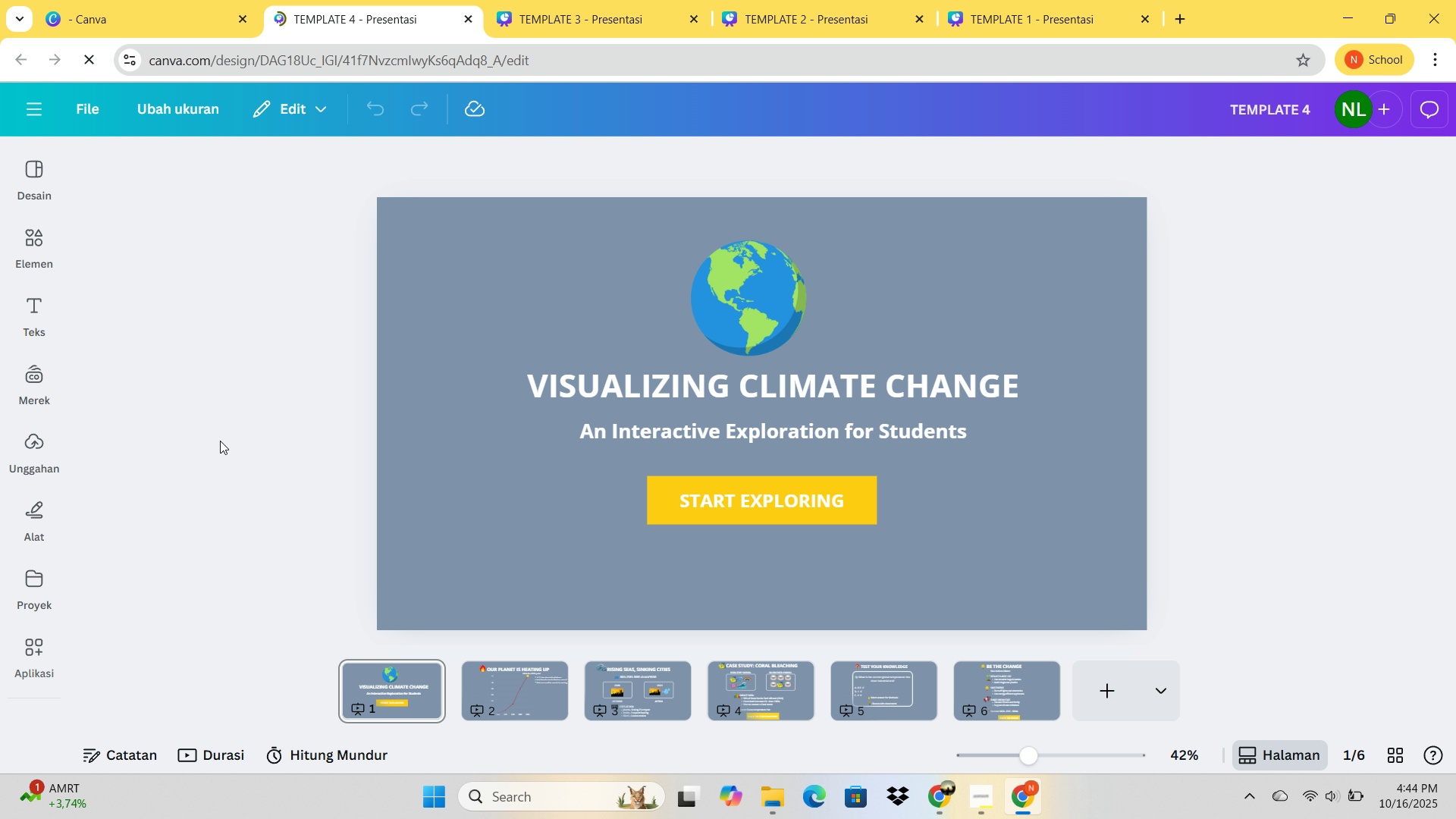 
wait(9.32)
 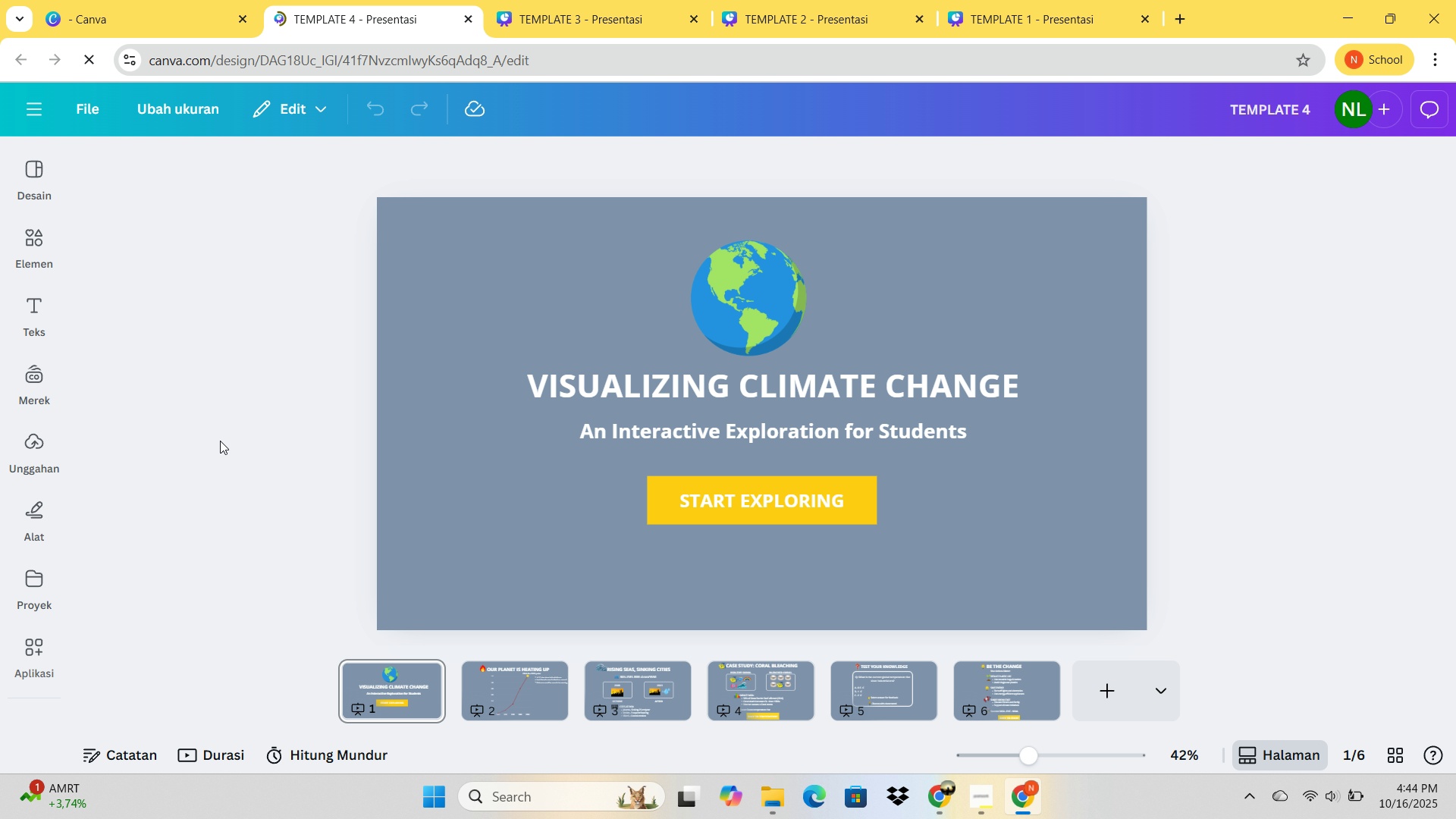 
left_click([1228, 119])
 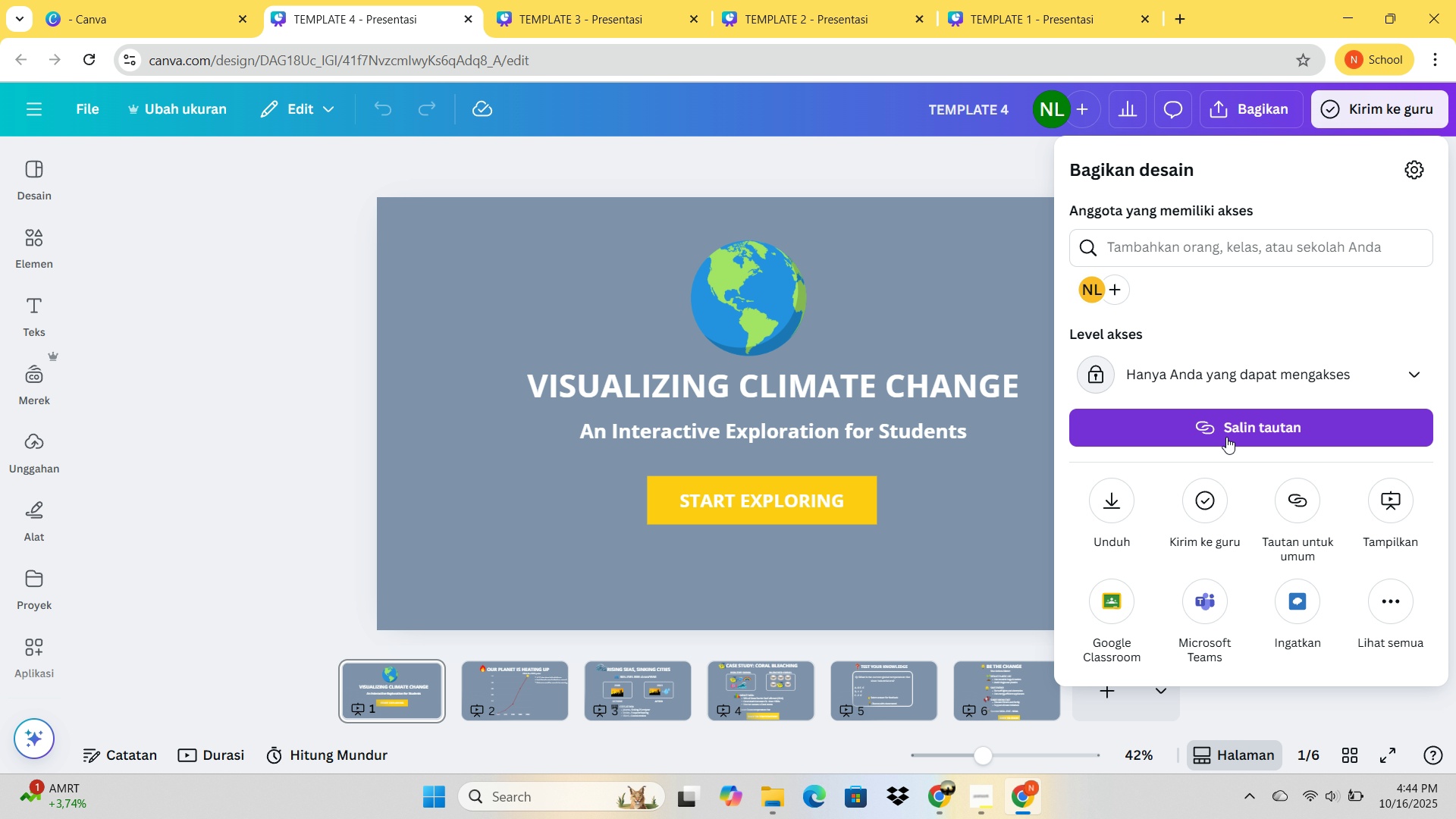 
left_click([1354, 368])
 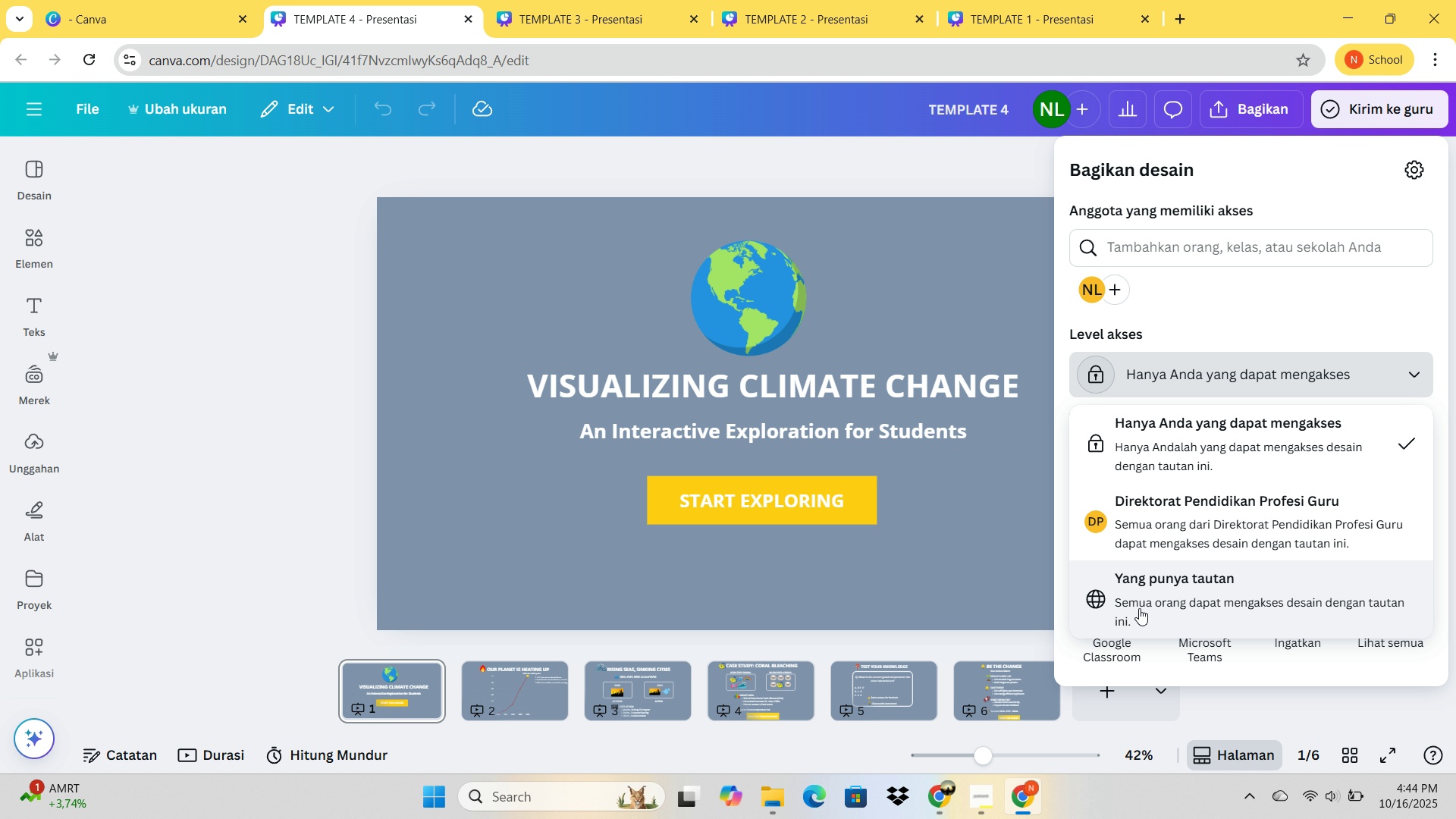 
wait(5.46)
 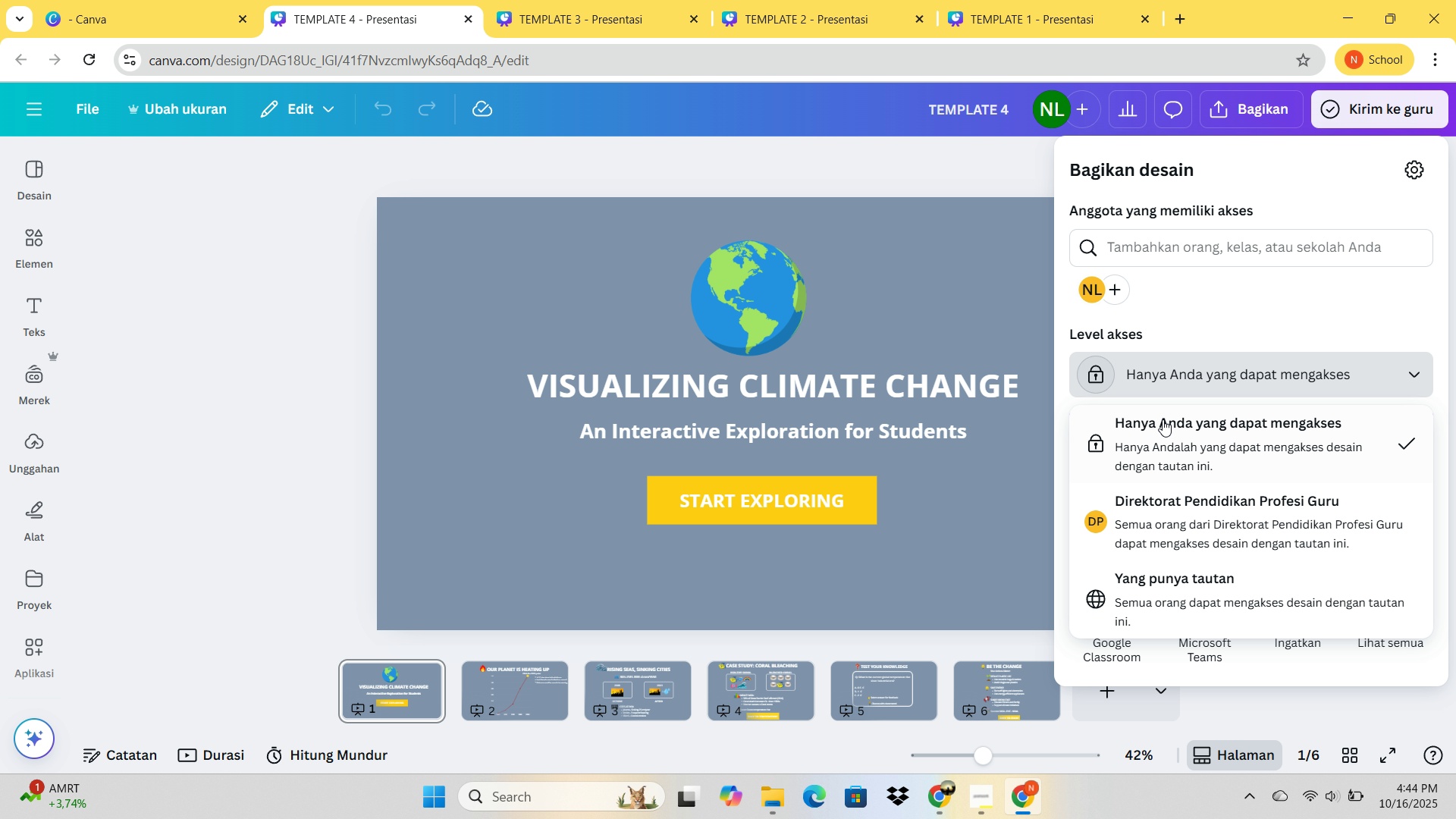 
left_click([1139, 608])
 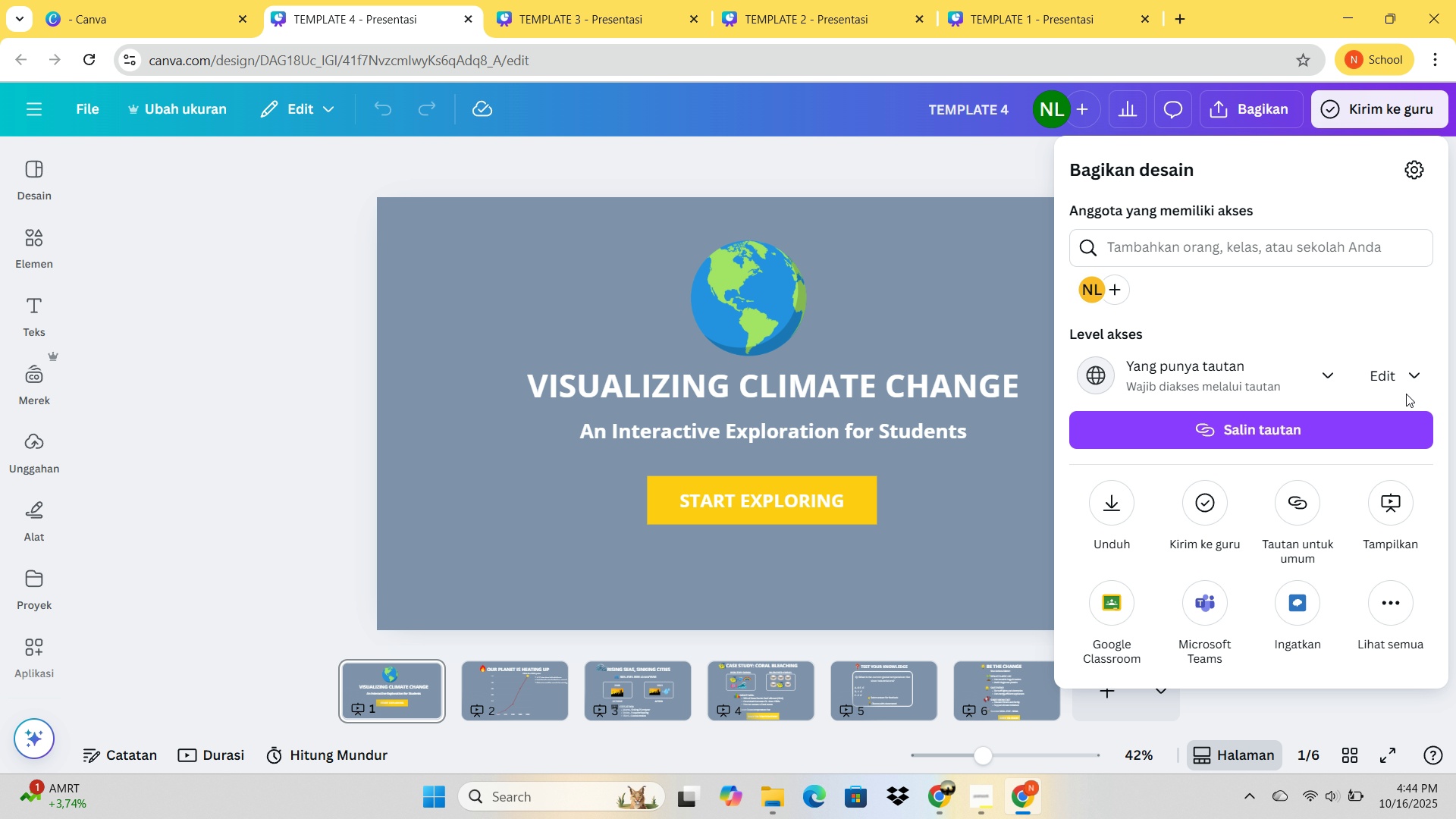 
left_click([1410, 381])
 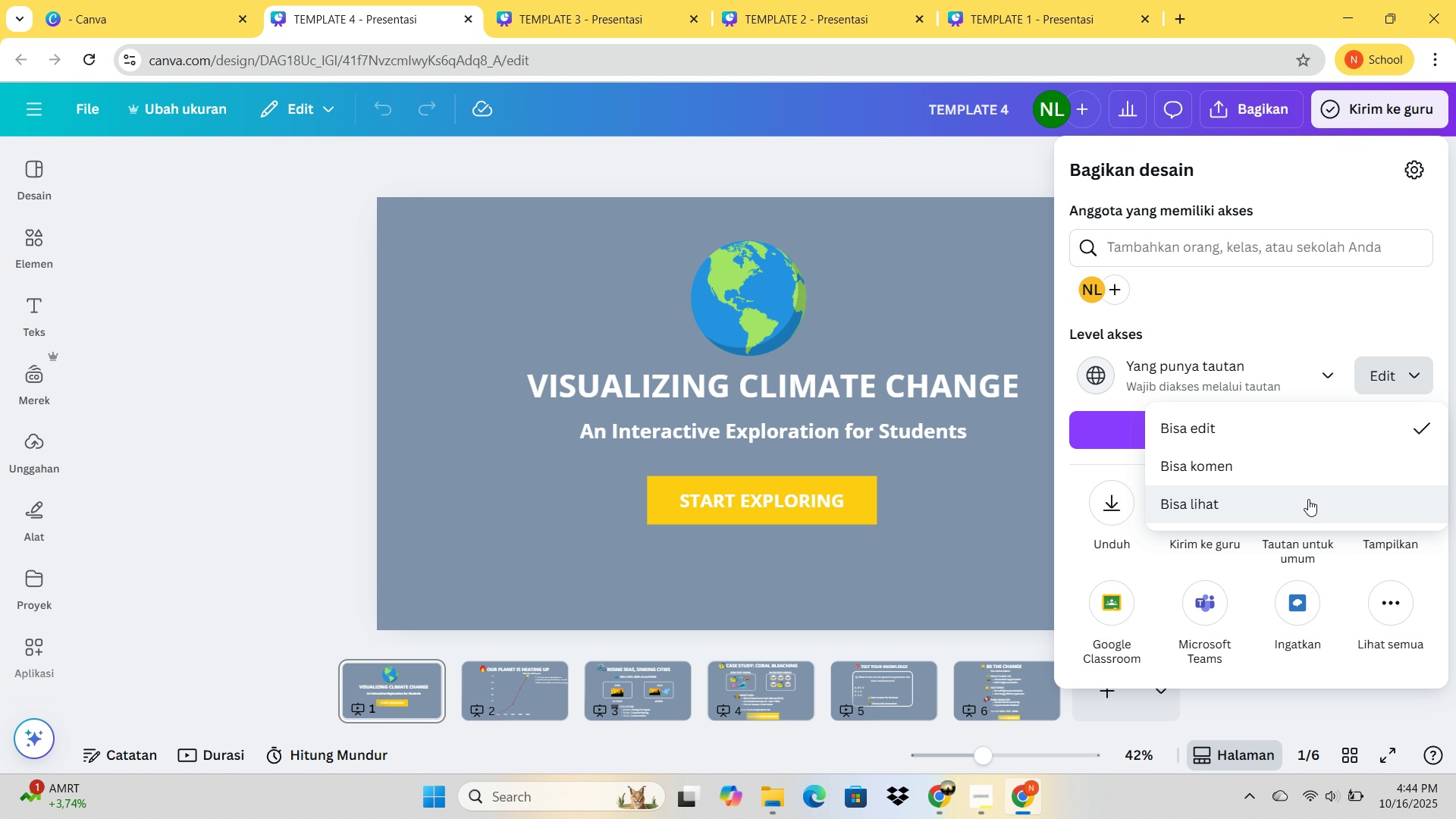 
left_click([1308, 499])
 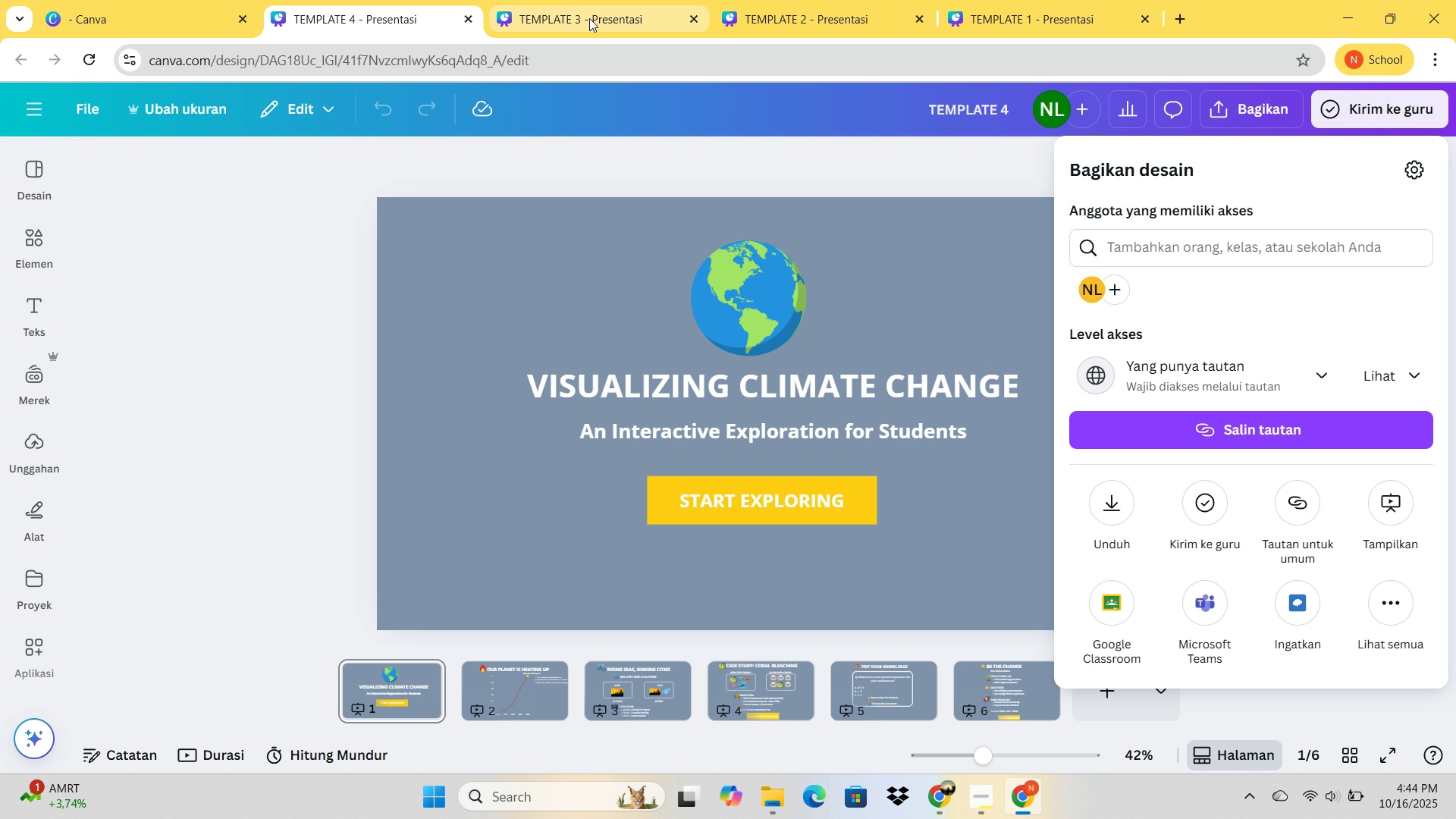 
left_click([589, 14])
 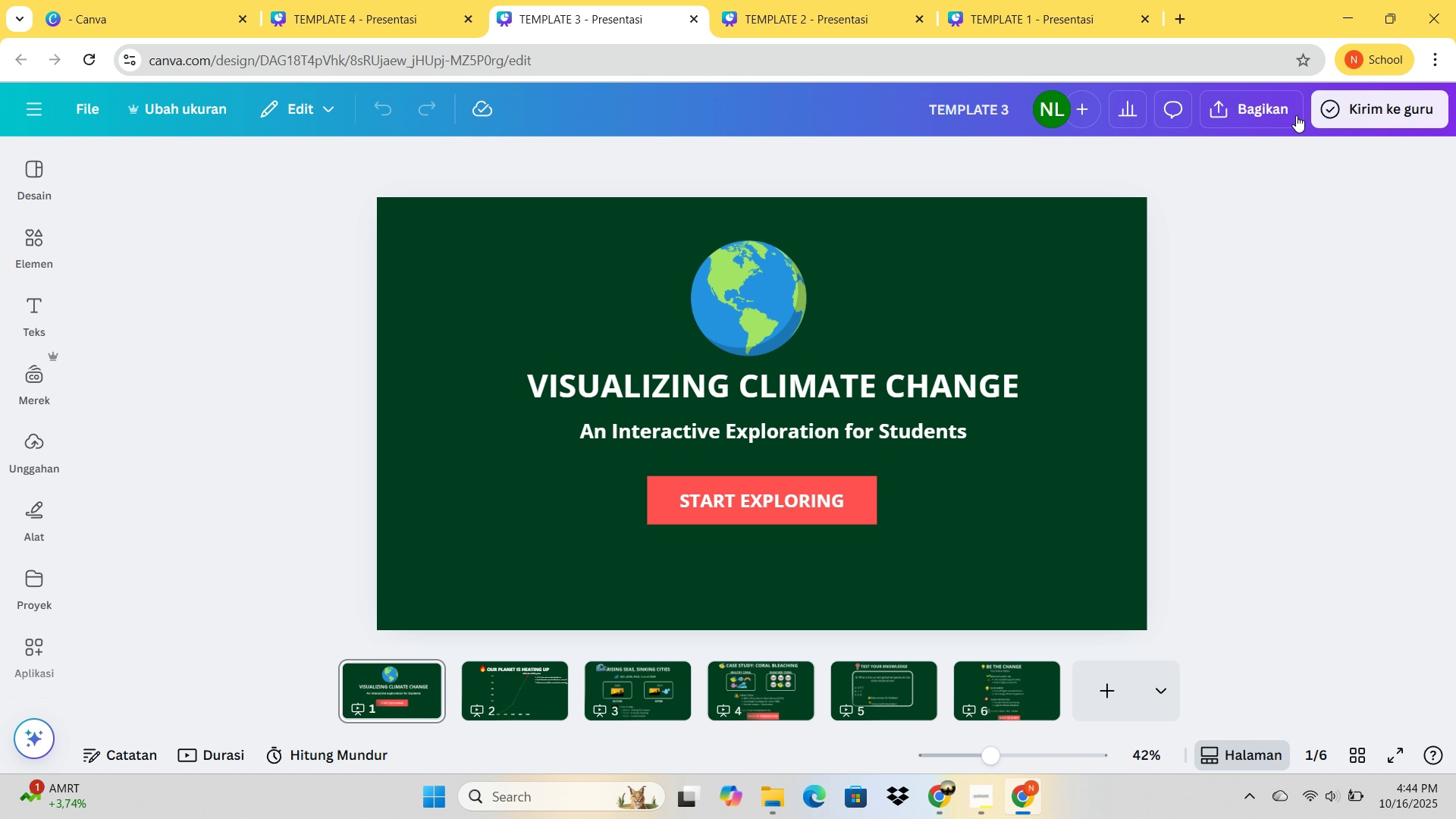 
left_click([1261, 106])
 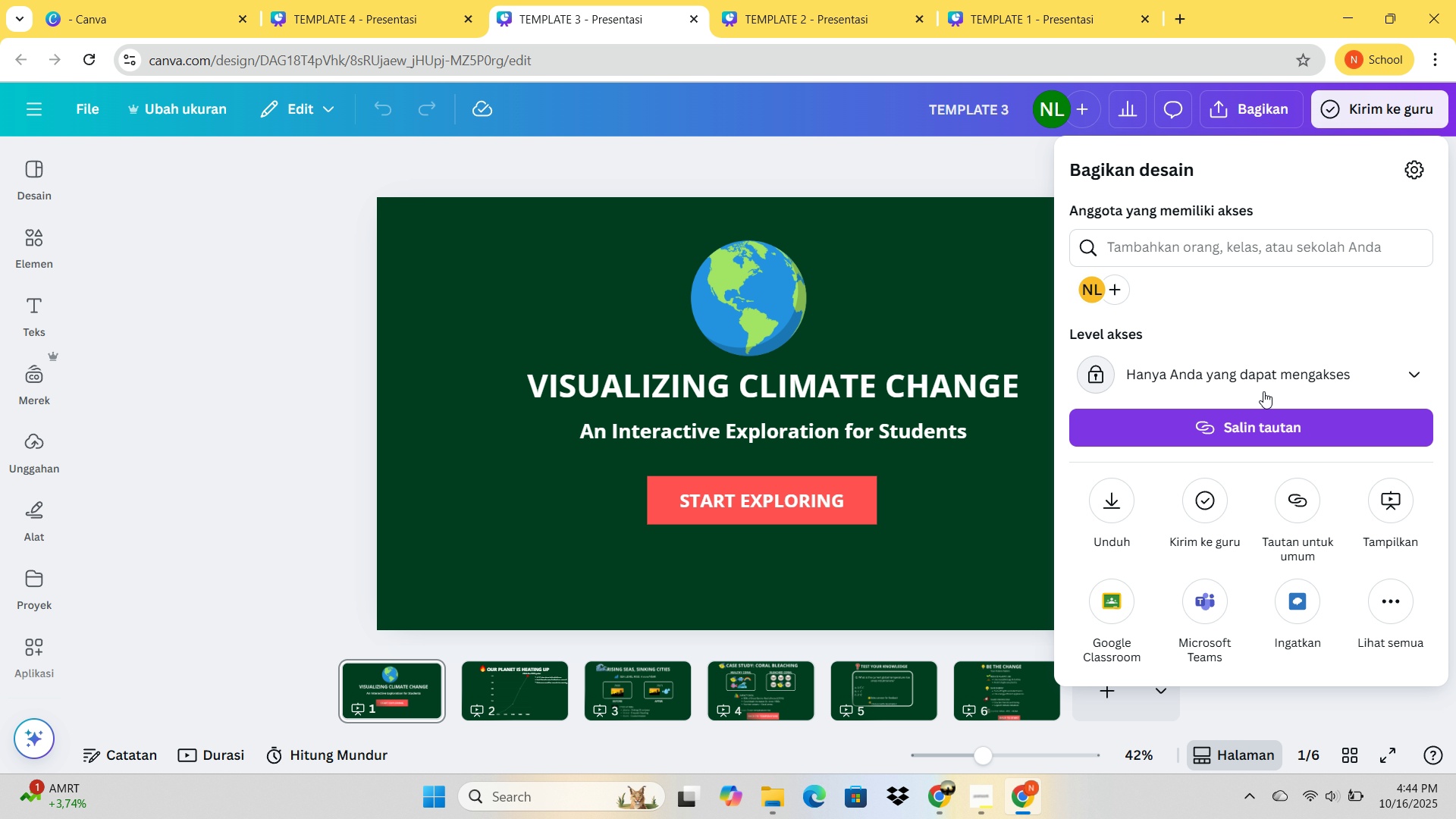 
left_click([1275, 380])
 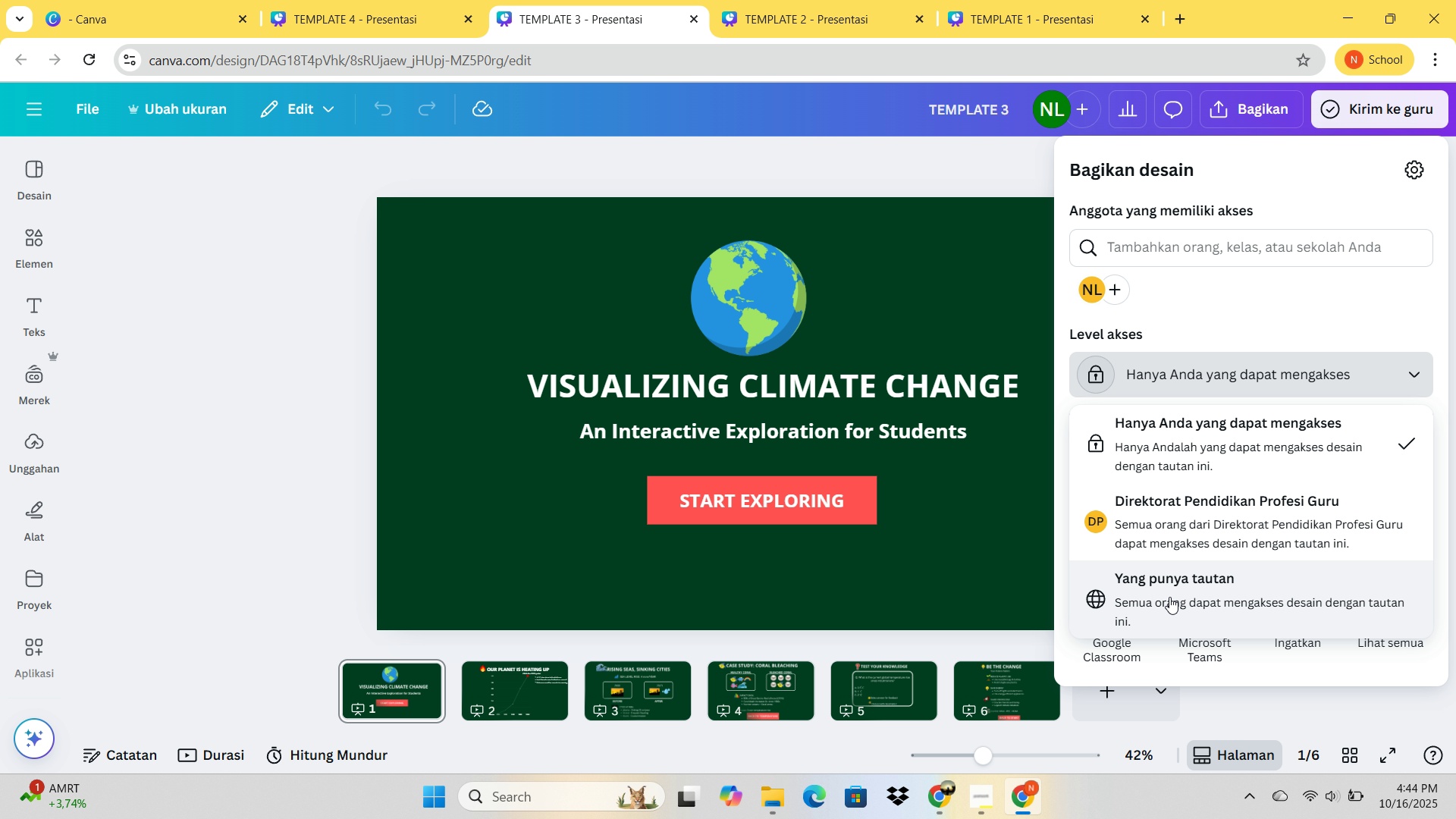 
left_click([1169, 597])
 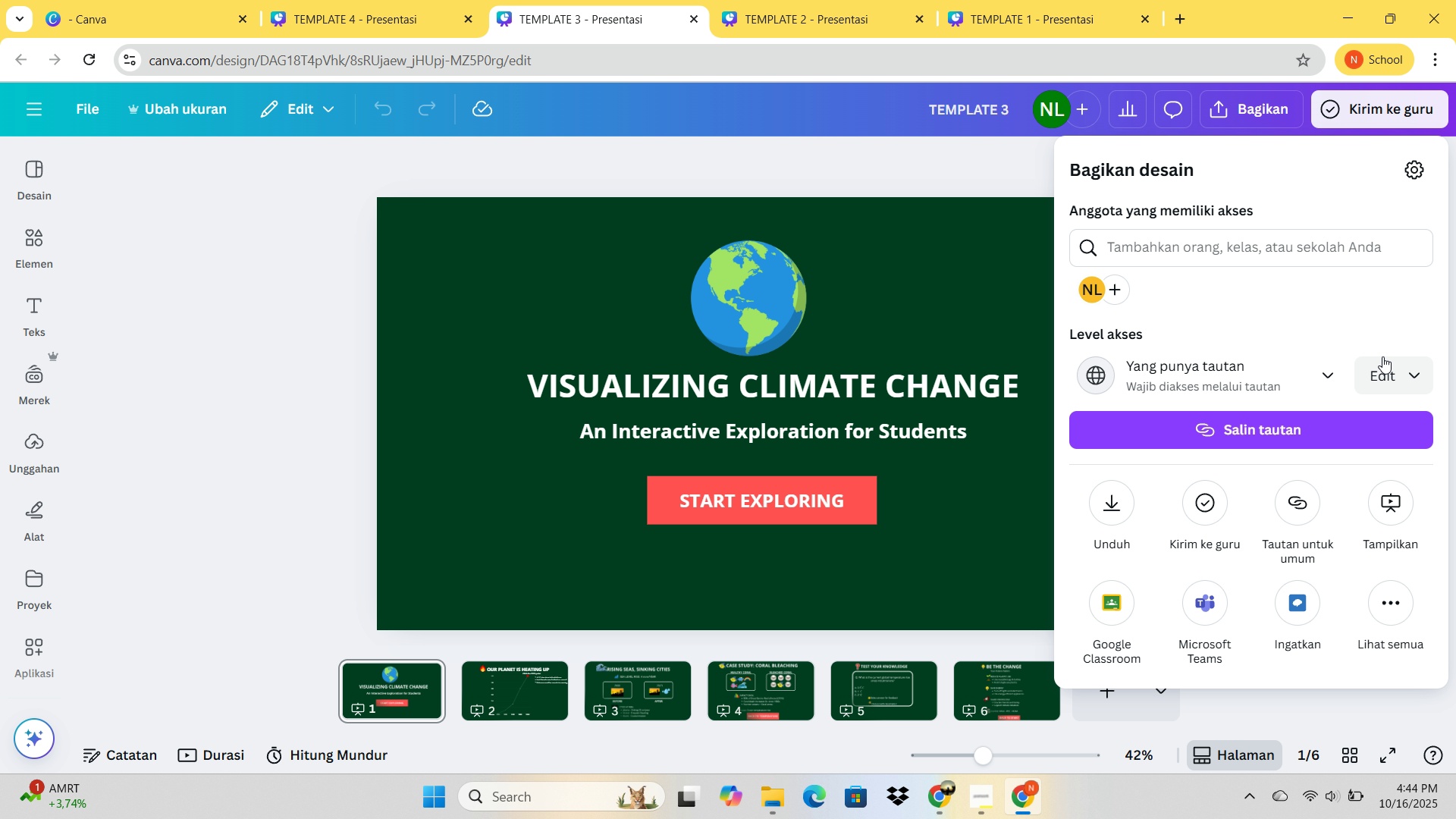 
left_click_drag(start_coordinate=[1426, 384], to_coordinate=[1423, 388])
 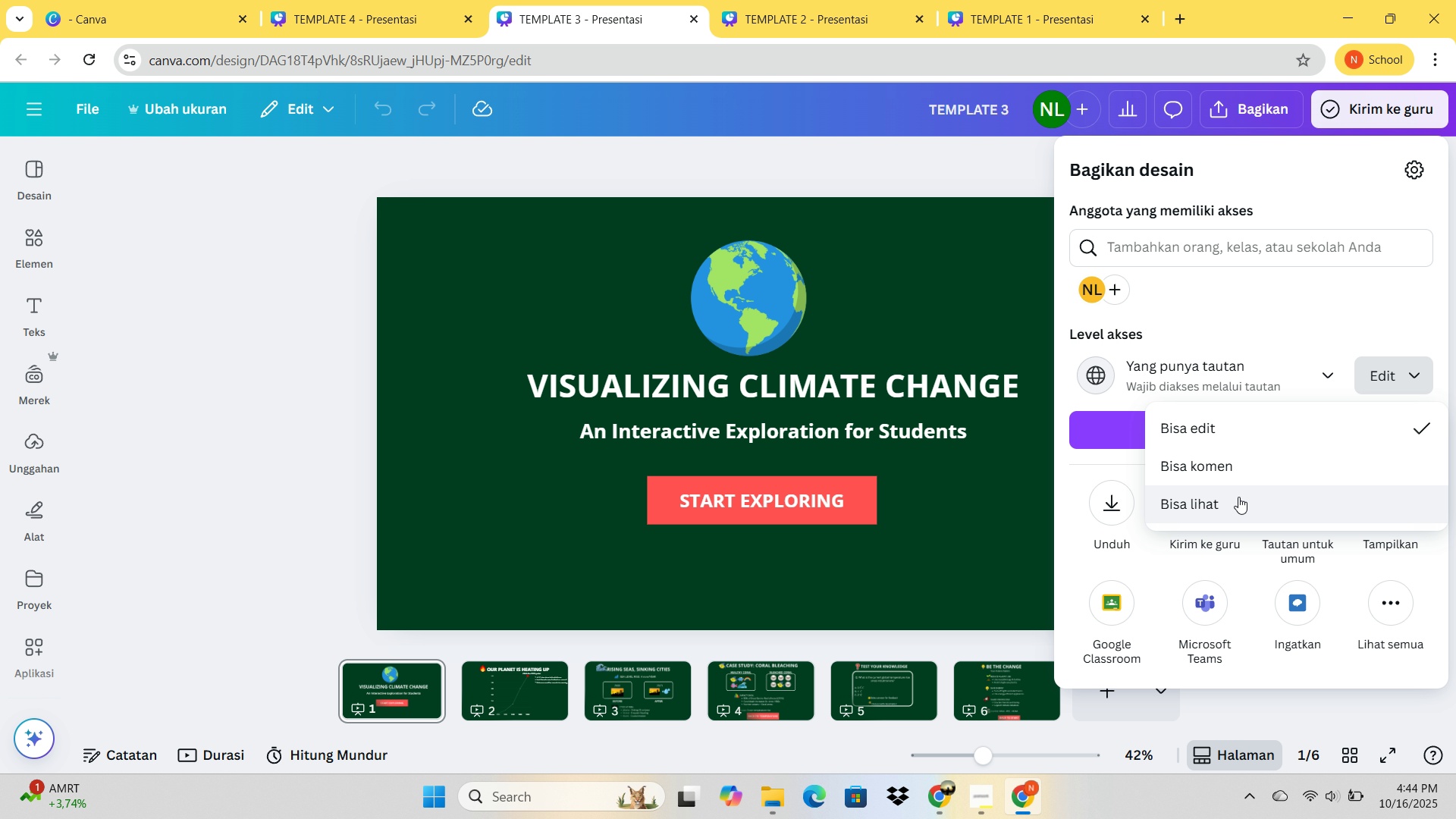 
left_click([1238, 497])
 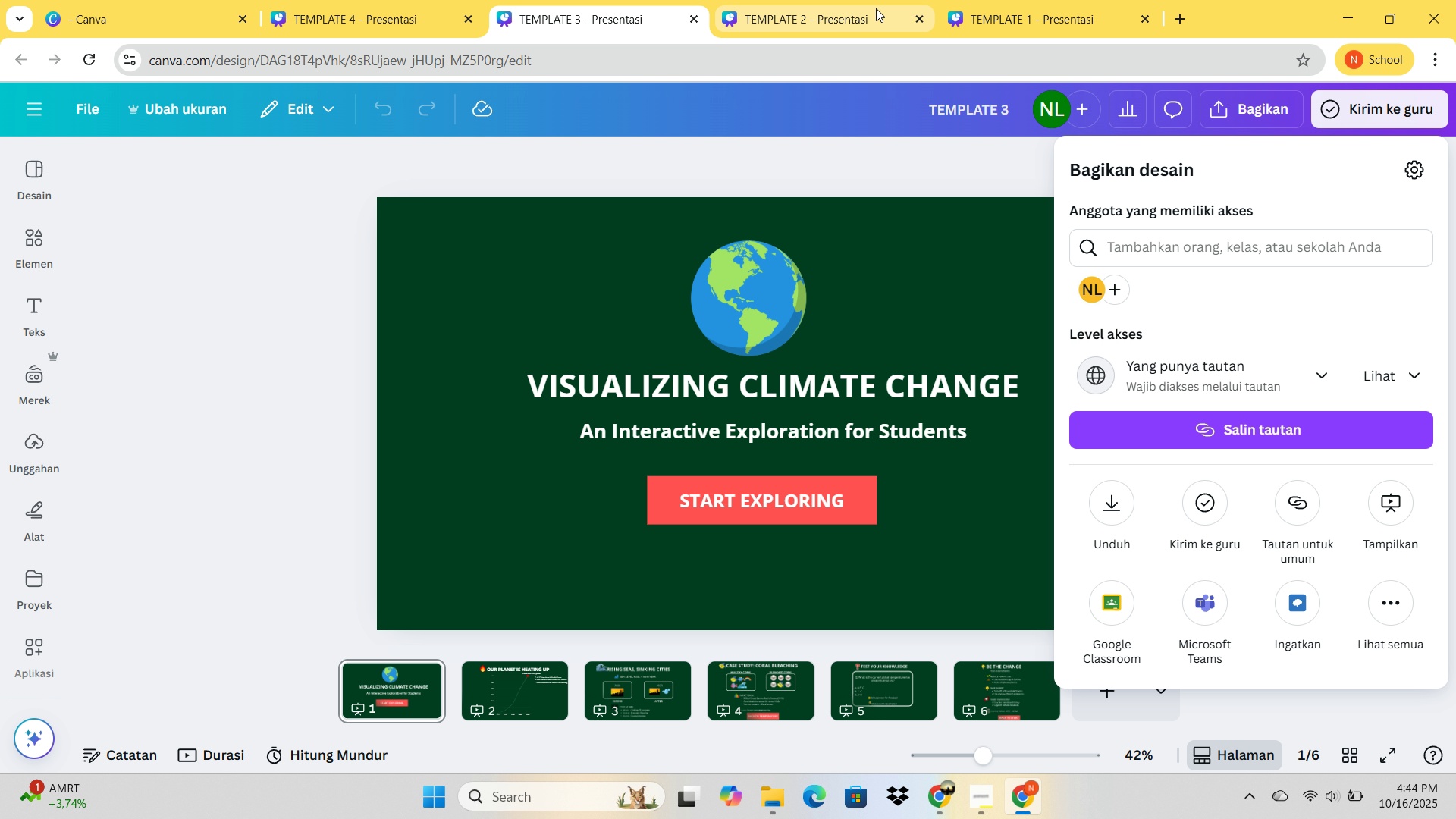 
left_click([876, 8])
 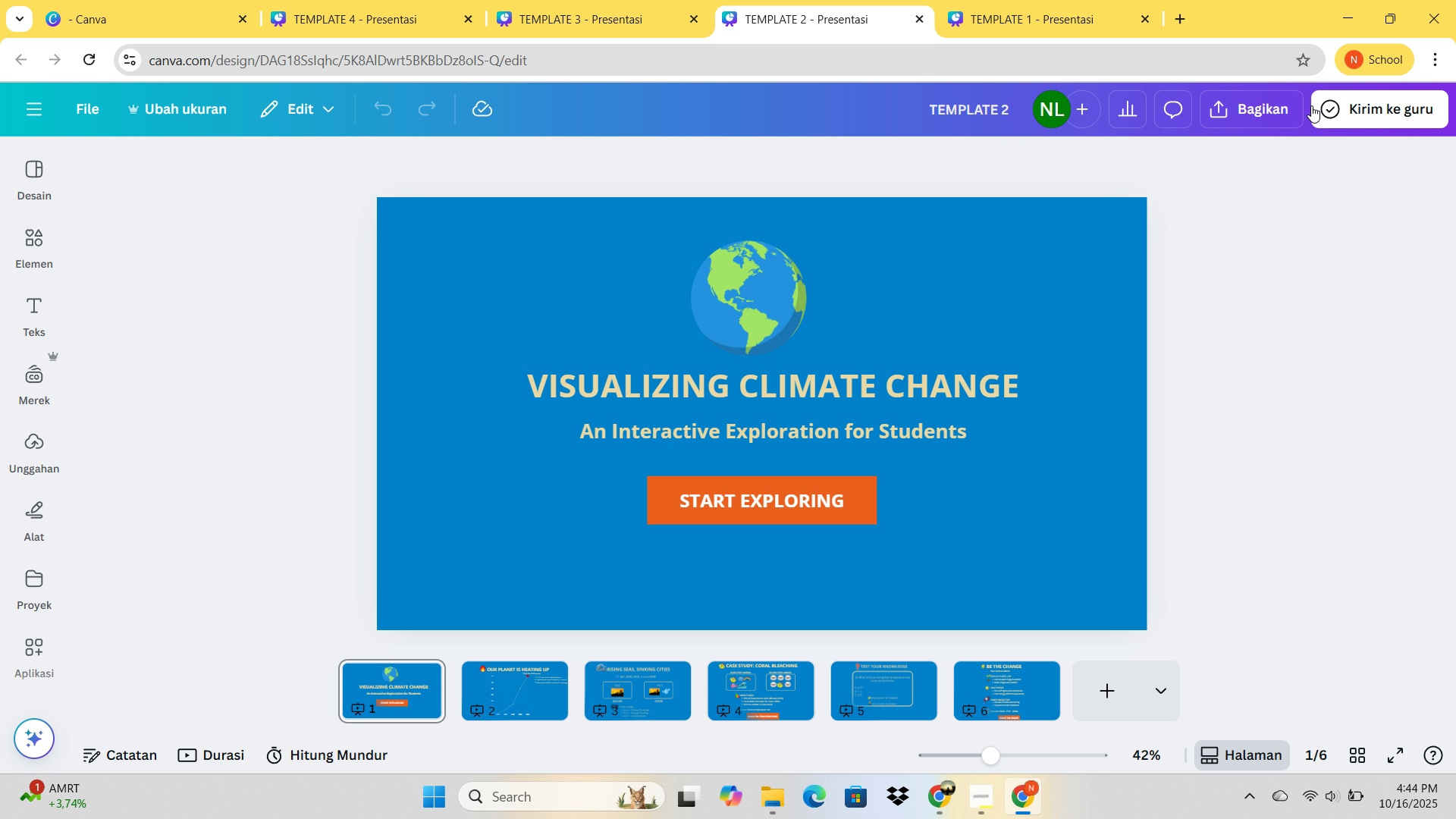 
left_click([1286, 106])
 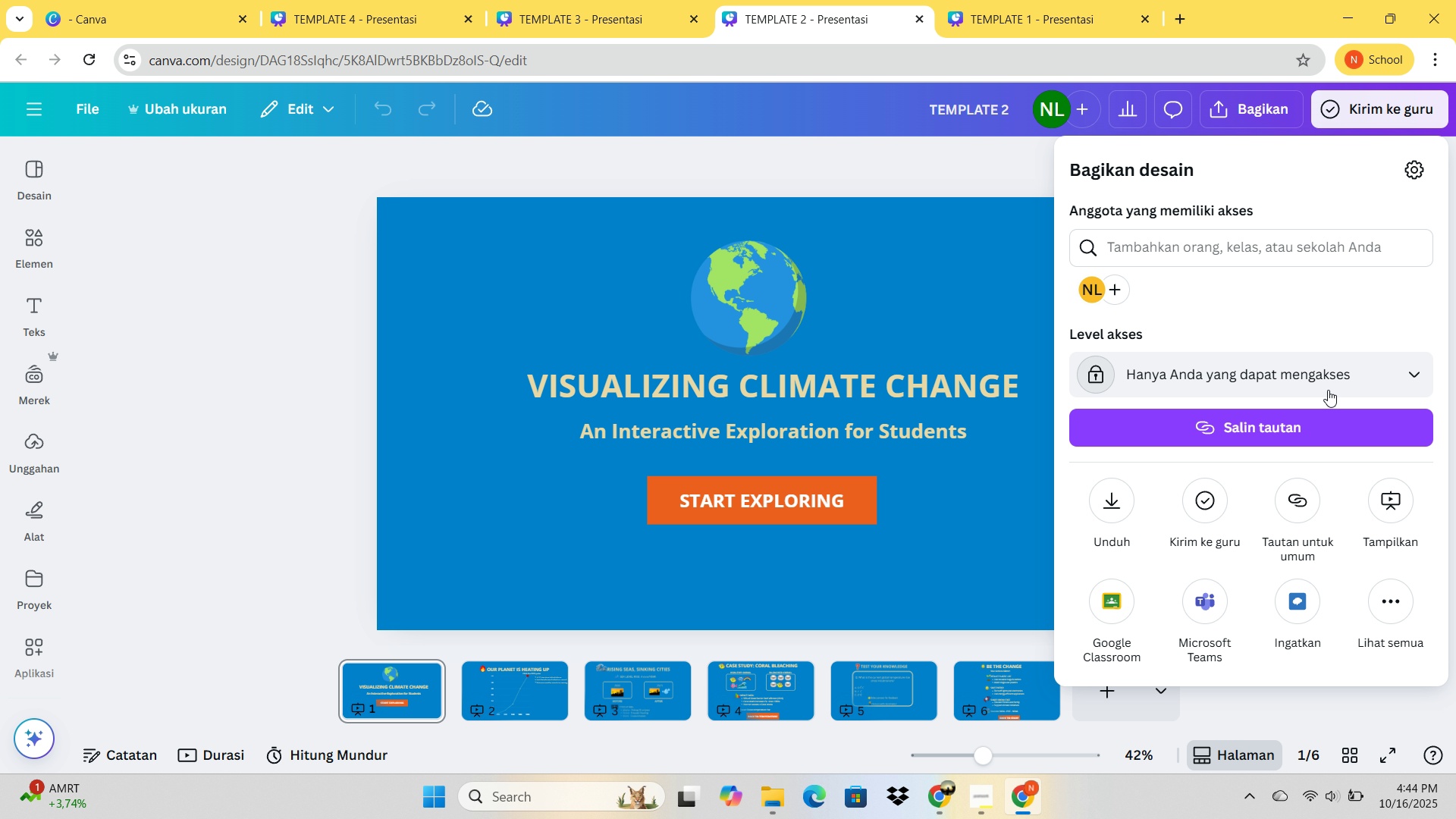 
left_click([1328, 390])
 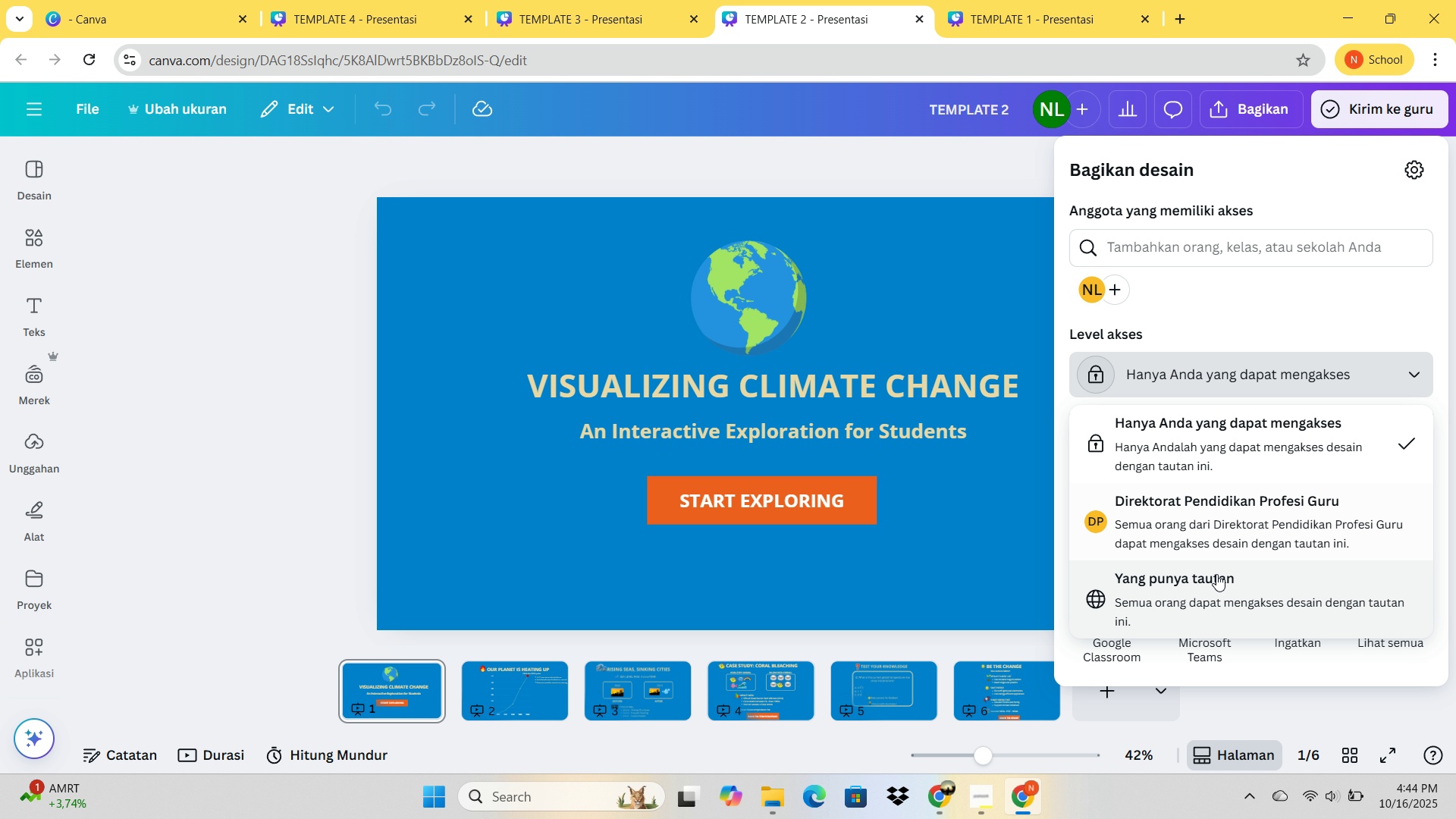 
left_click([1216, 574])
 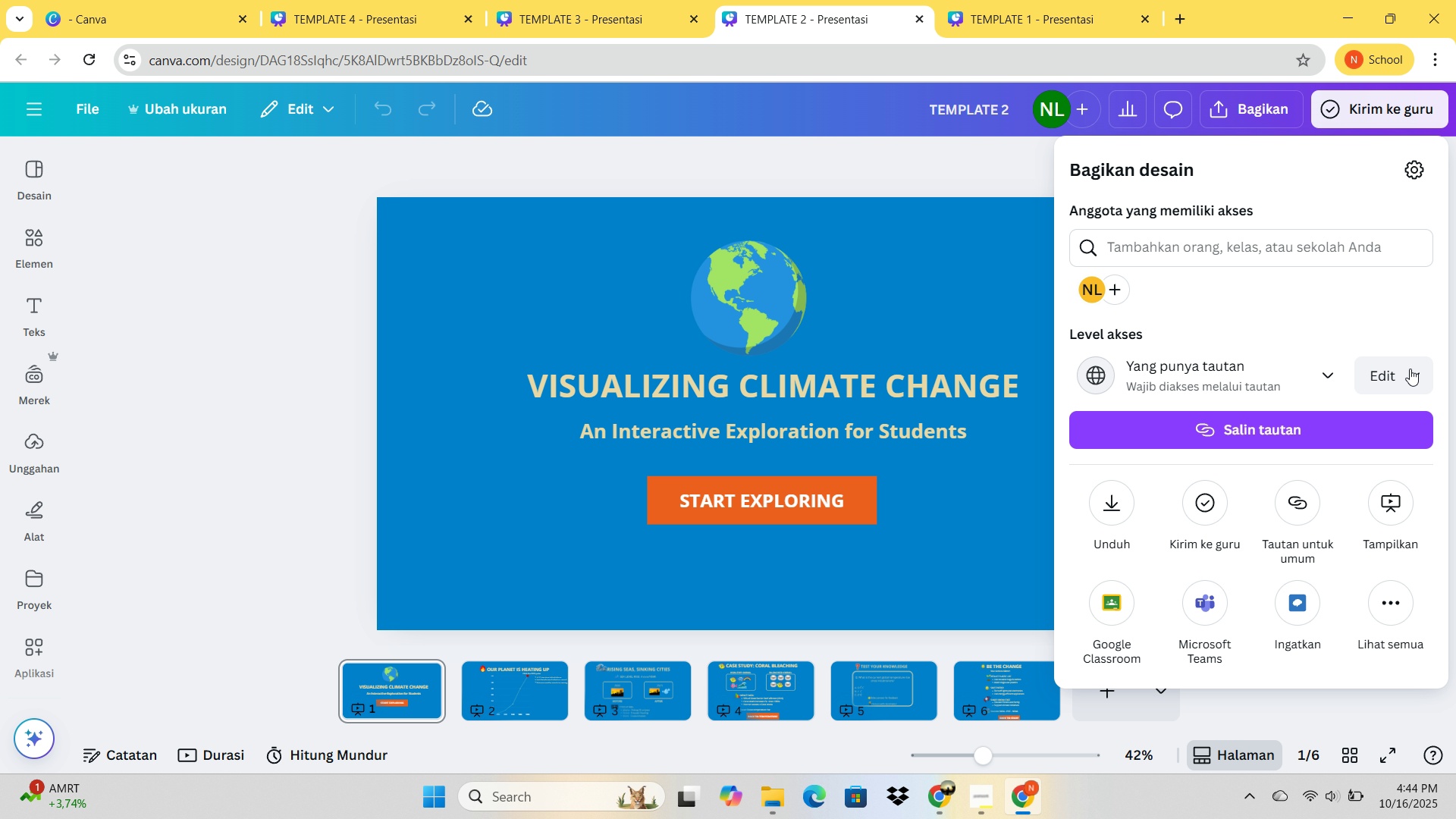 
left_click([1410, 369])
 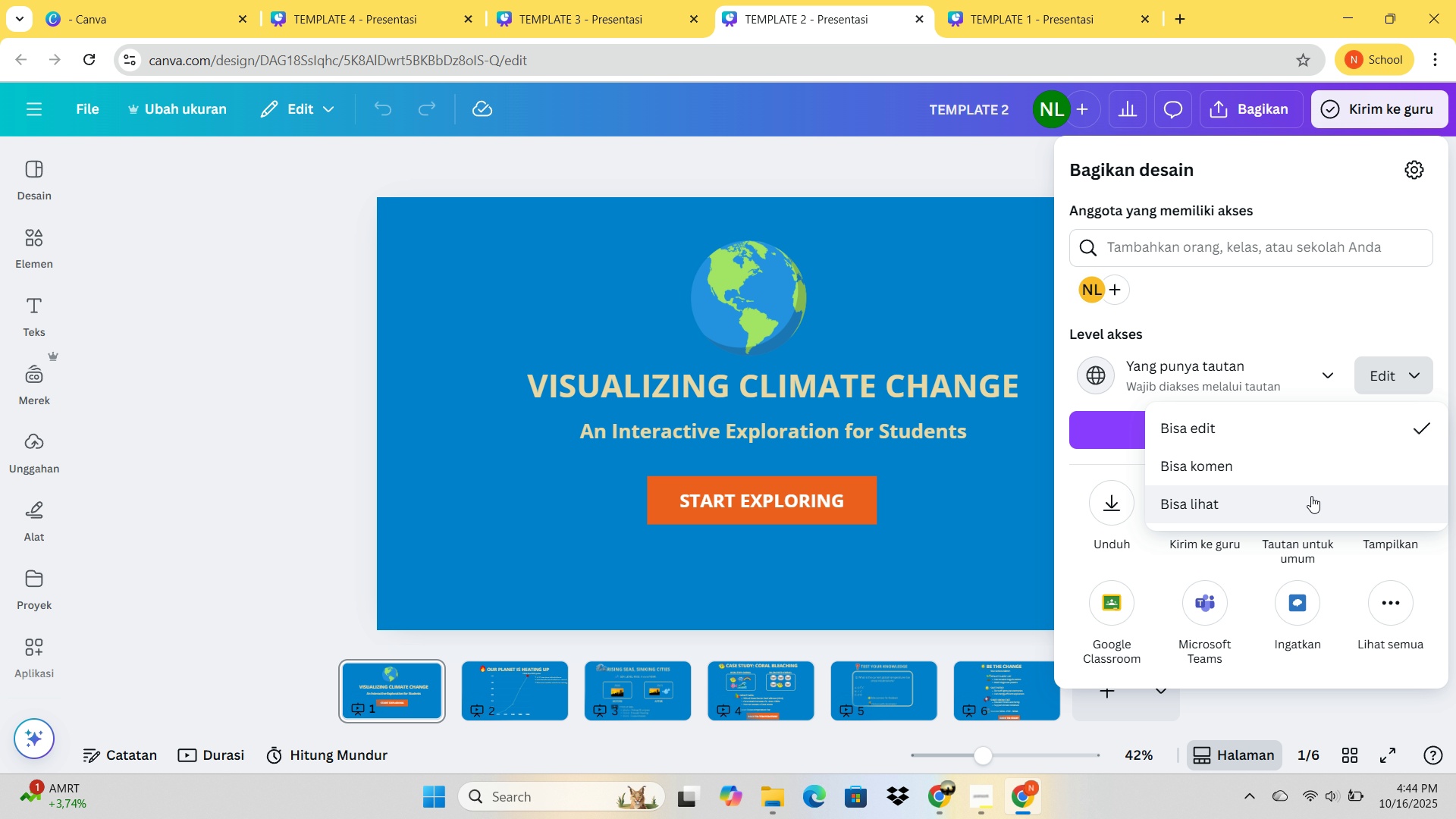 
left_click([1311, 496])
 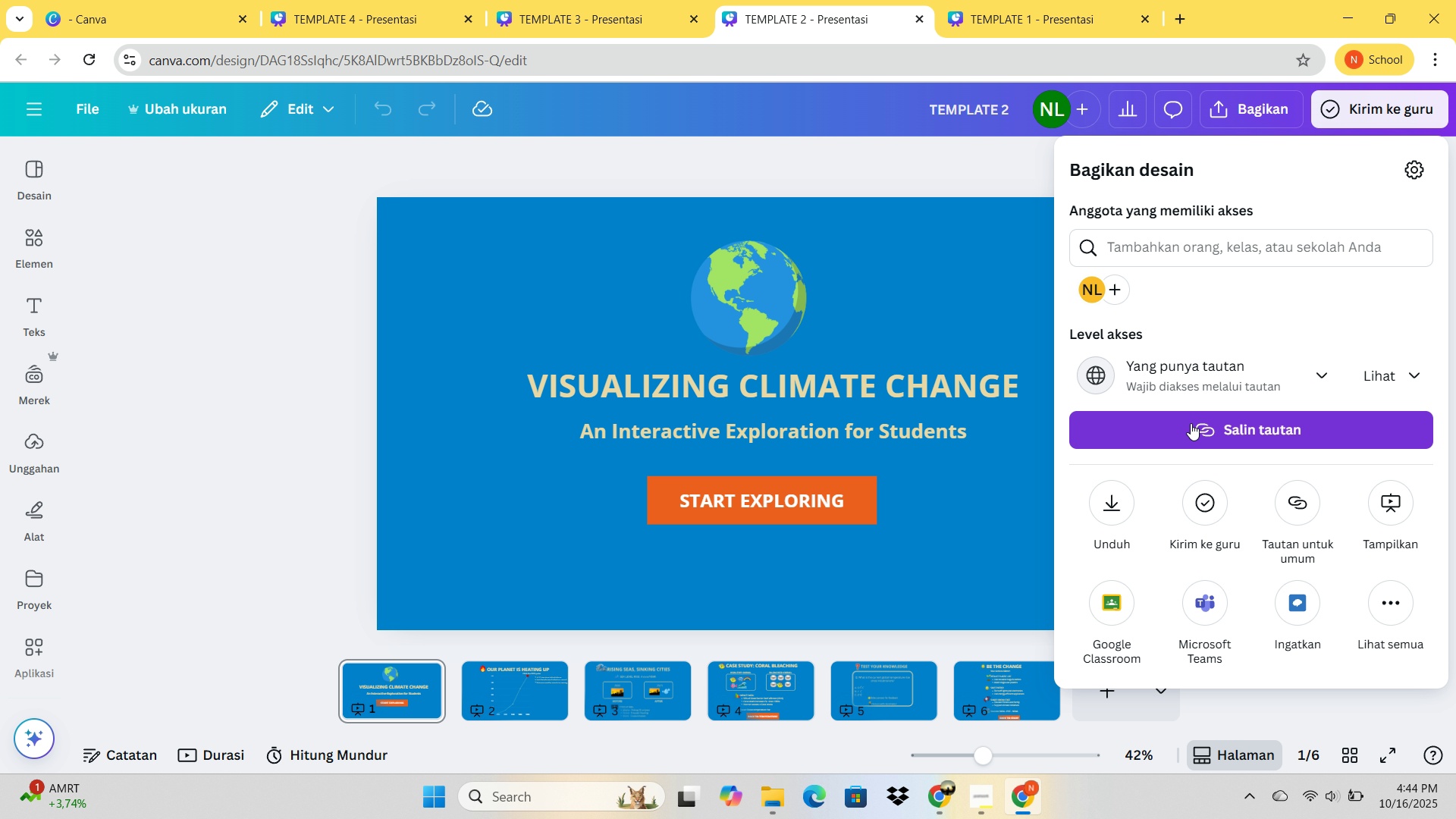 
mouse_move([1166, 413])
 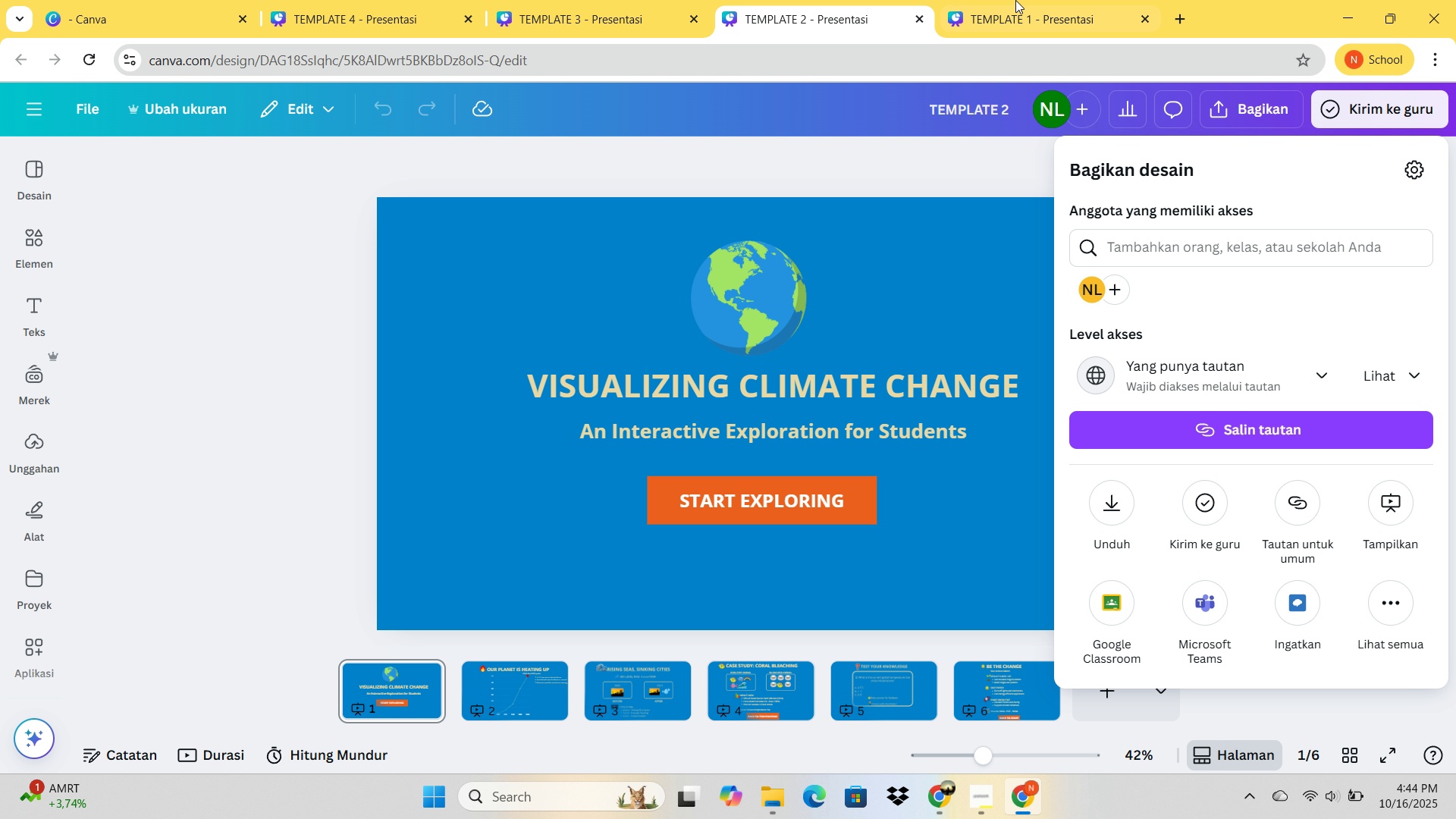 
left_click([1020, 0])
 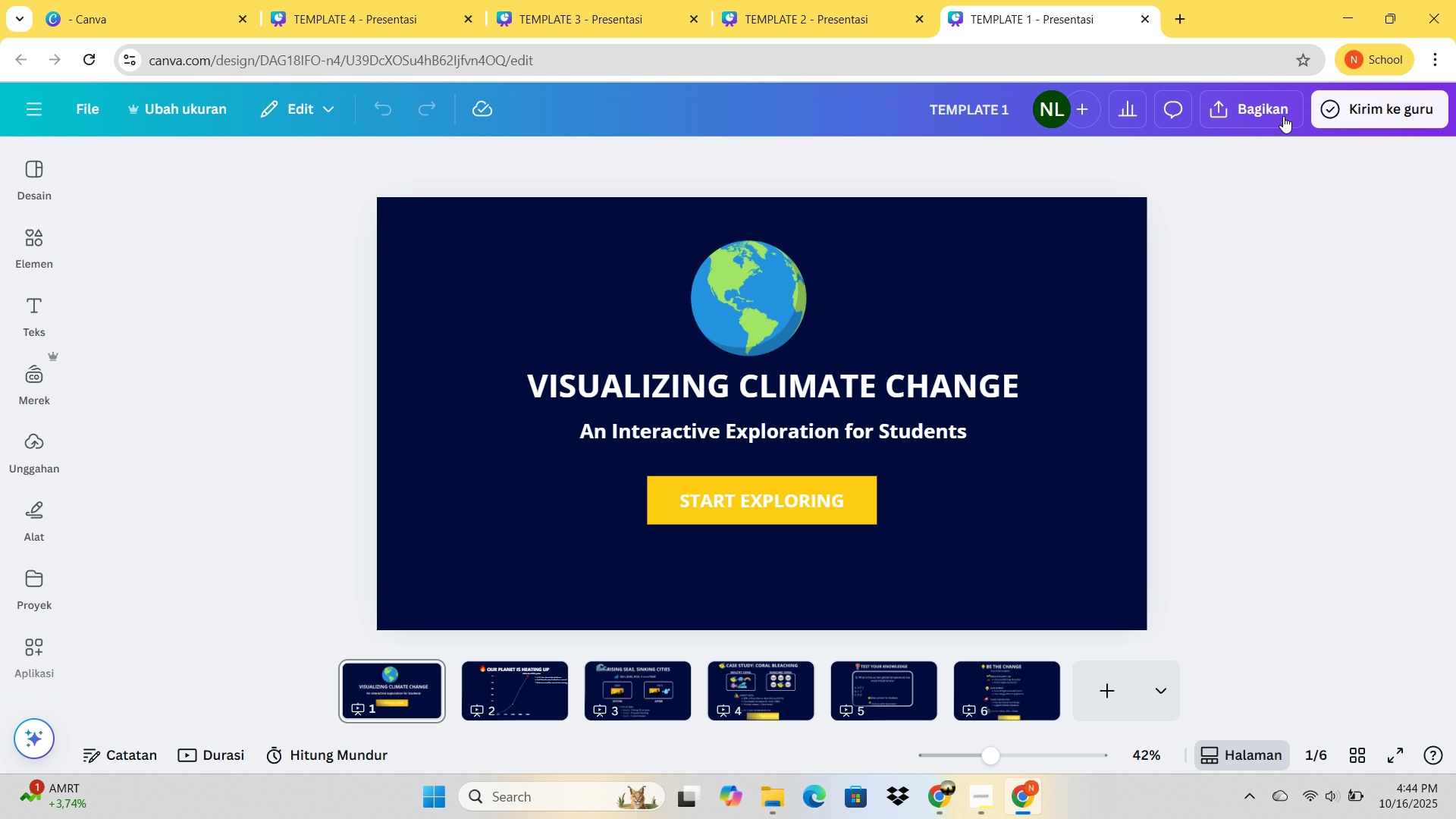 
left_click([1282, 116])
 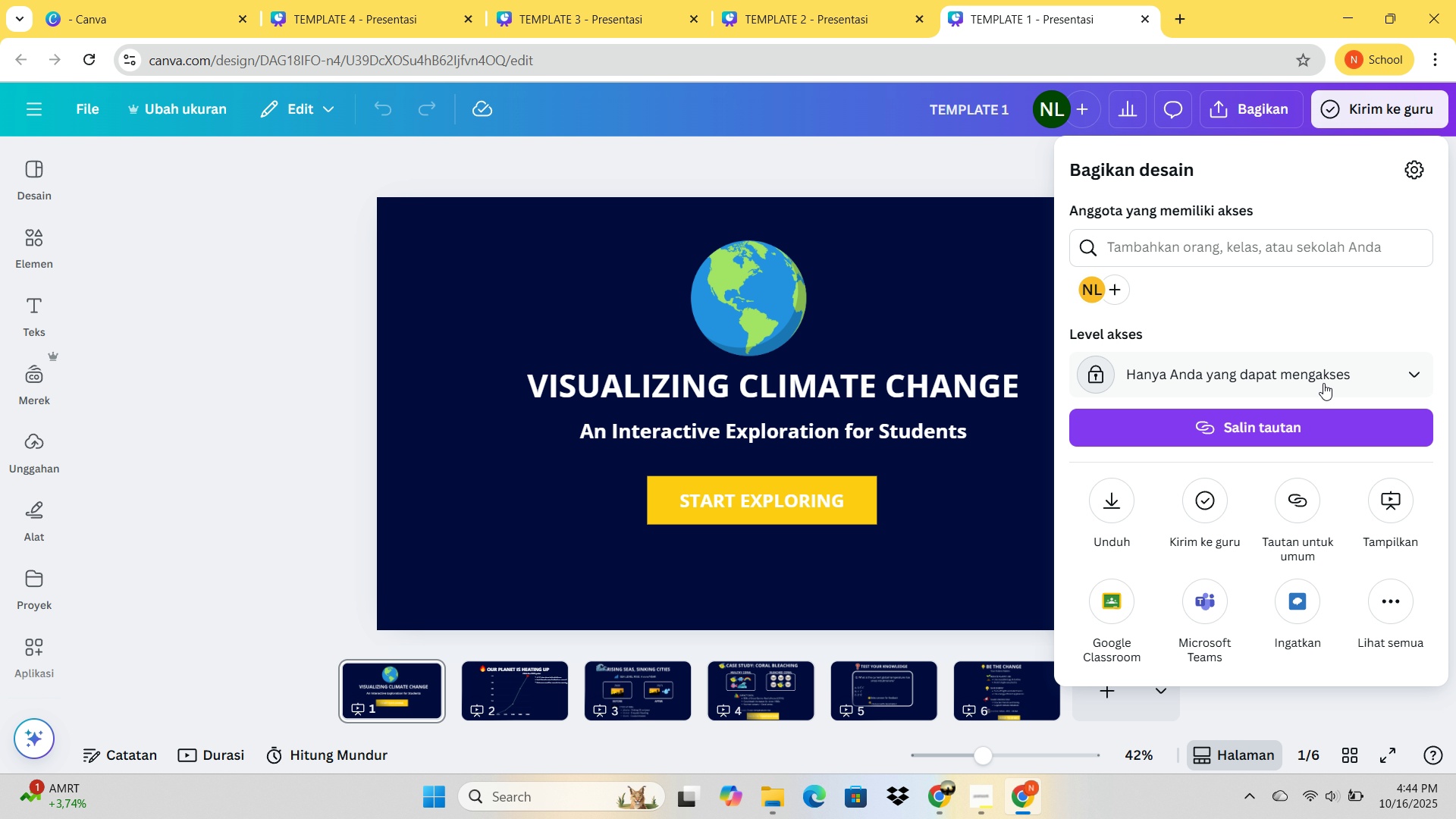 
left_click([1323, 383])
 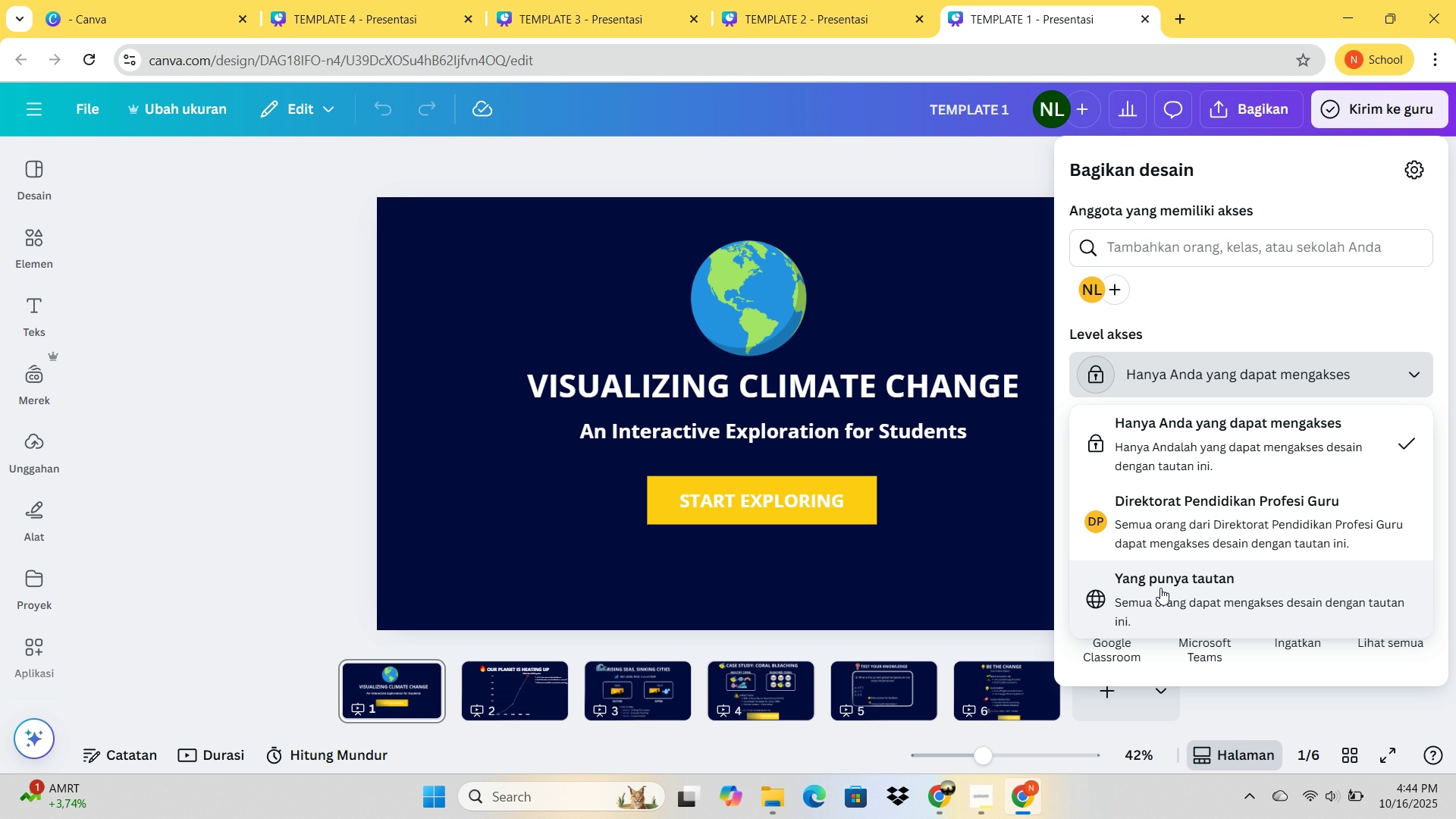 
left_click([1160, 588])
 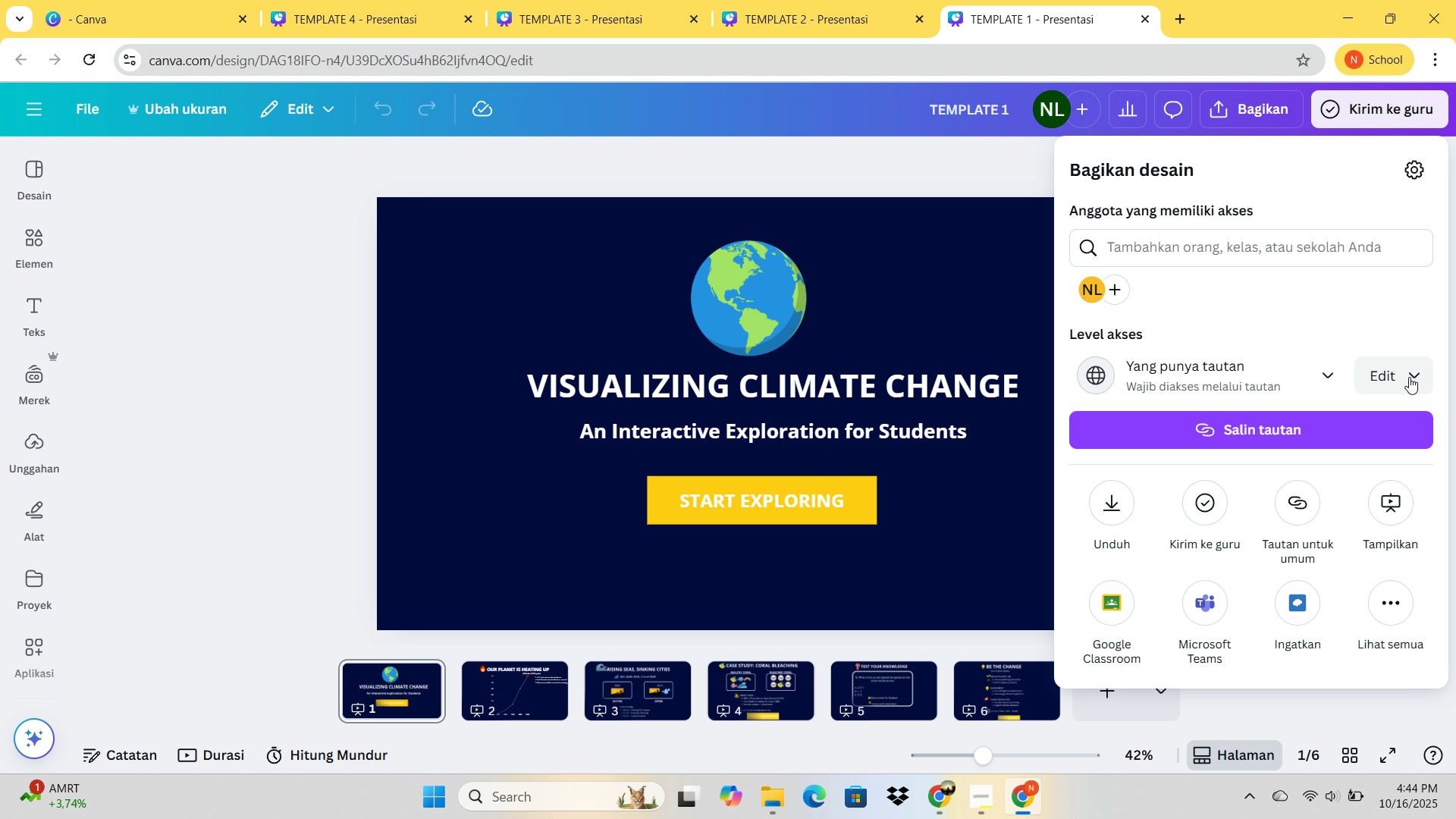 
left_click([1409, 377])
 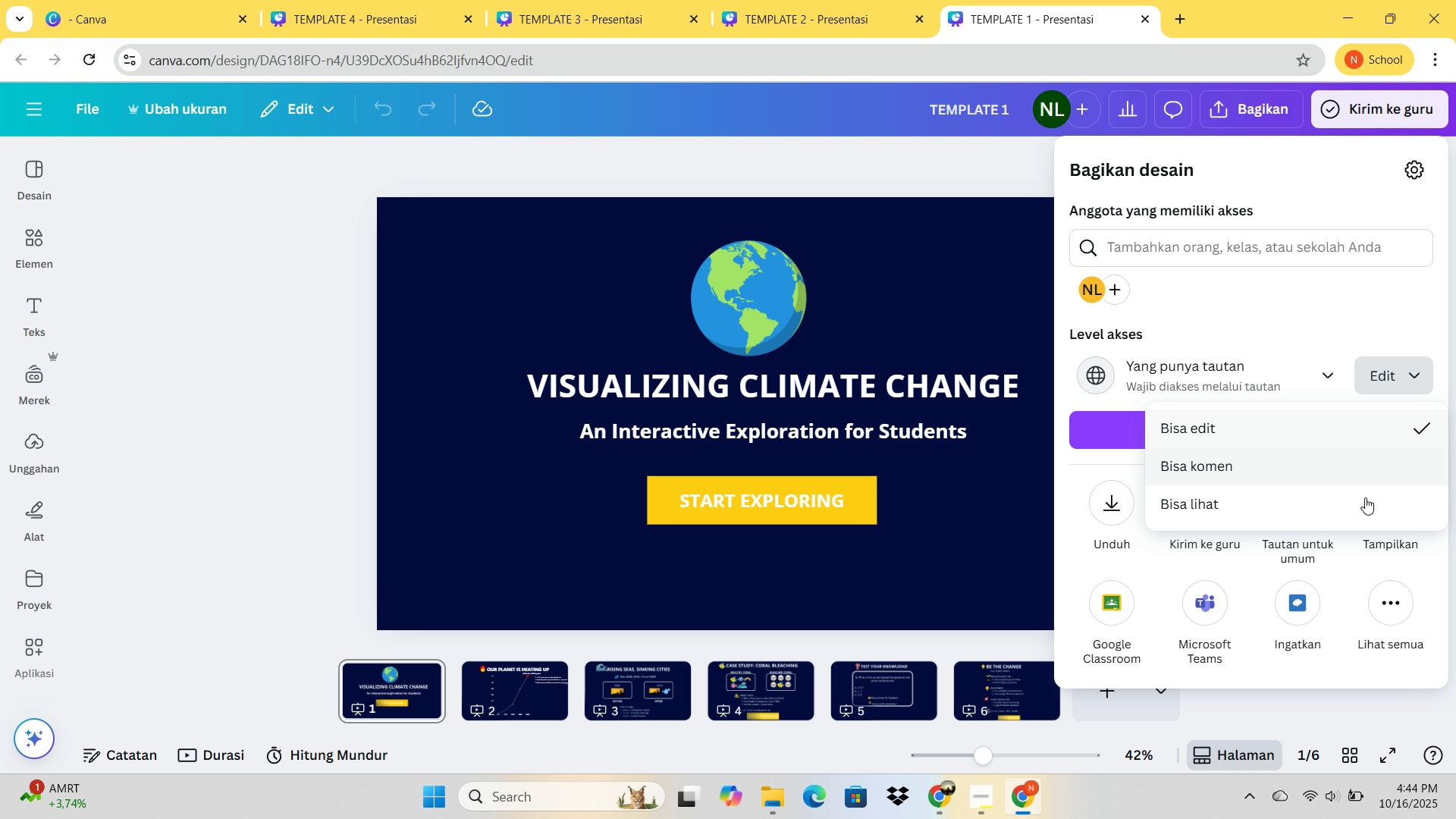 
left_click([1364, 500])
 